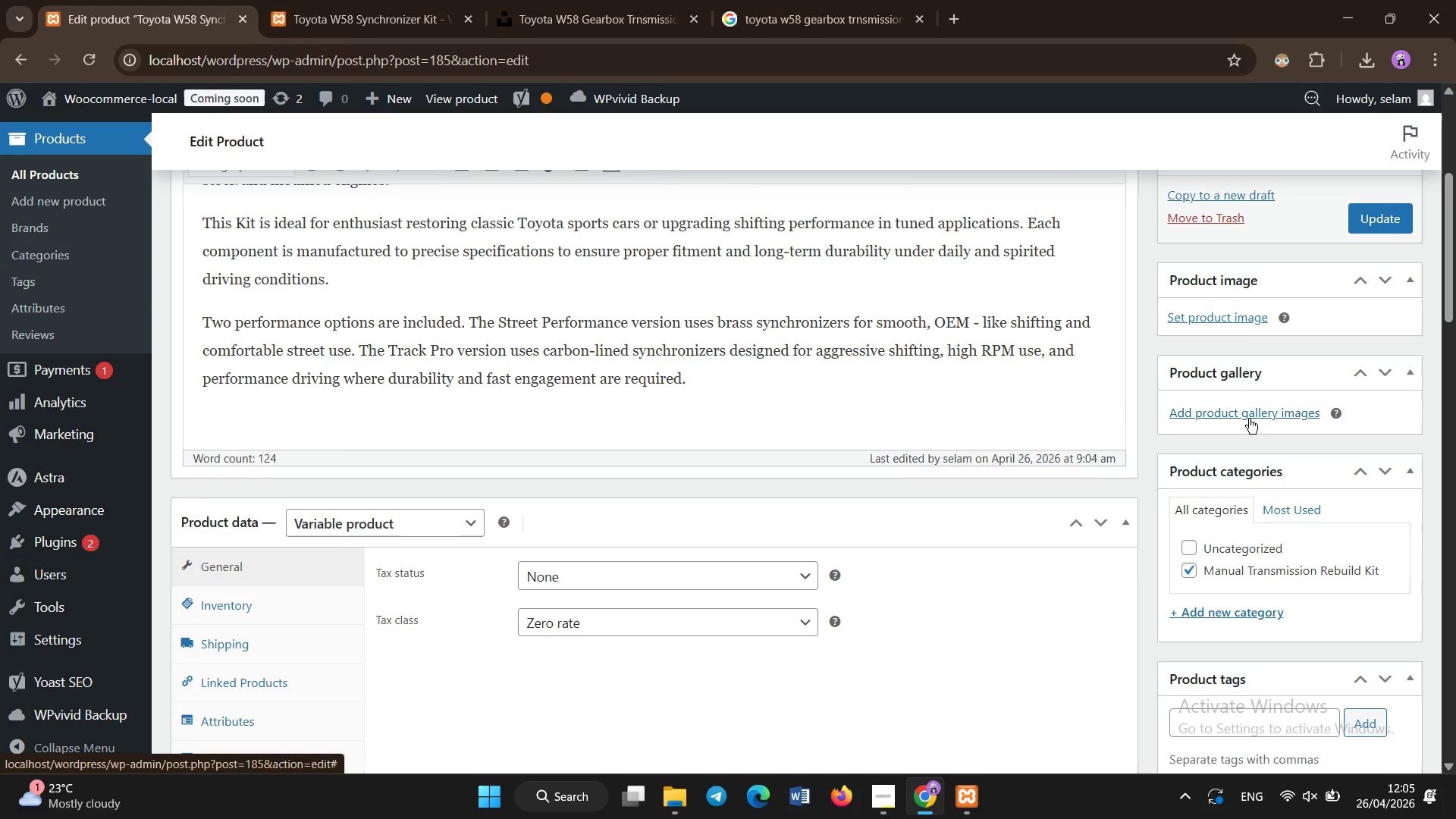 
scroll: coordinate [1249, 419], scroll_direction: up, amount: 3.0
 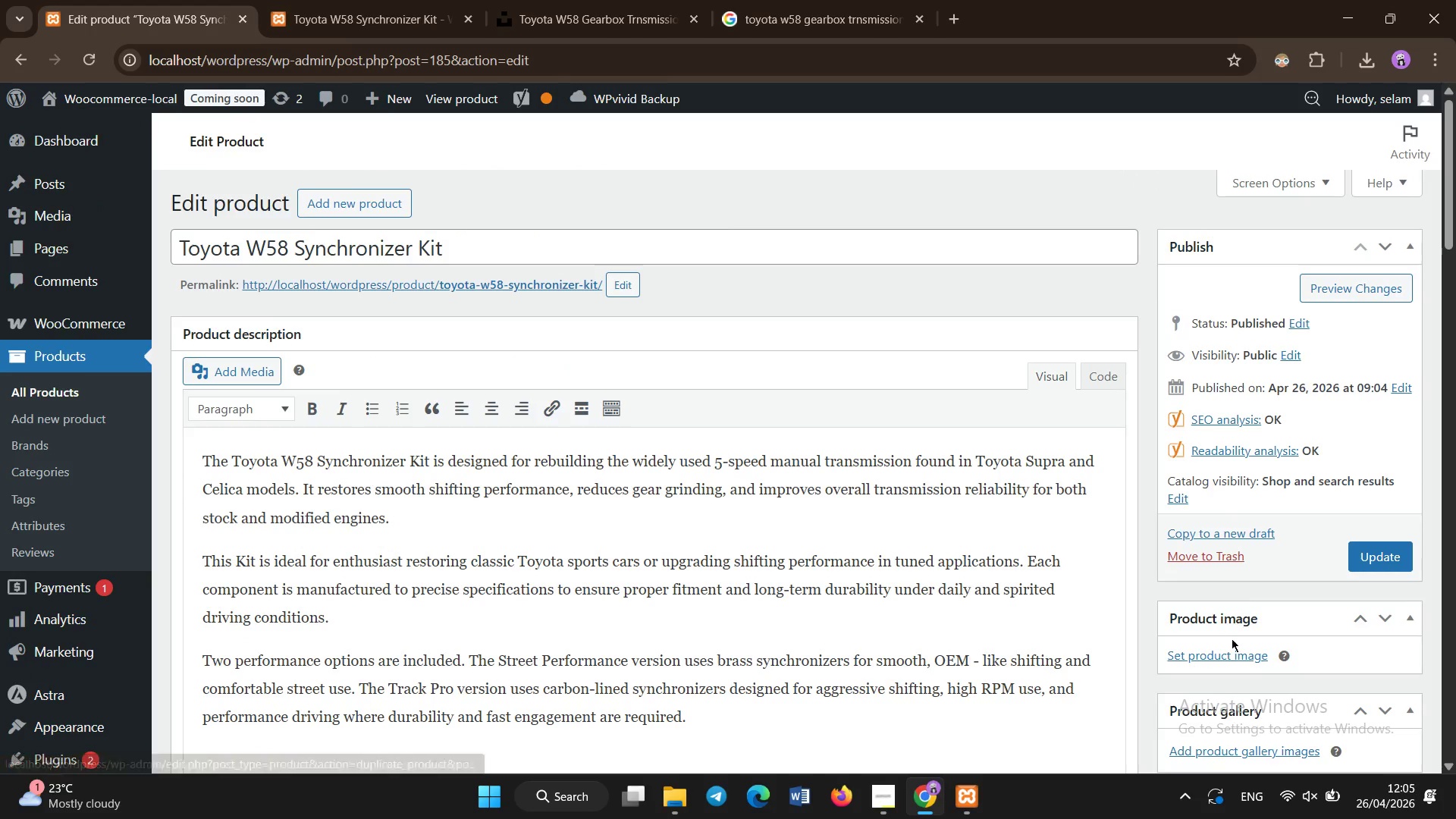 
left_click([1222, 651])
 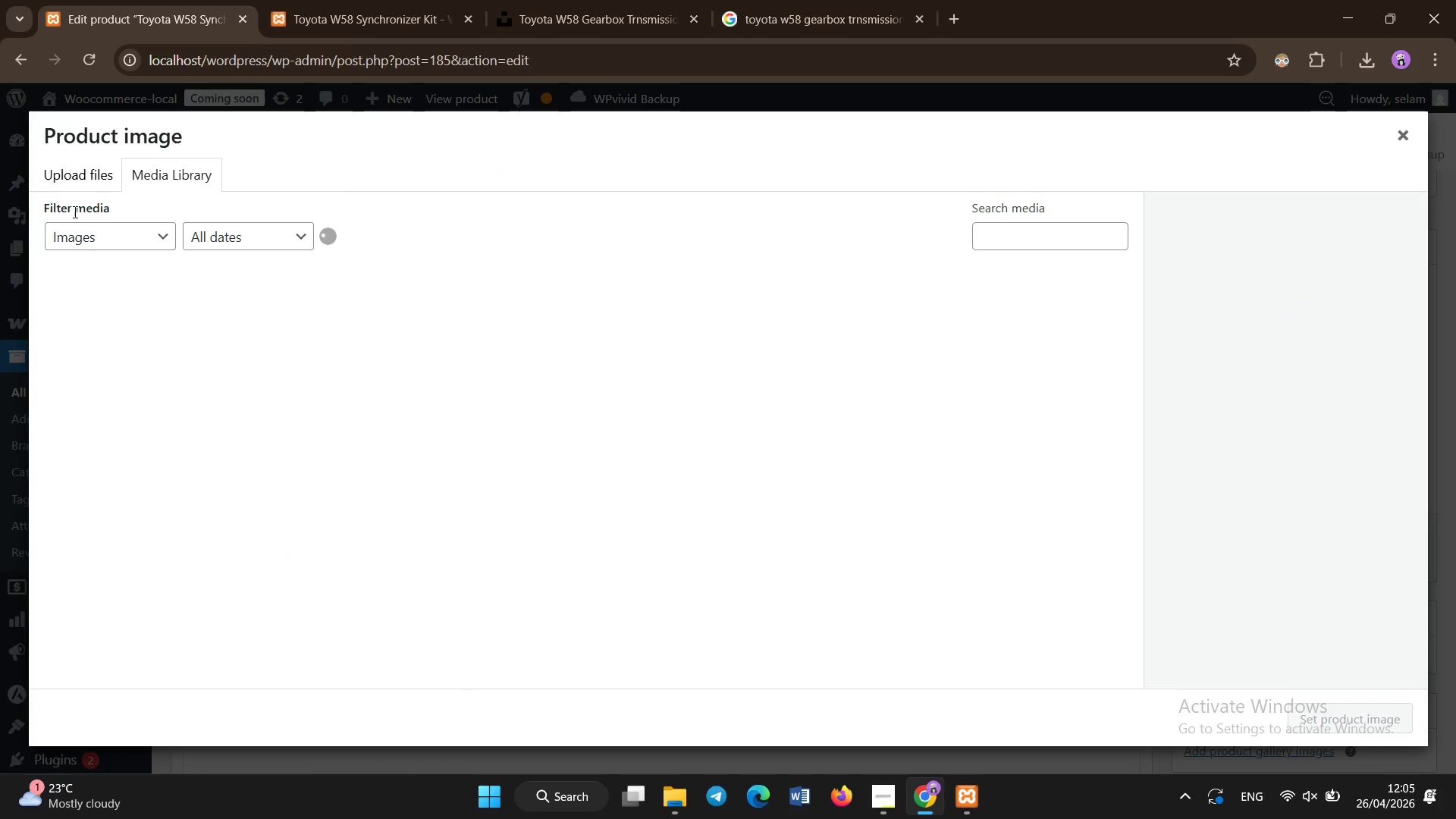 
left_click([88, 183])
 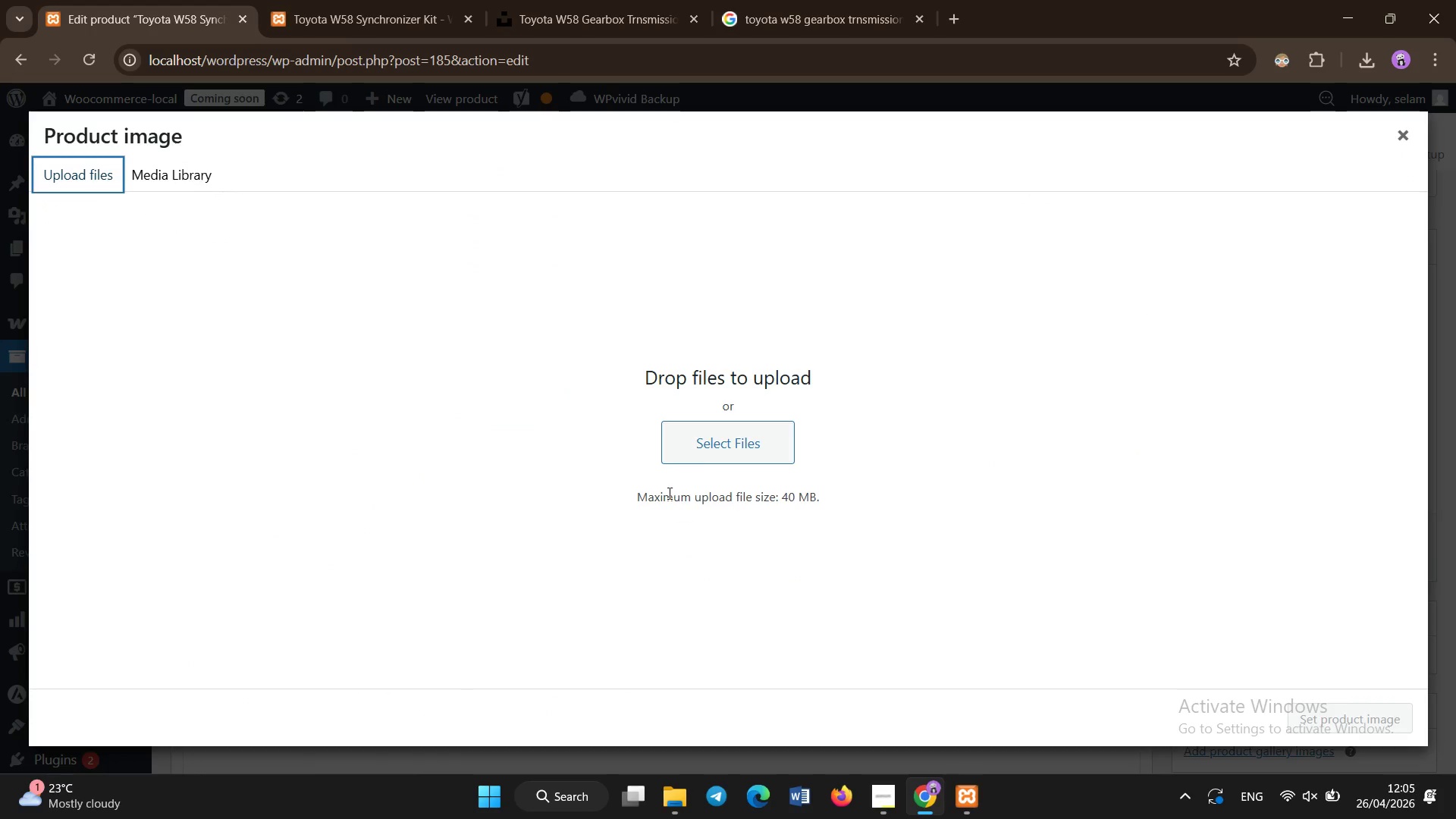 
left_click([706, 444])
 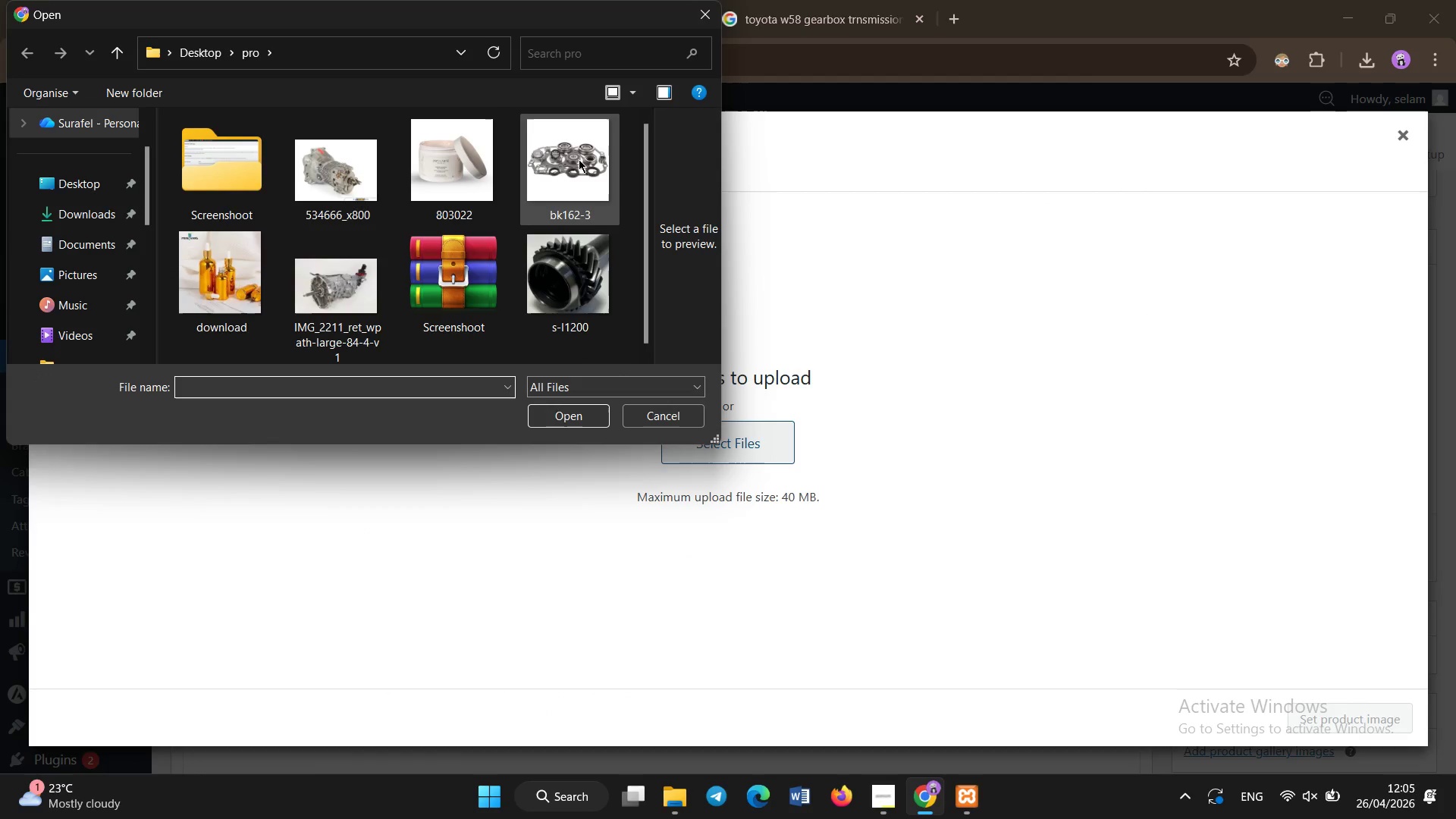 
double_click([574, 158])
 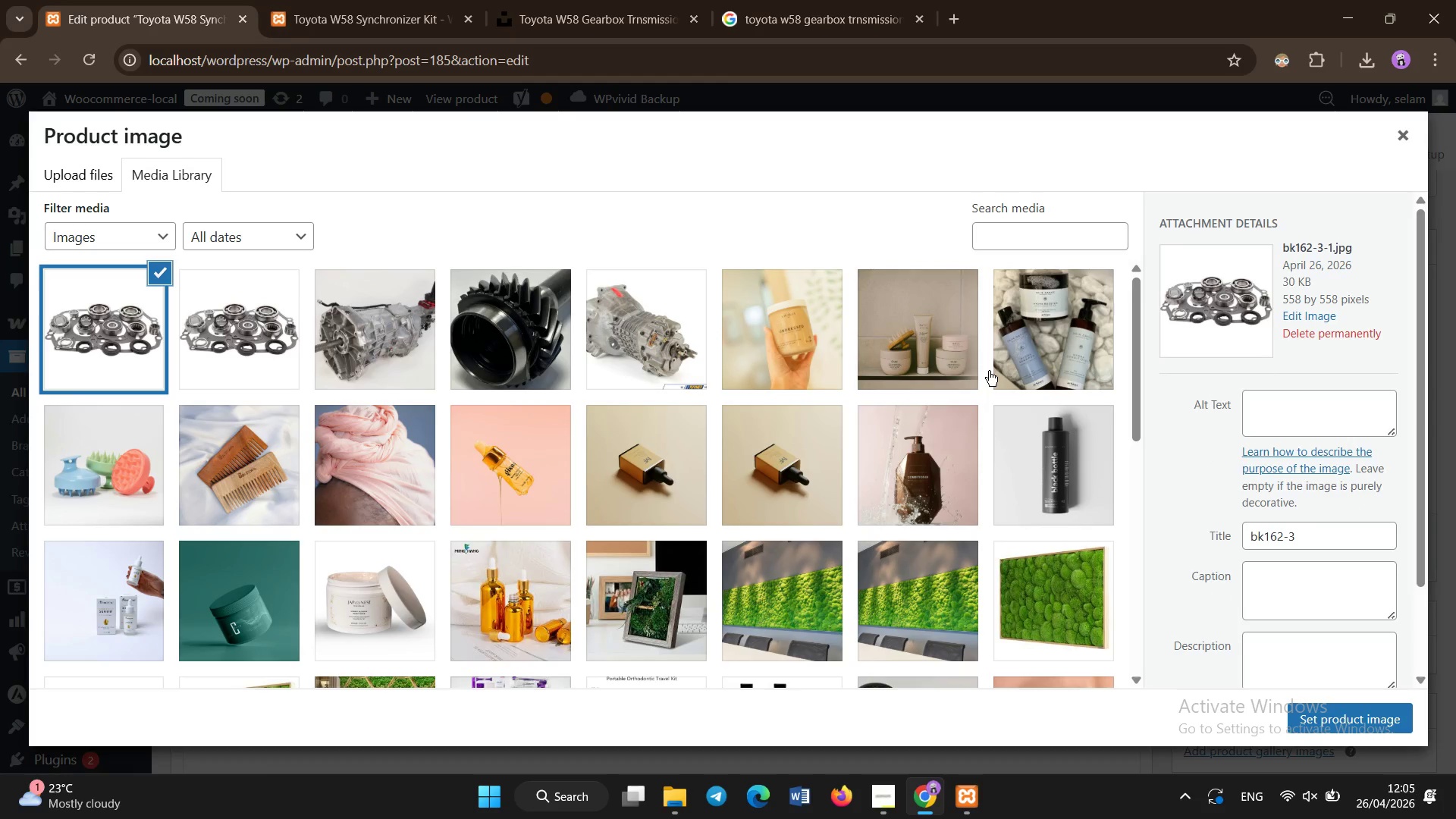 
wait(8.0)
 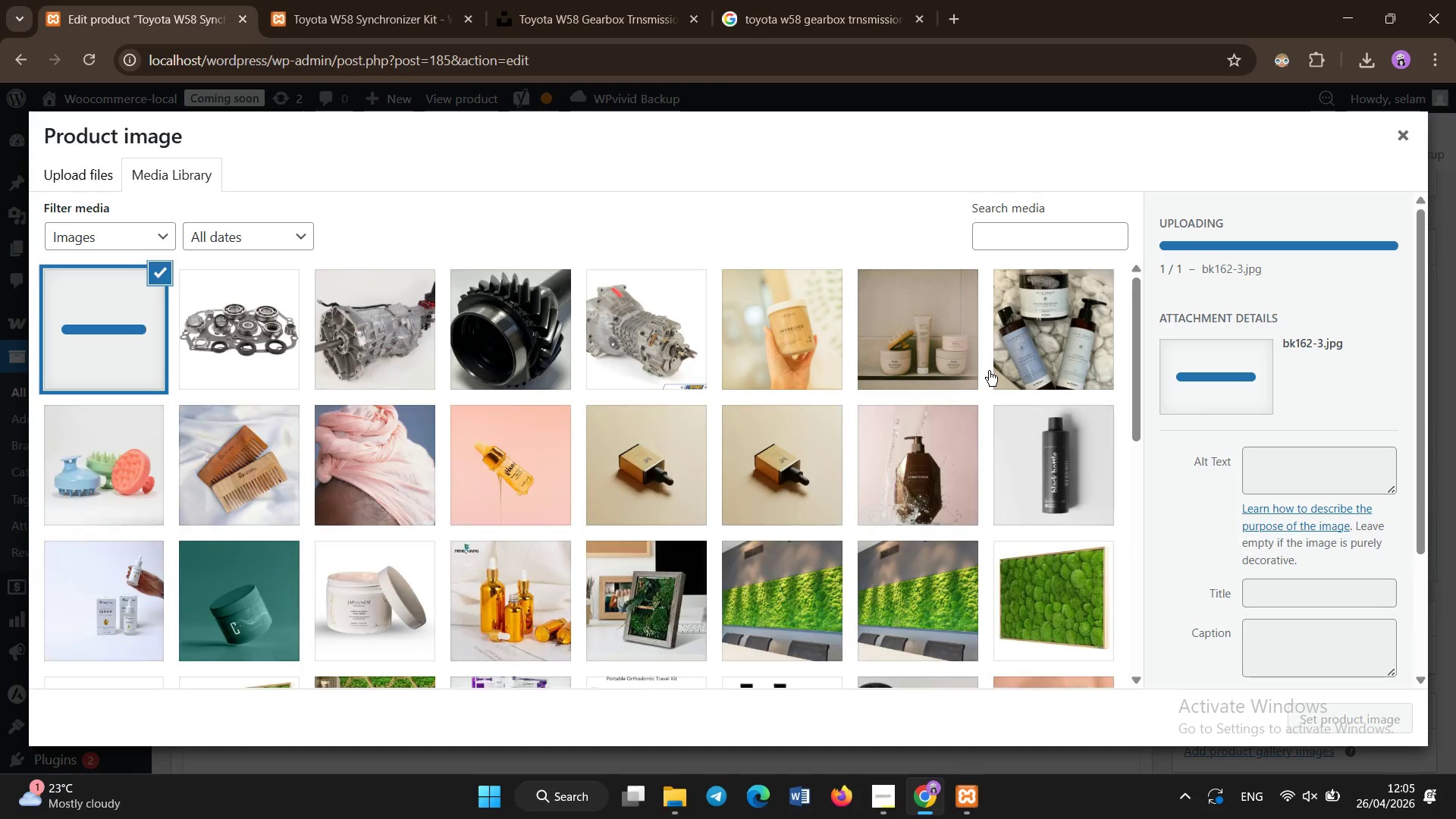 
left_click([1313, 406])
 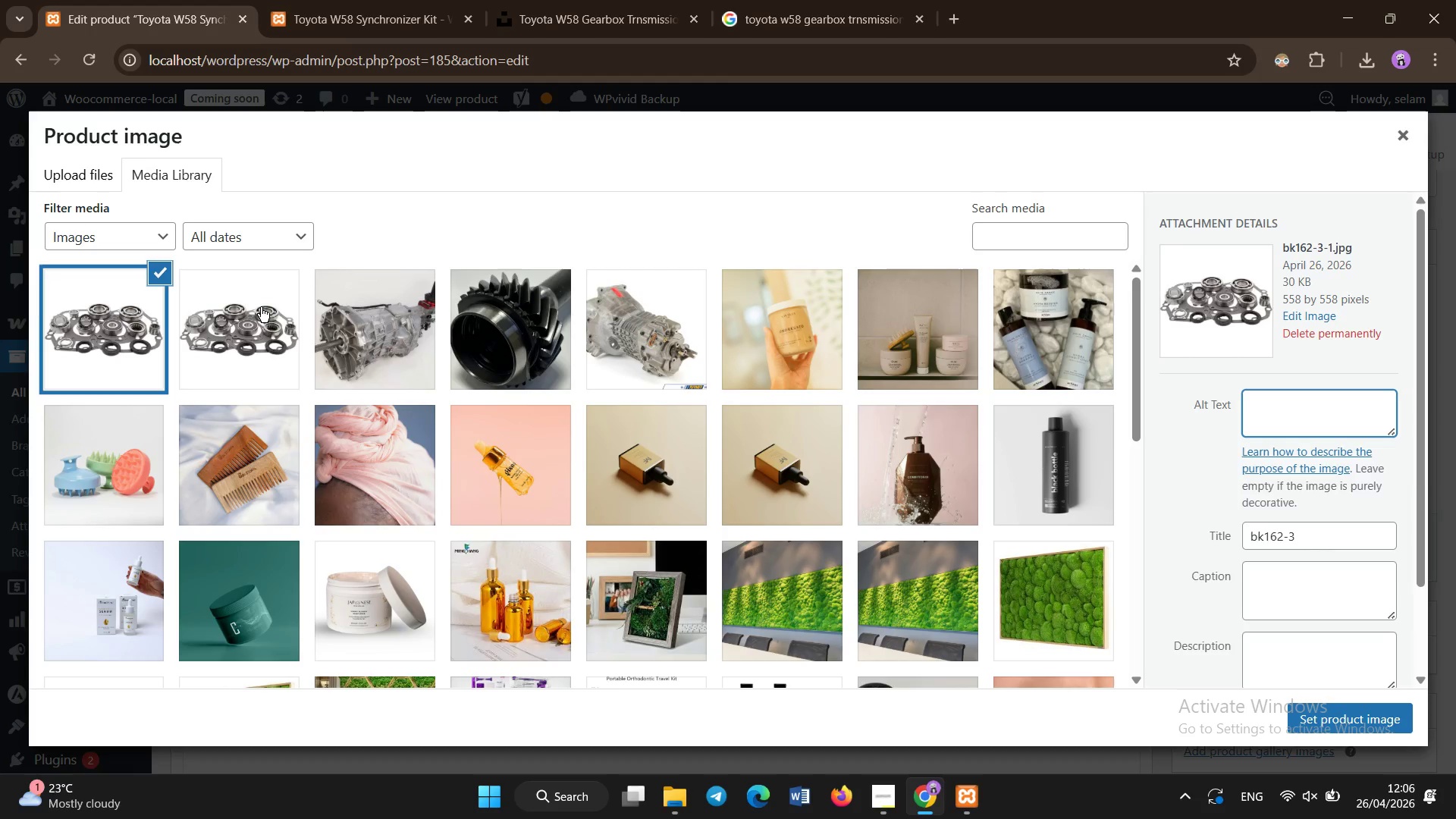 
left_click([268, 307])
 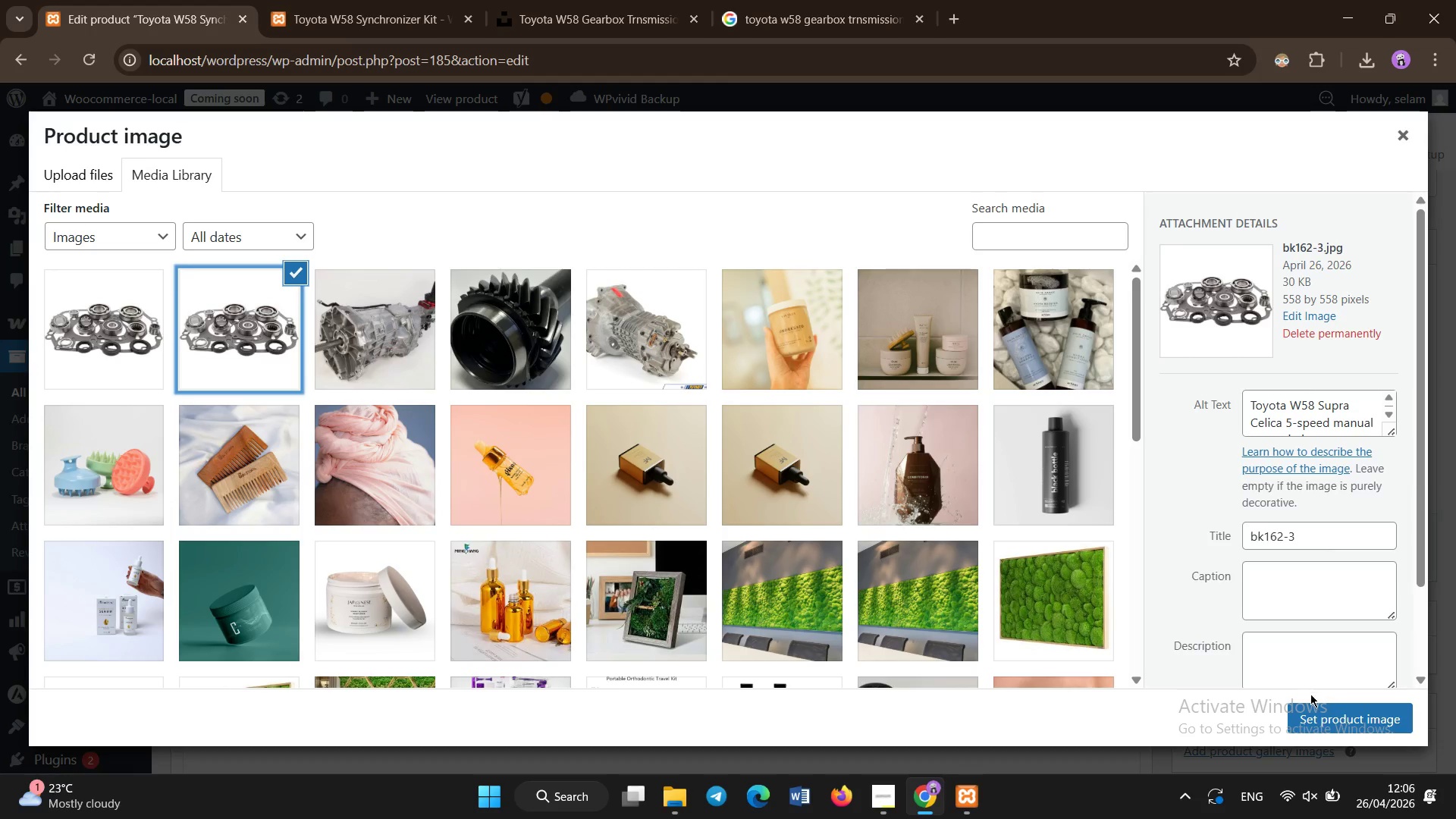 
left_click([1328, 728])
 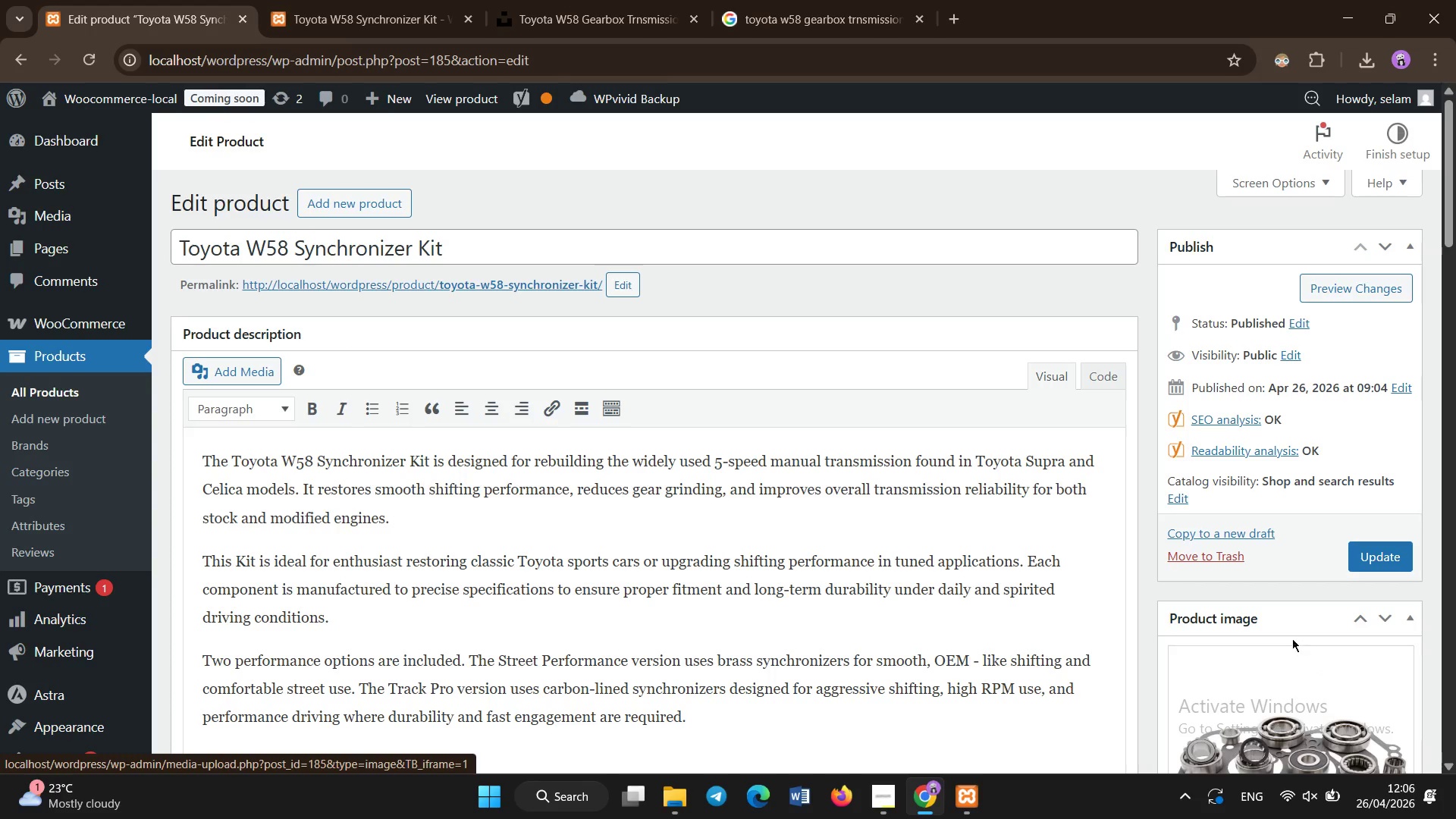 
left_click([1378, 558])
 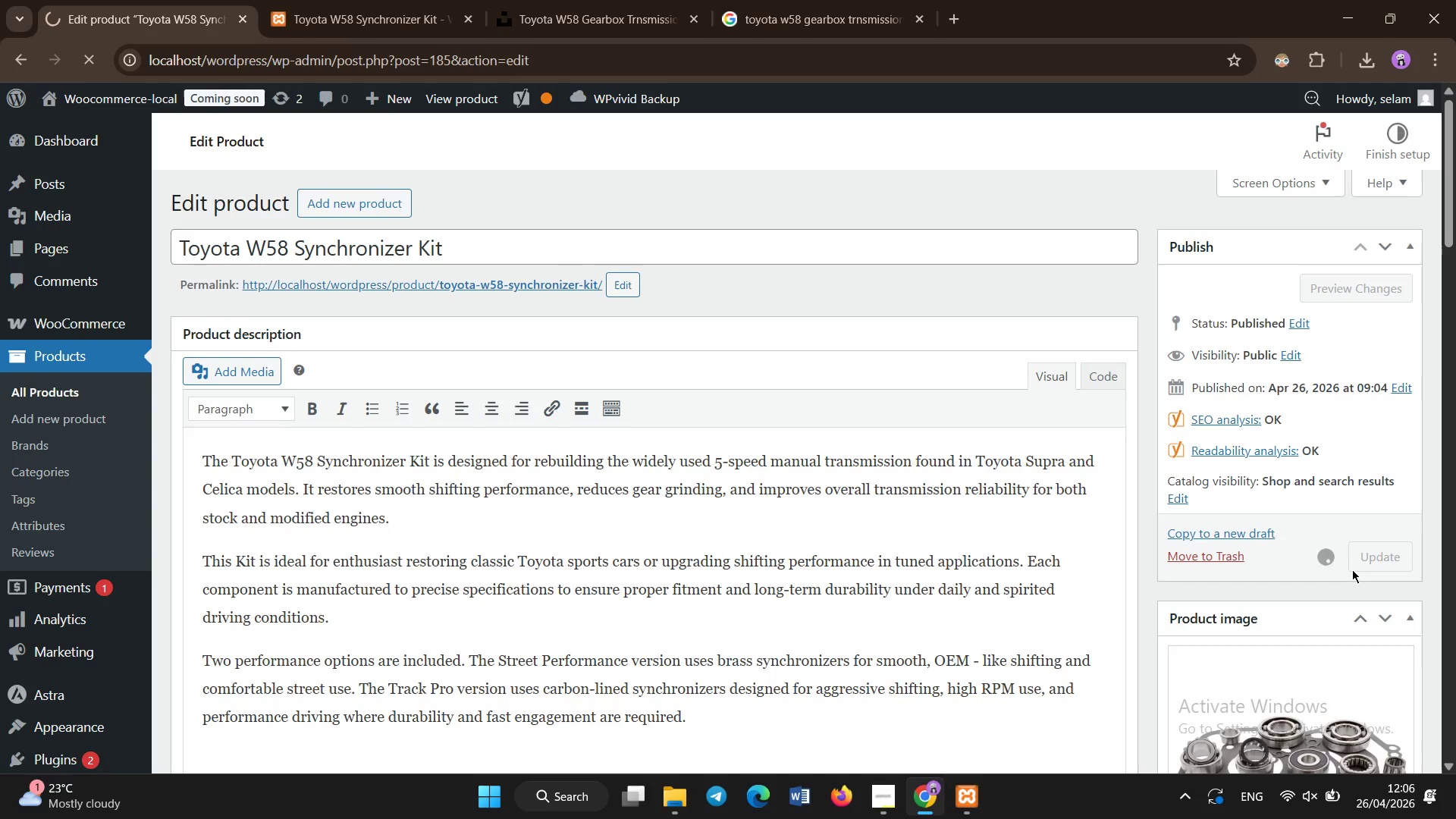 
scroll: coordinate [1351, 570], scroll_direction: down, amount: 3.0
 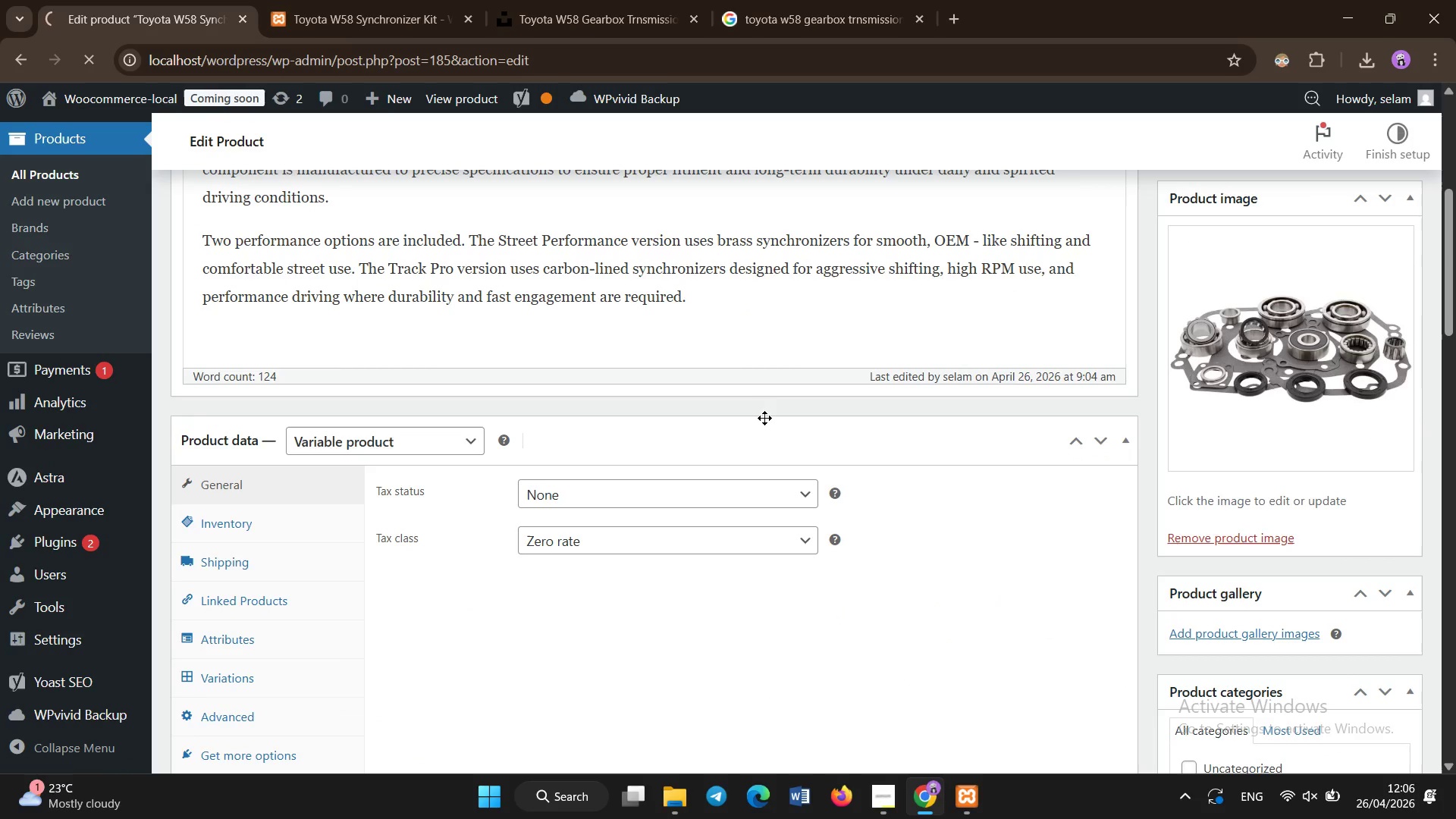 
wait(5.91)
 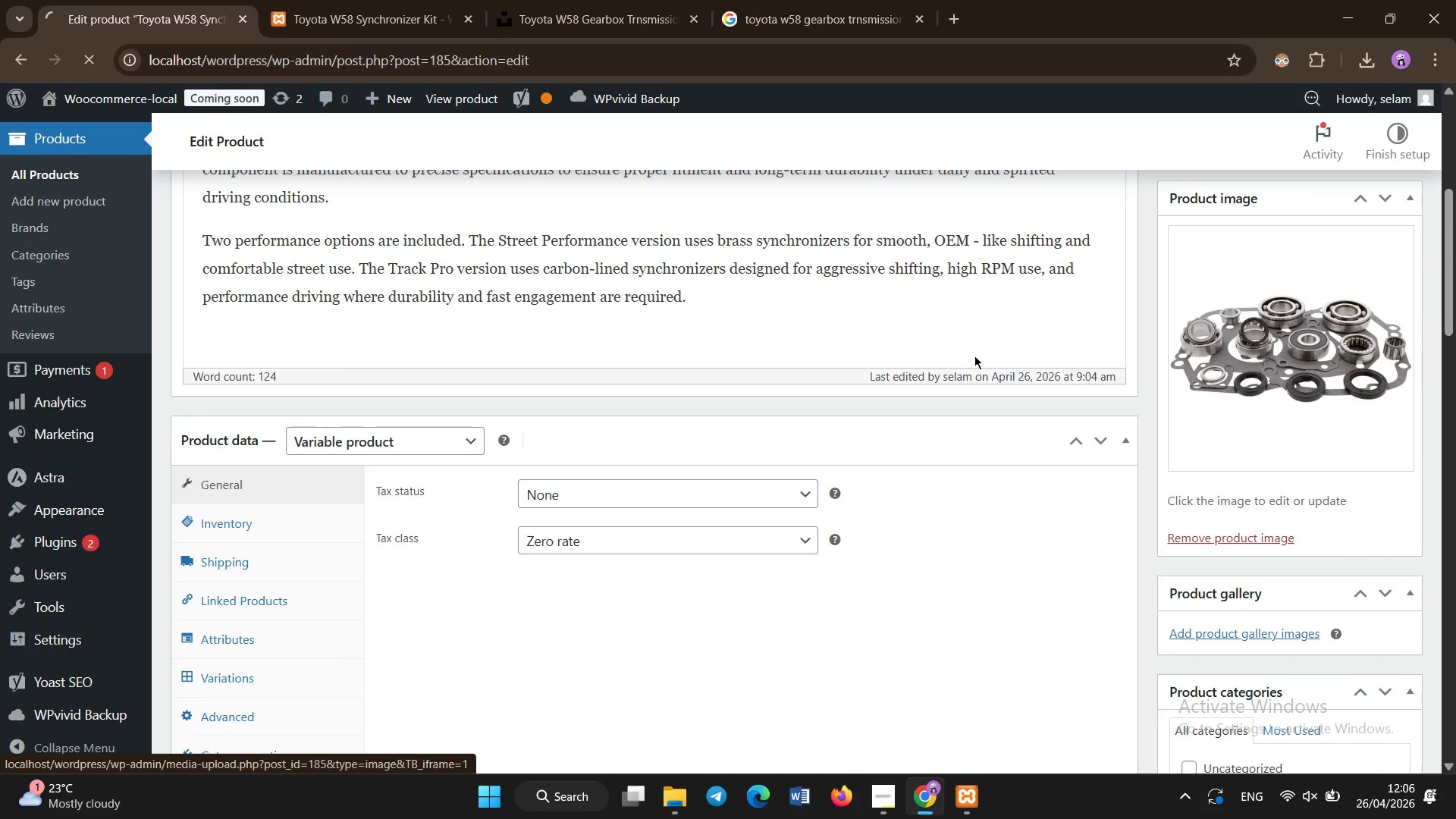 
left_click([366, 0])
 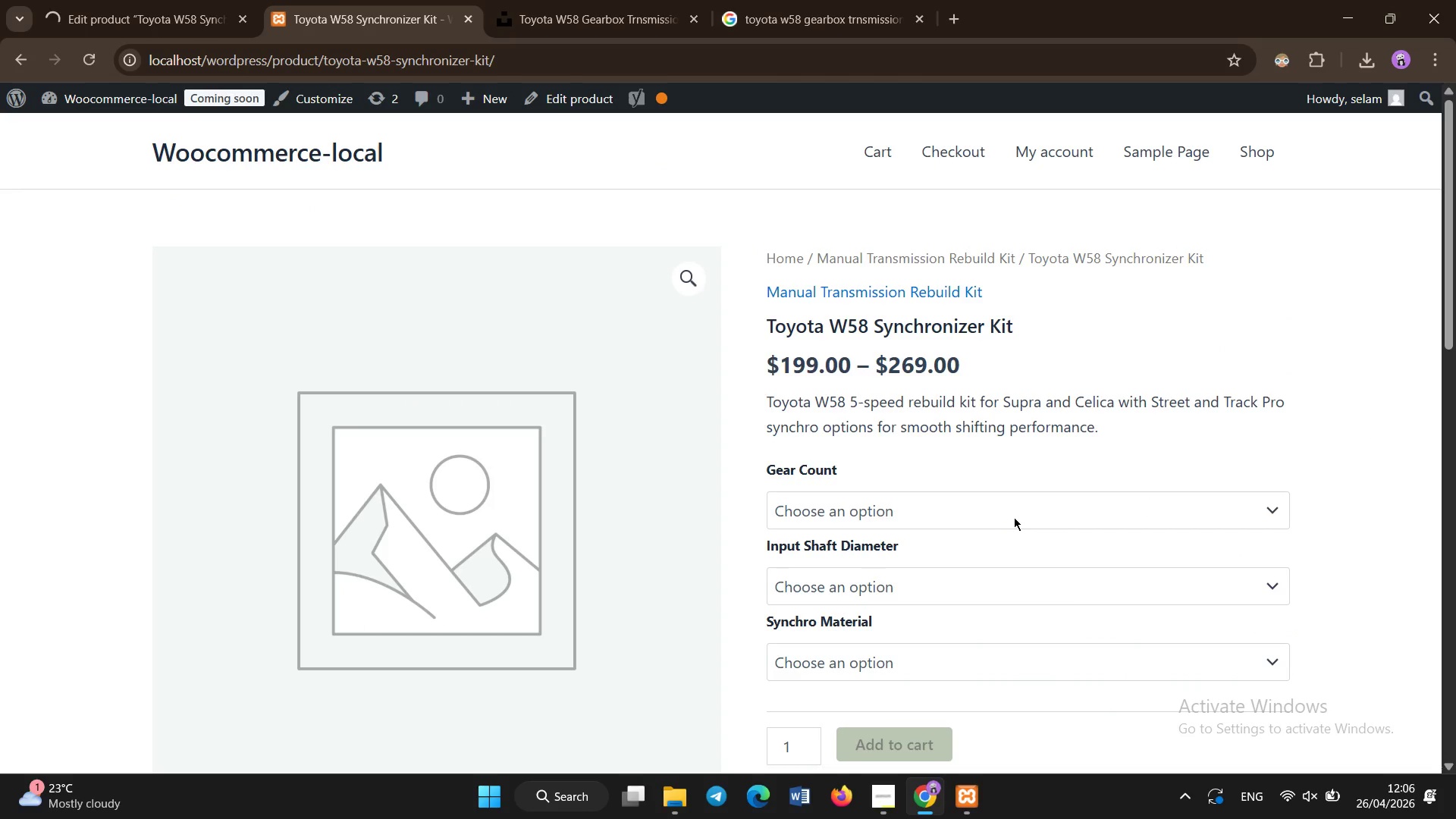 
left_click([1004, 511])
 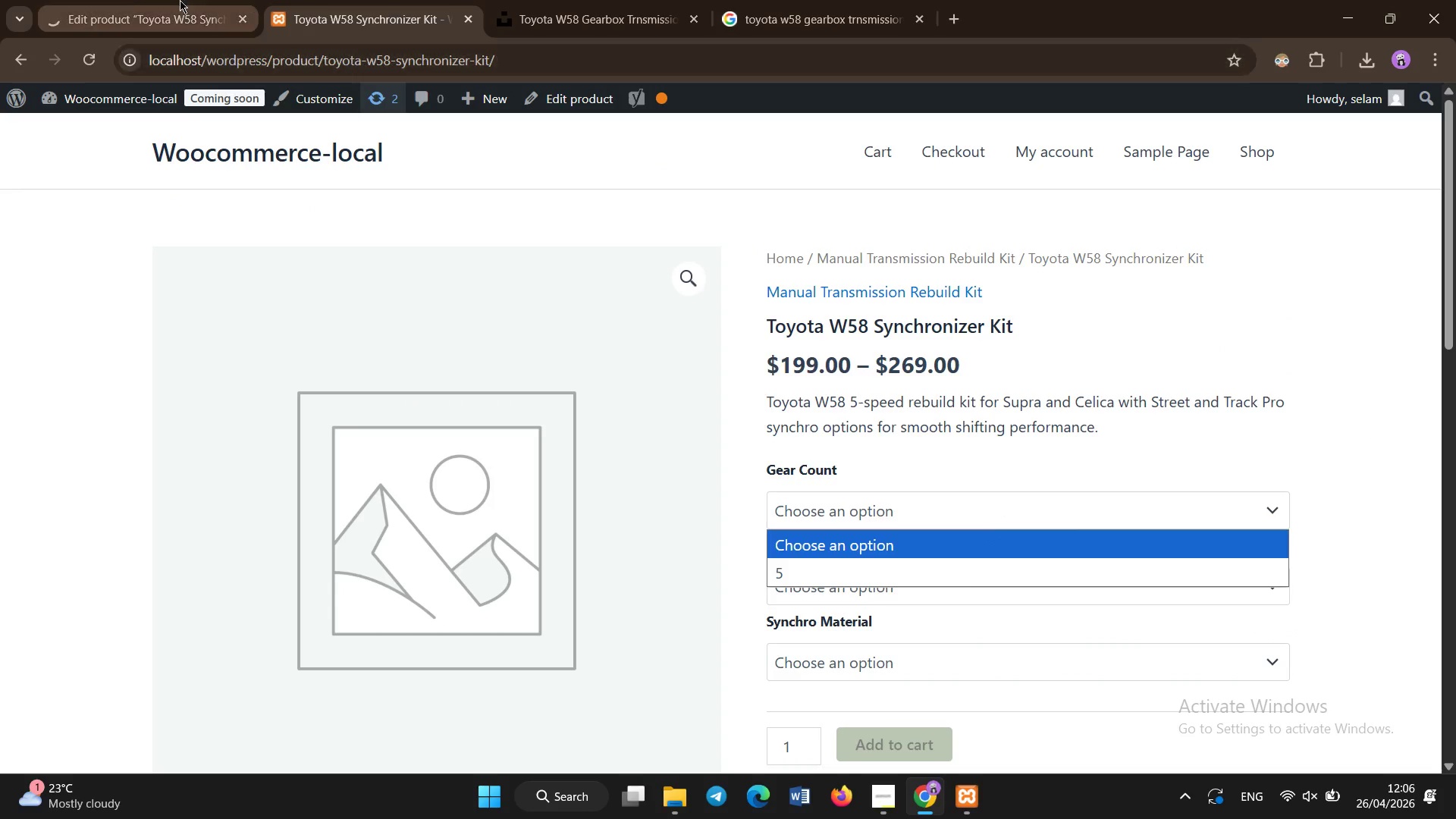 
left_click([144, 0])
 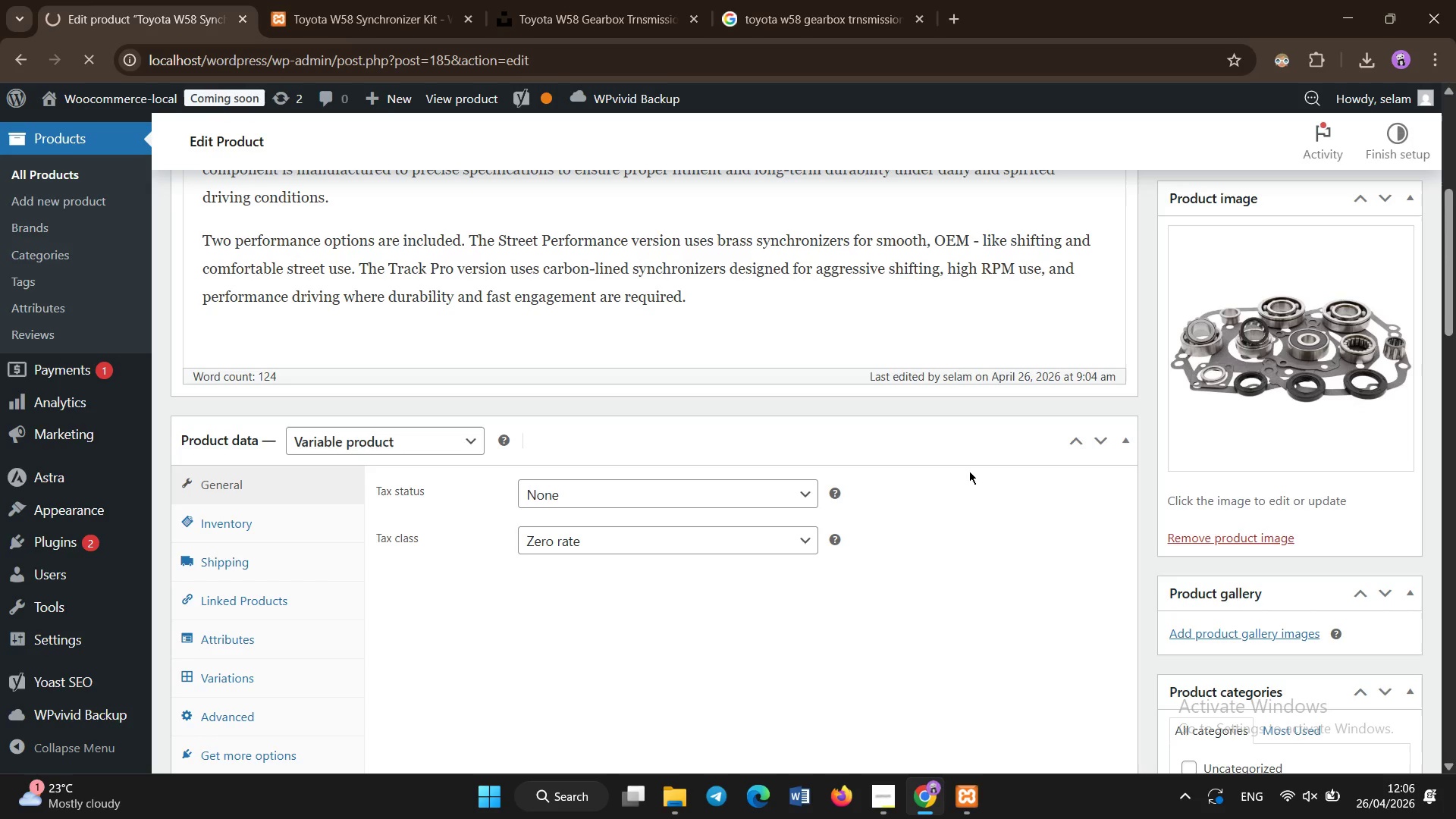 
scroll: coordinate [948, 340], scroll_direction: down, amount: 11.0
 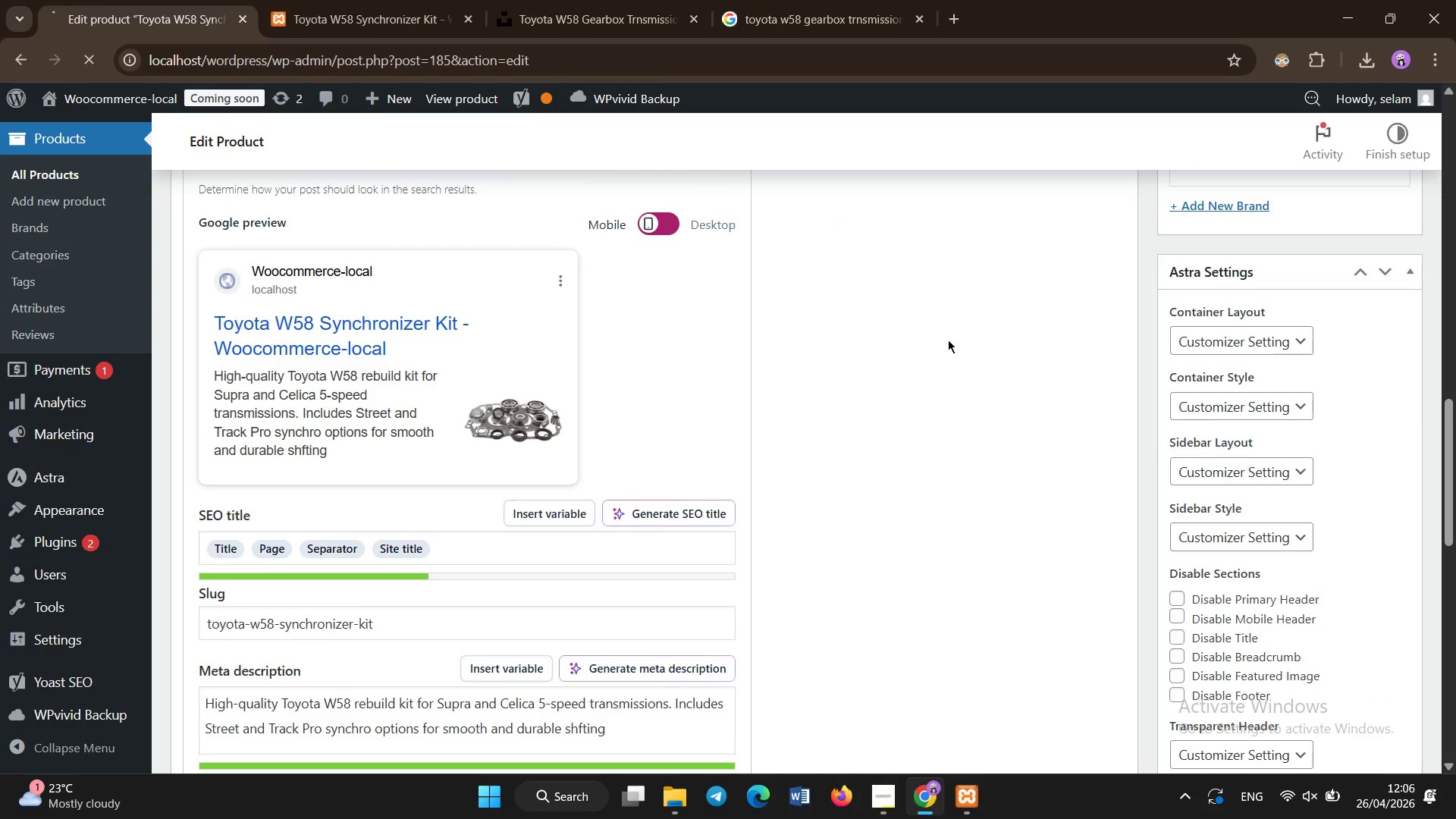 
scroll: coordinate [948, 340], scroll_direction: none, amount: 0.0
 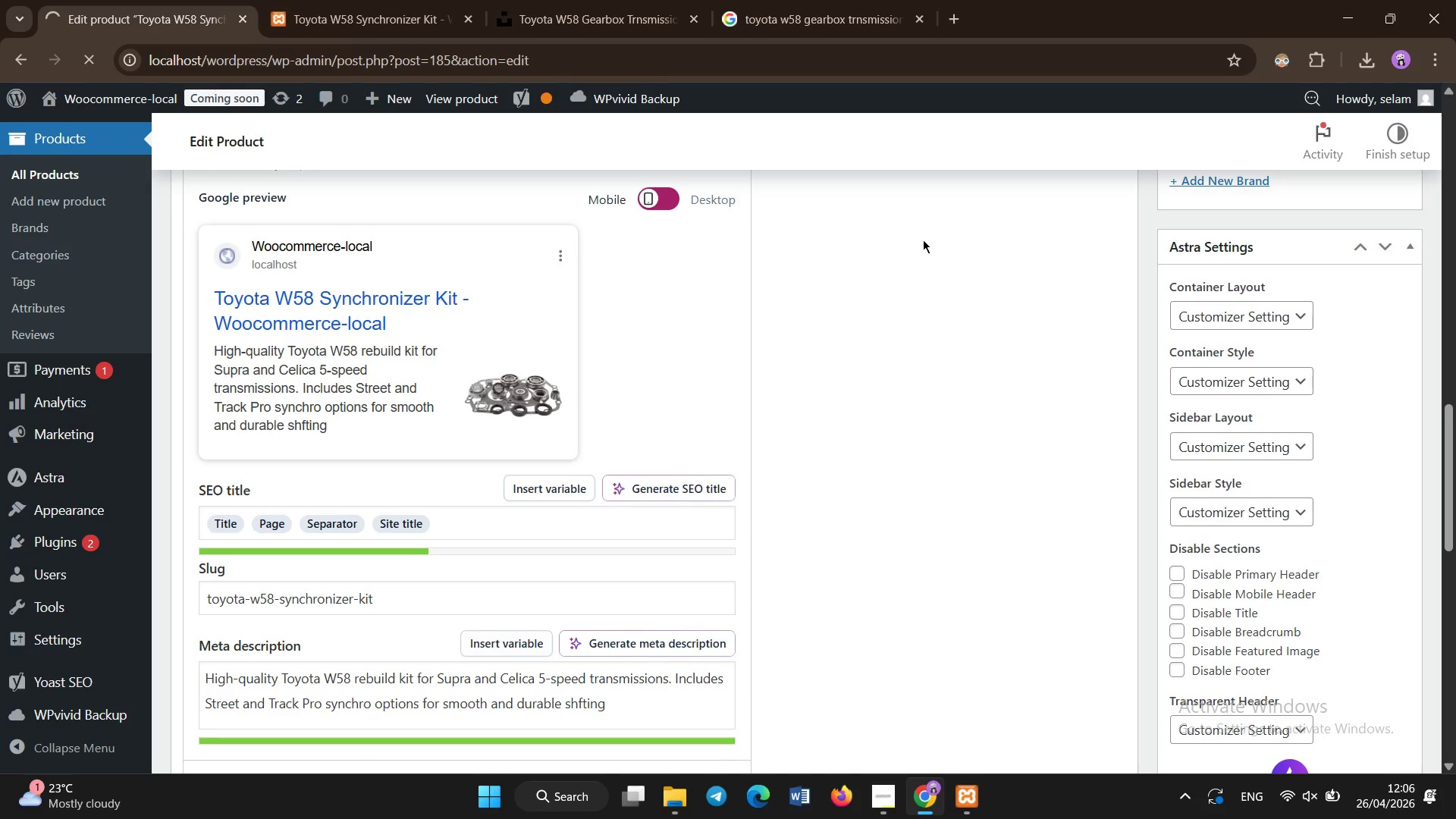 
scroll: coordinate [923, 240], scroll_direction: down, amount: 1.0
 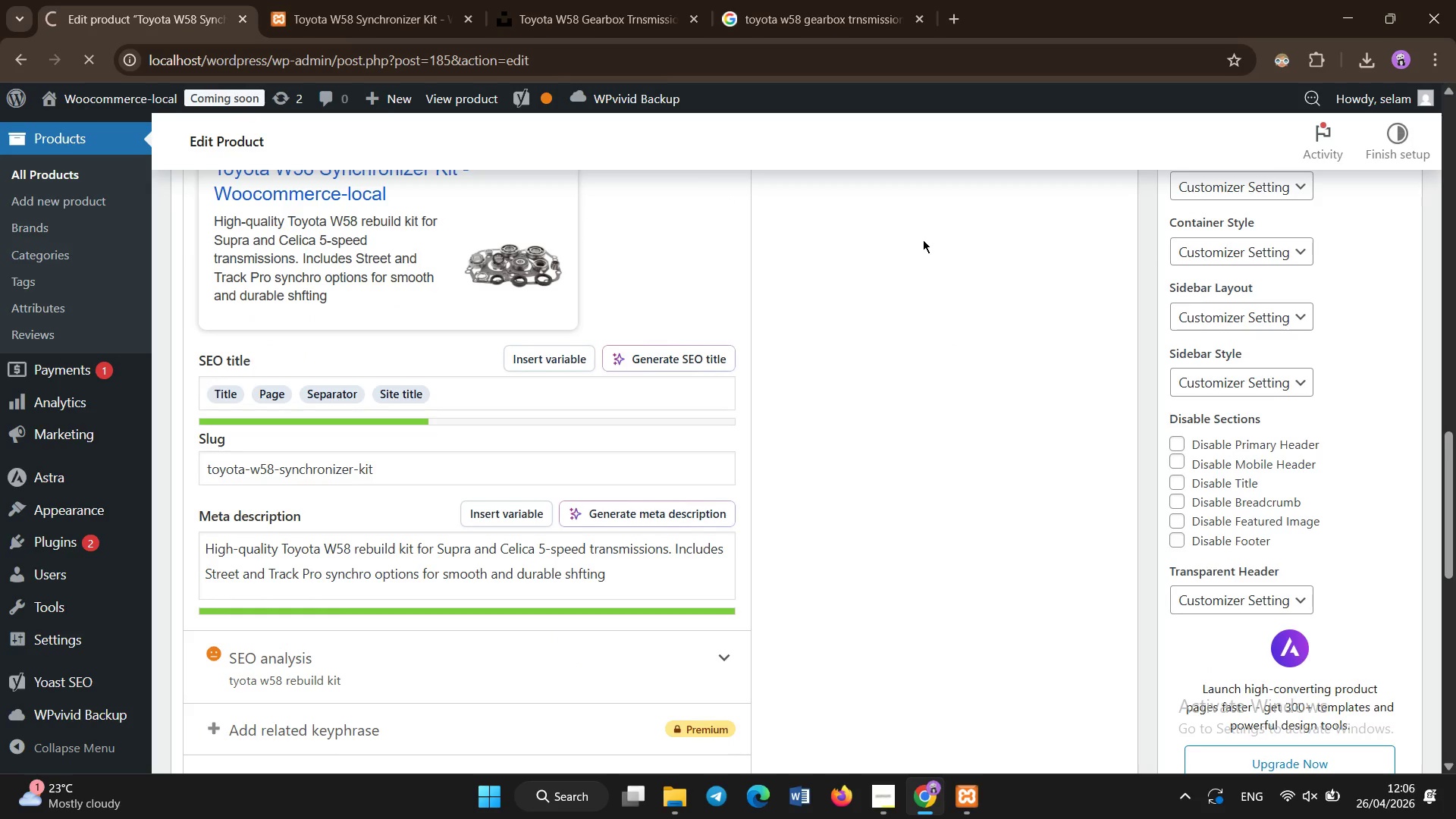 
scroll: coordinate [923, 240], scroll_direction: up, amount: 2.0
 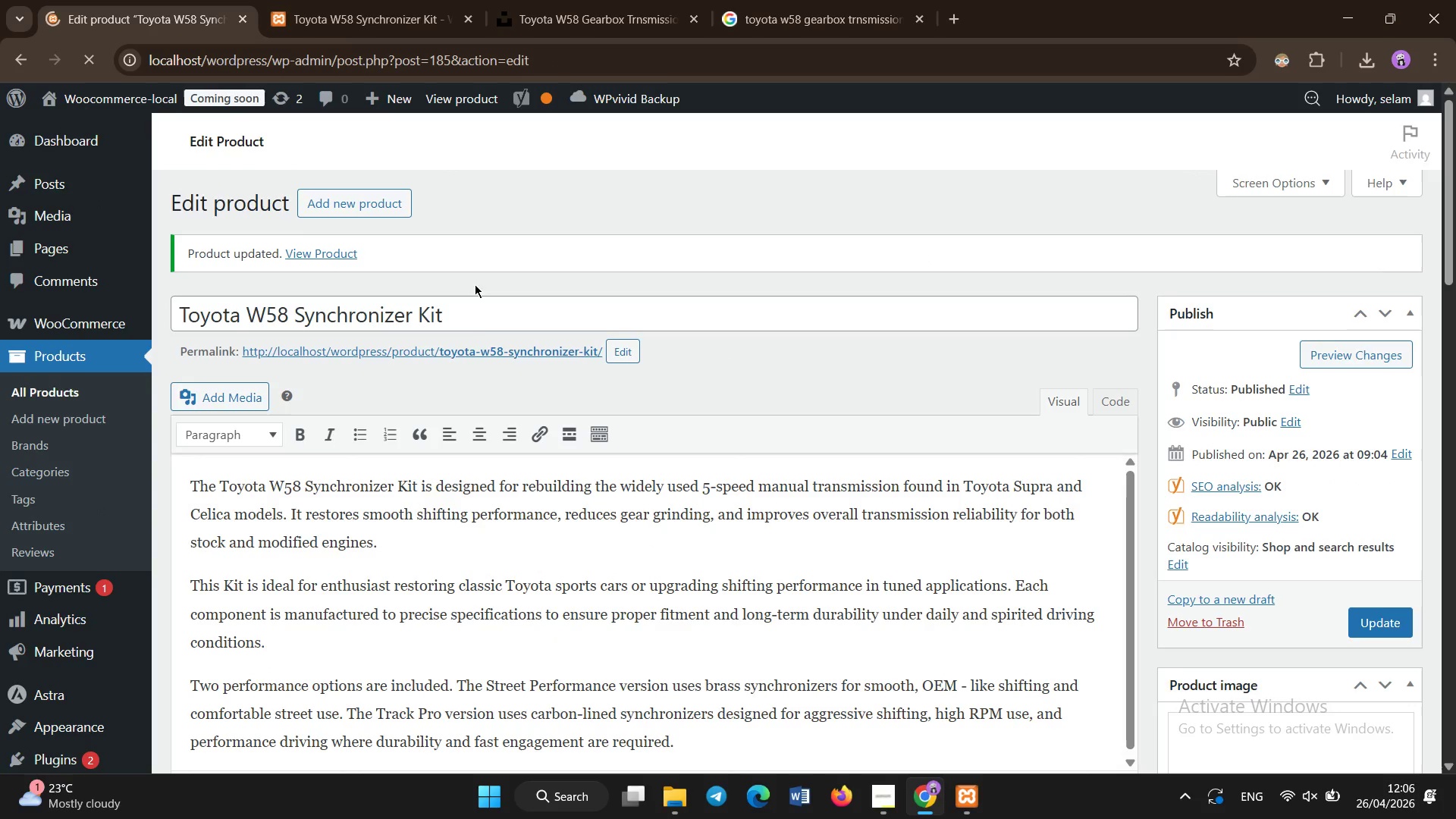 
scroll: coordinate [515, 351], scroll_direction: down, amount: 4.0
 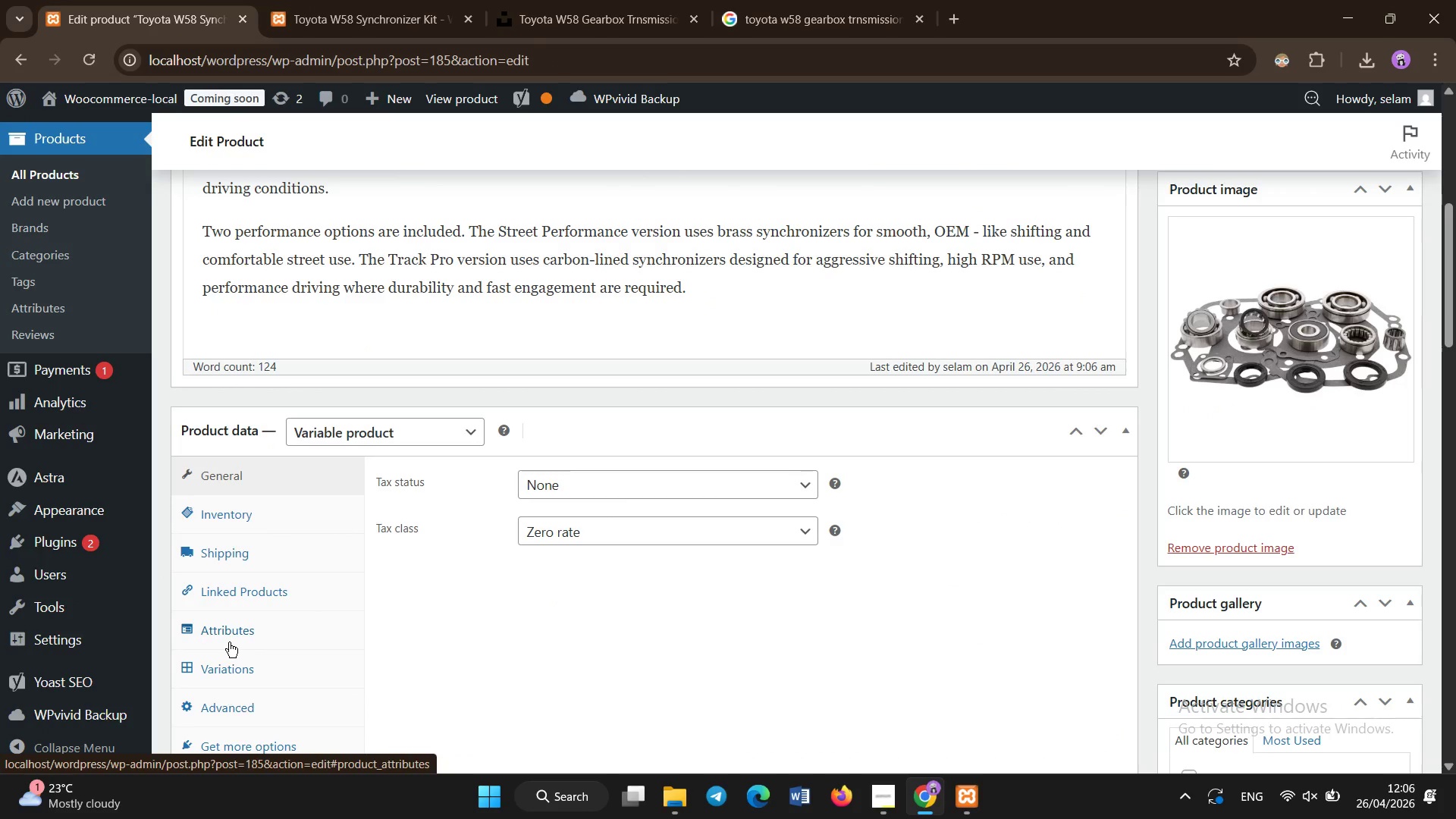 
left_click([229, 642])
 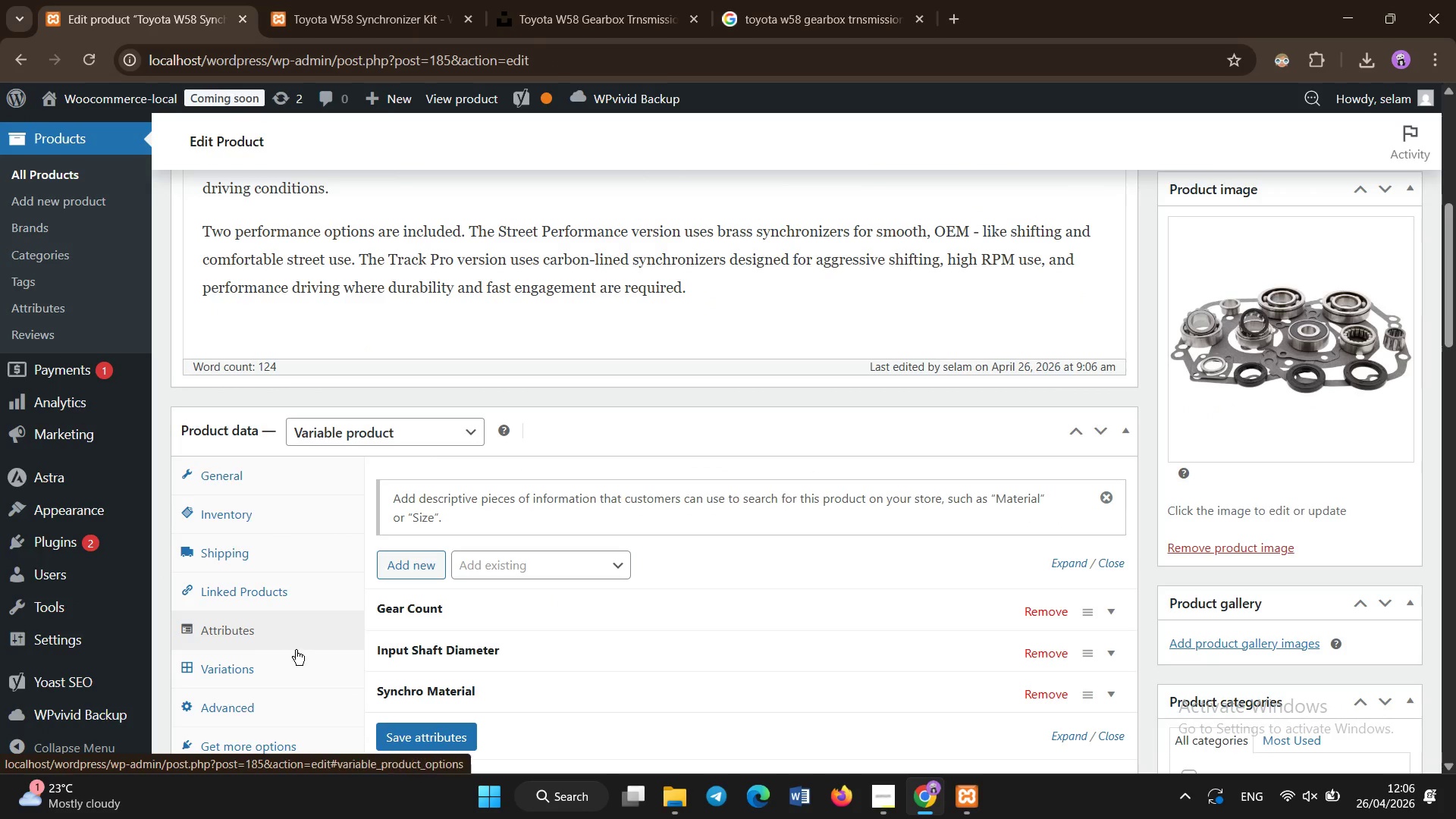 
left_click([287, 661])
 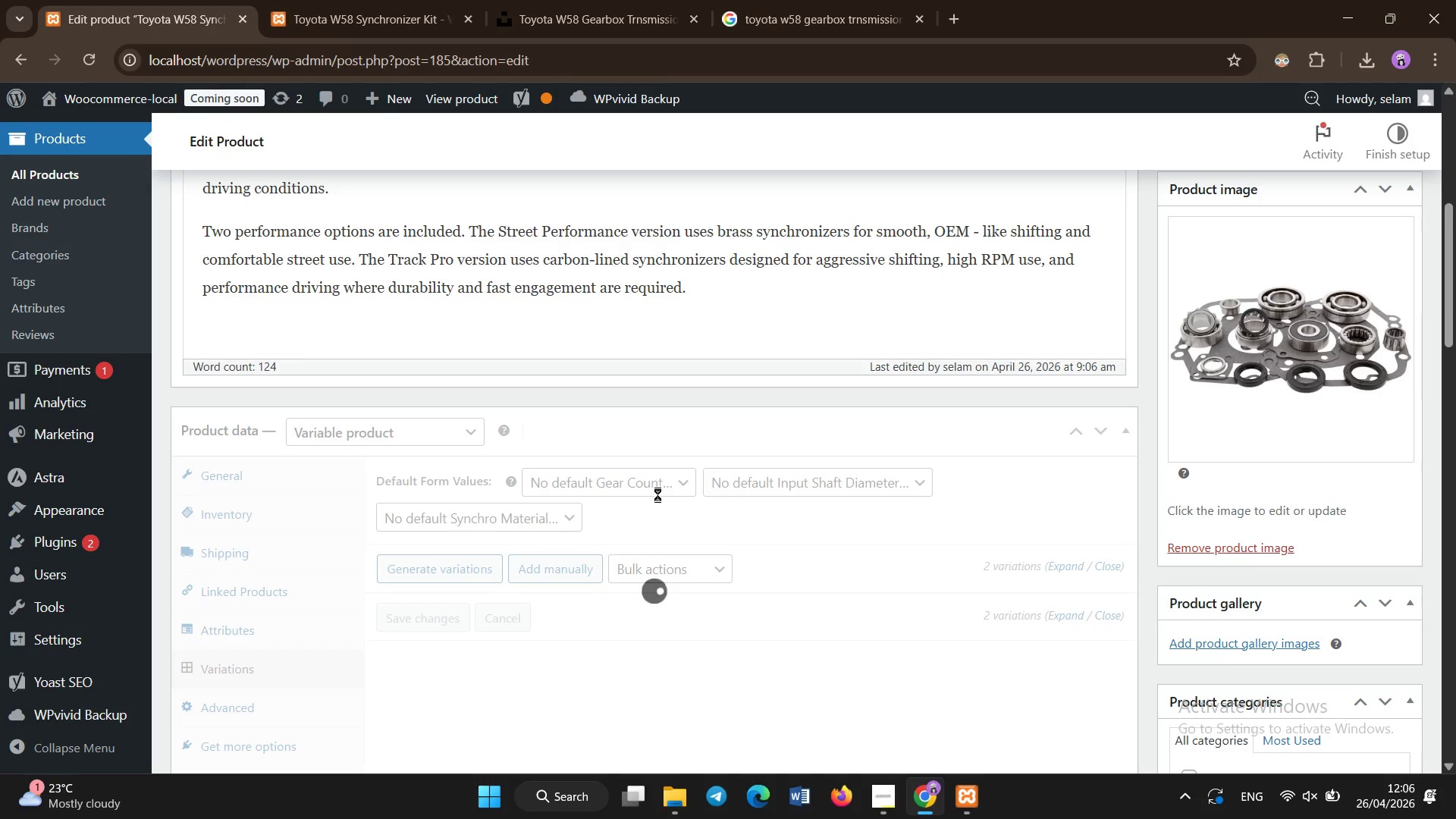 
wait(7.33)
 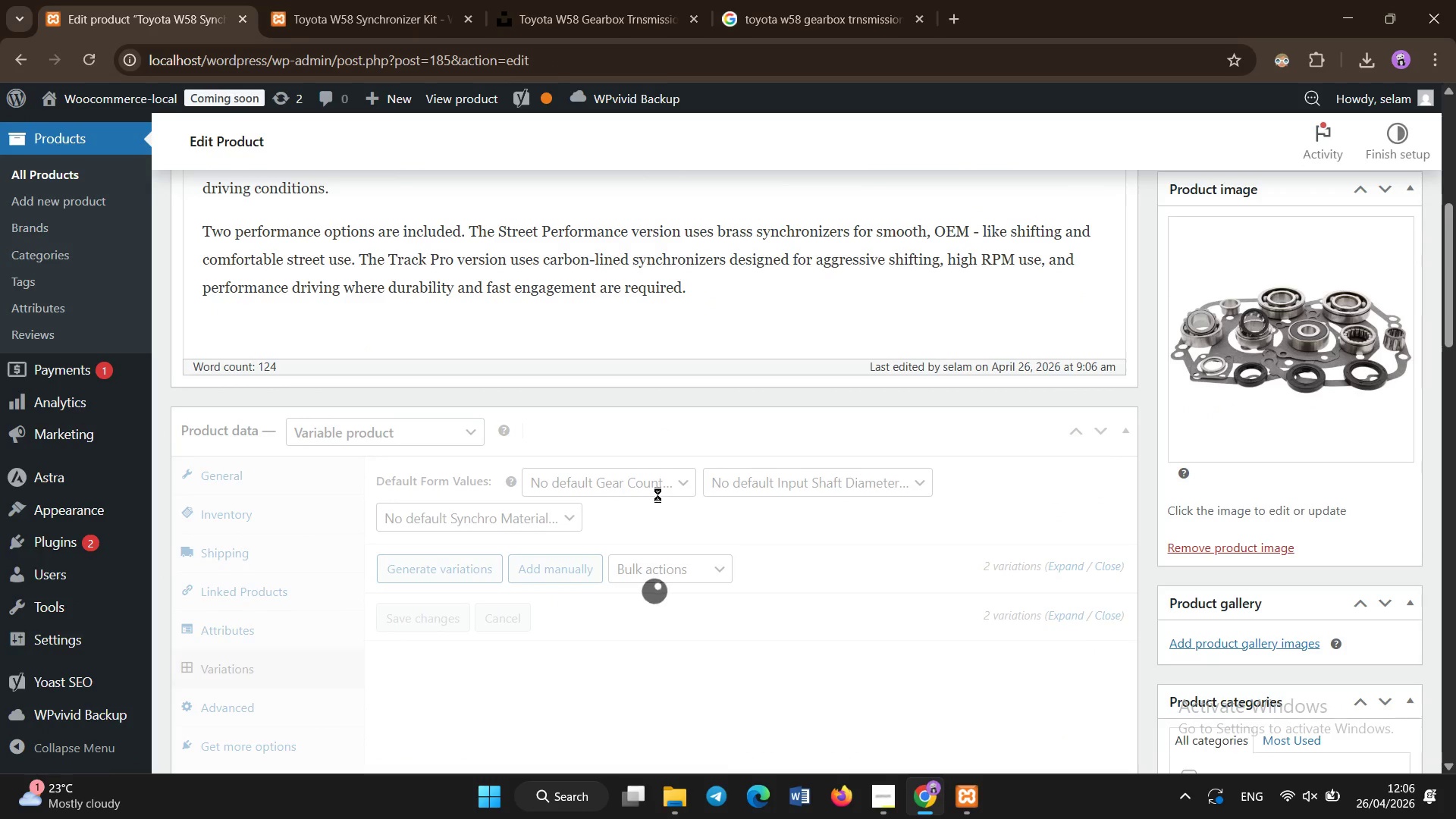 
left_click([680, 438])
 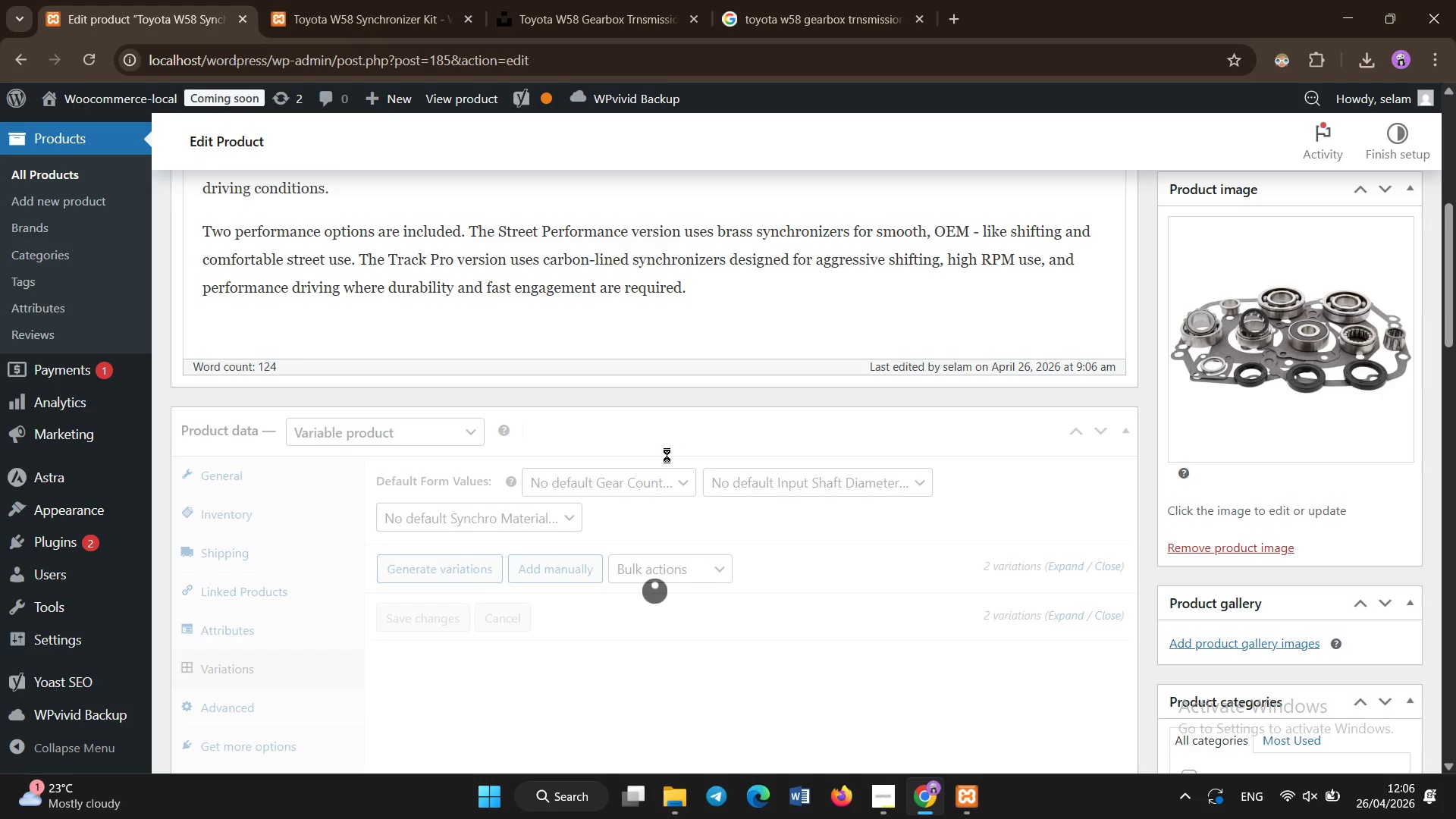 
double_click([667, 455])
 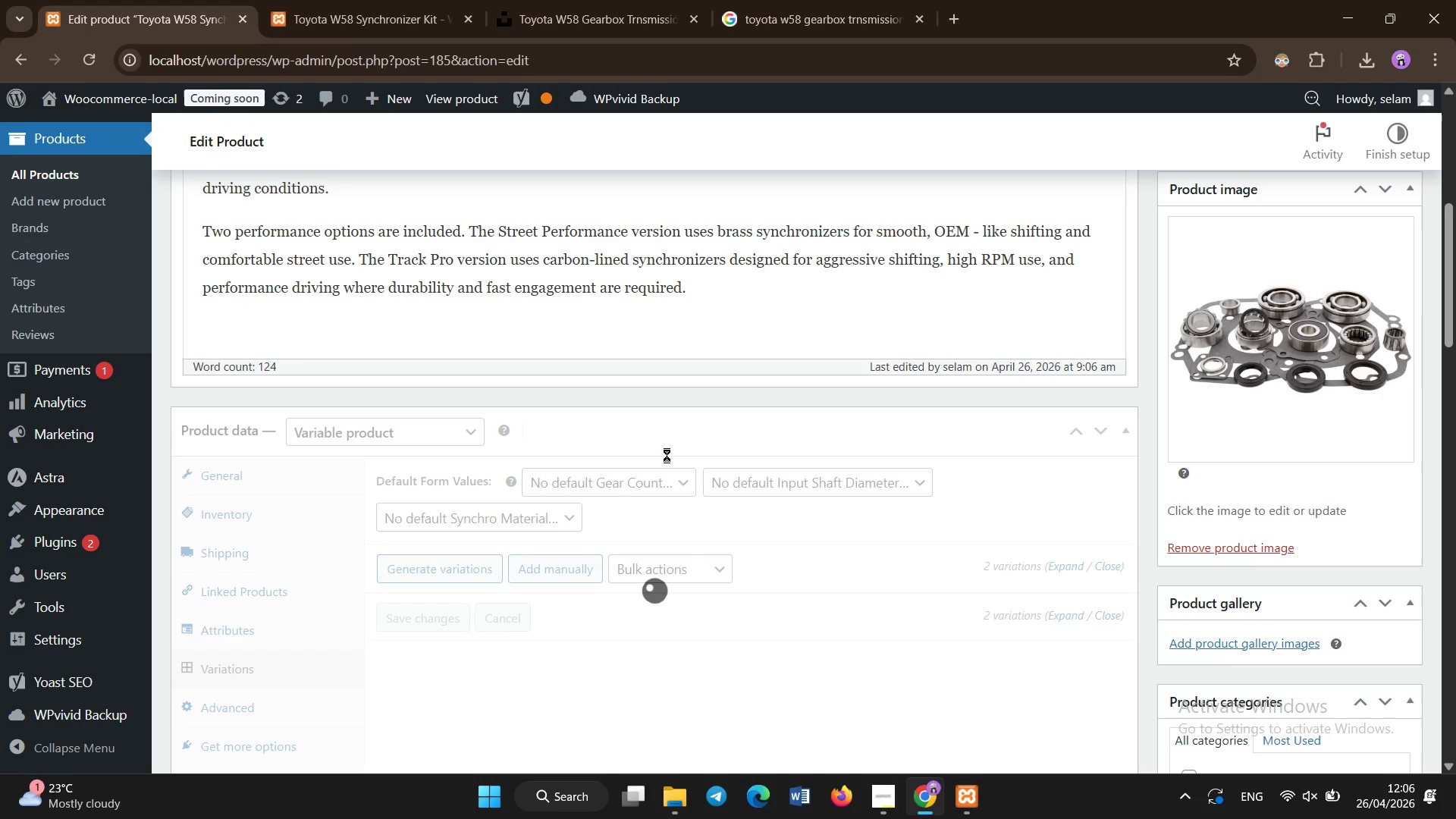 
triple_click([667, 455])
 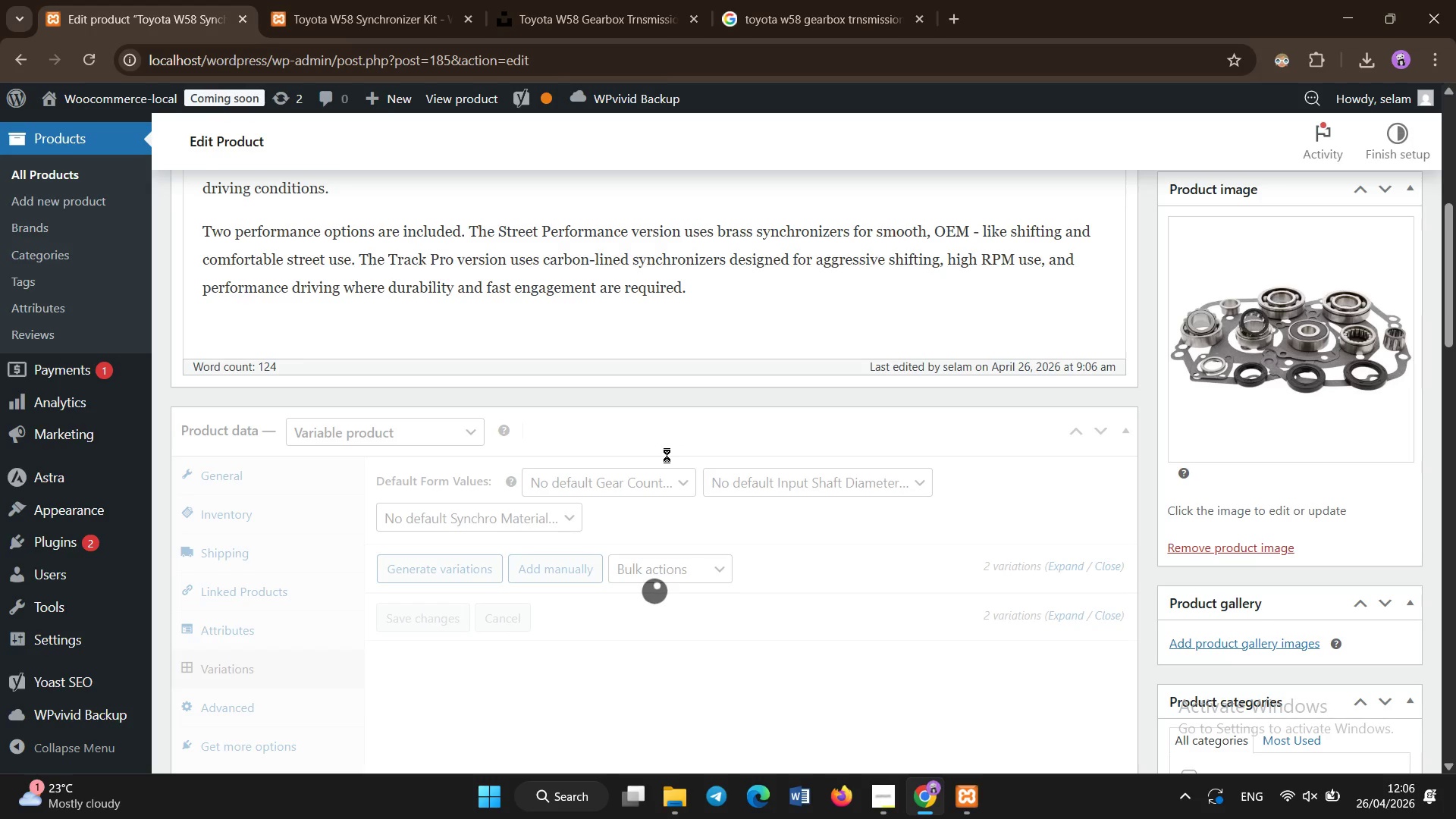 
triple_click([667, 455])
 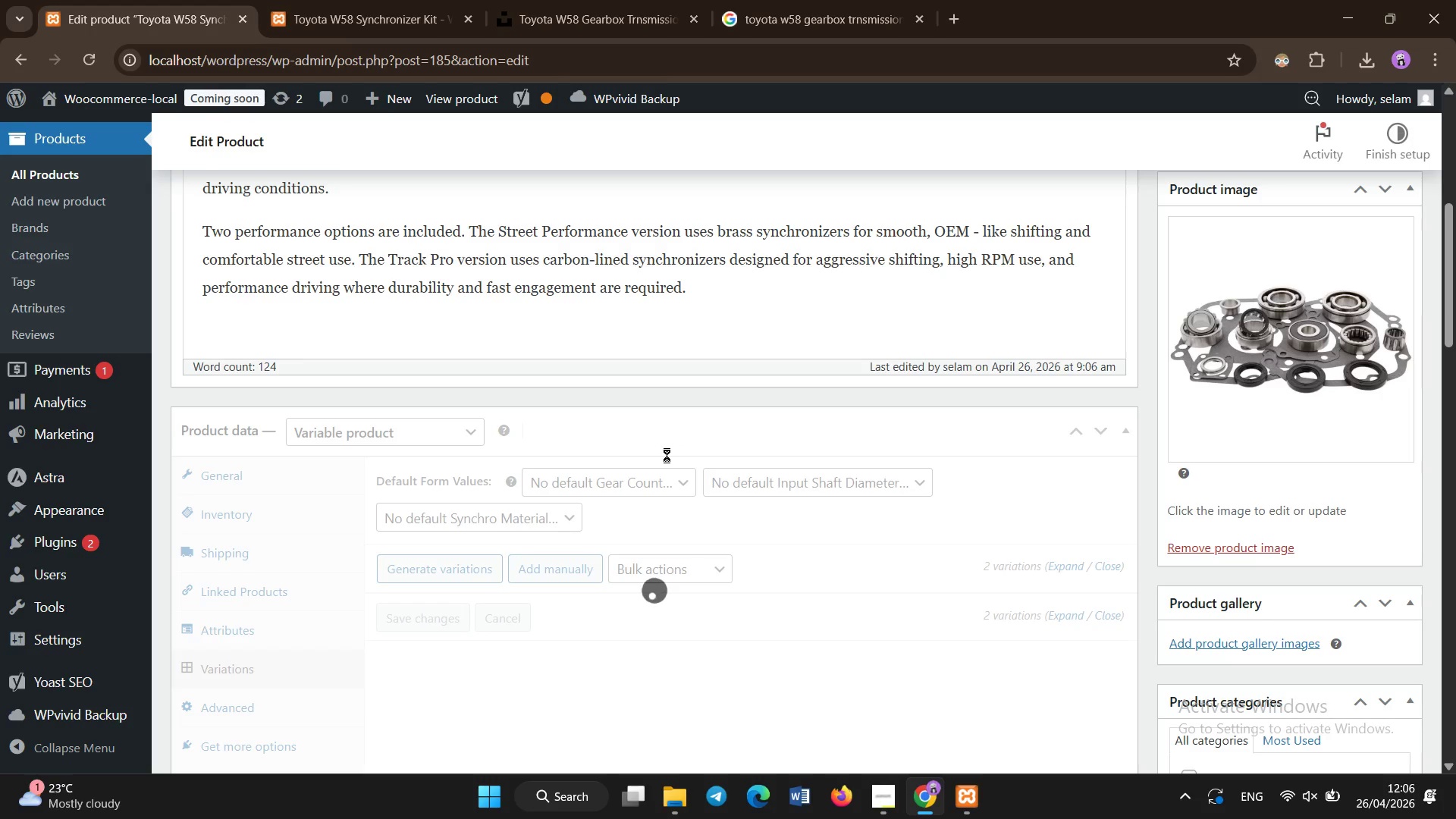 
triple_click([667, 455])
 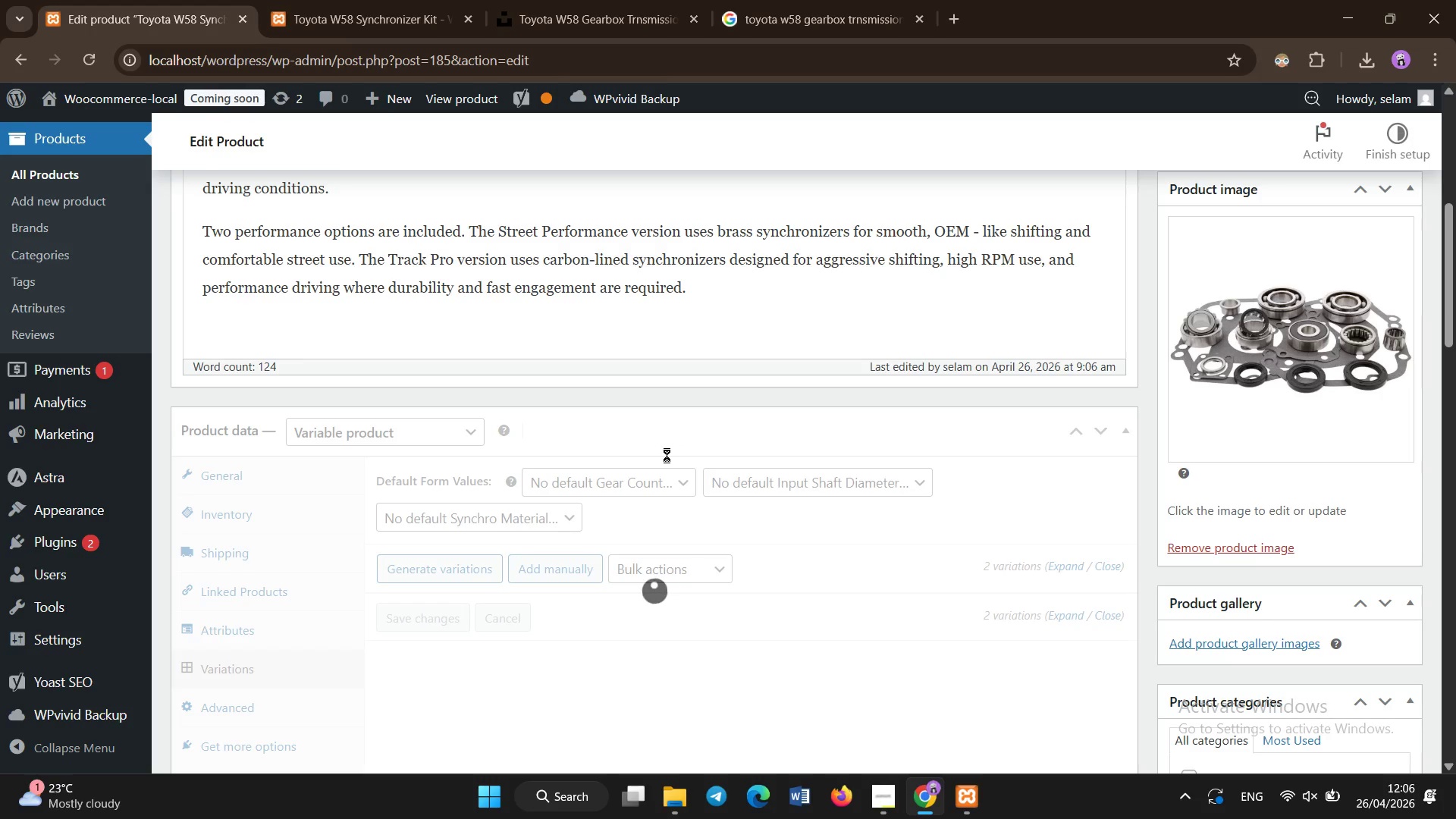 
triple_click([667, 455])
 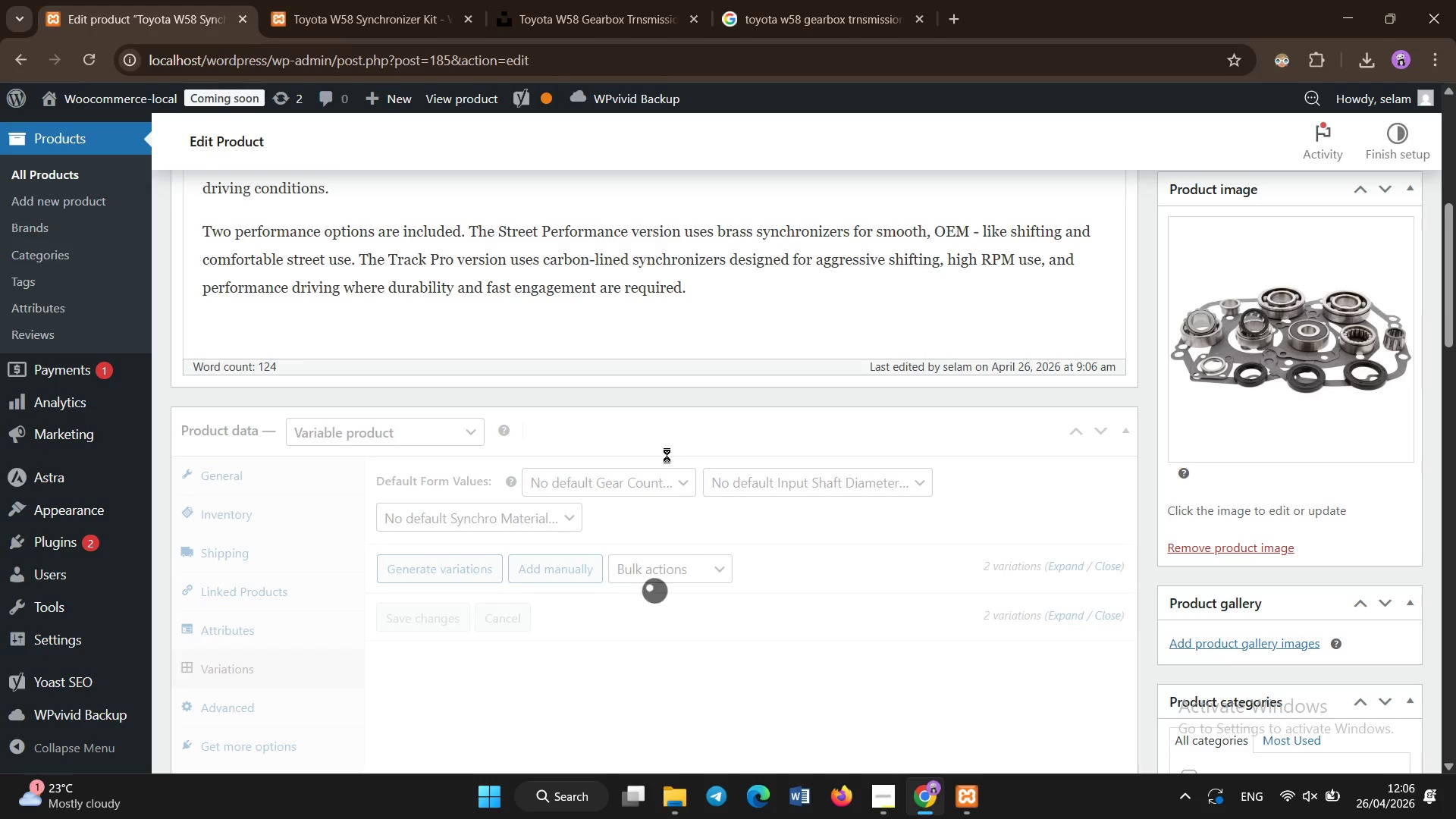 
double_click([667, 455])
 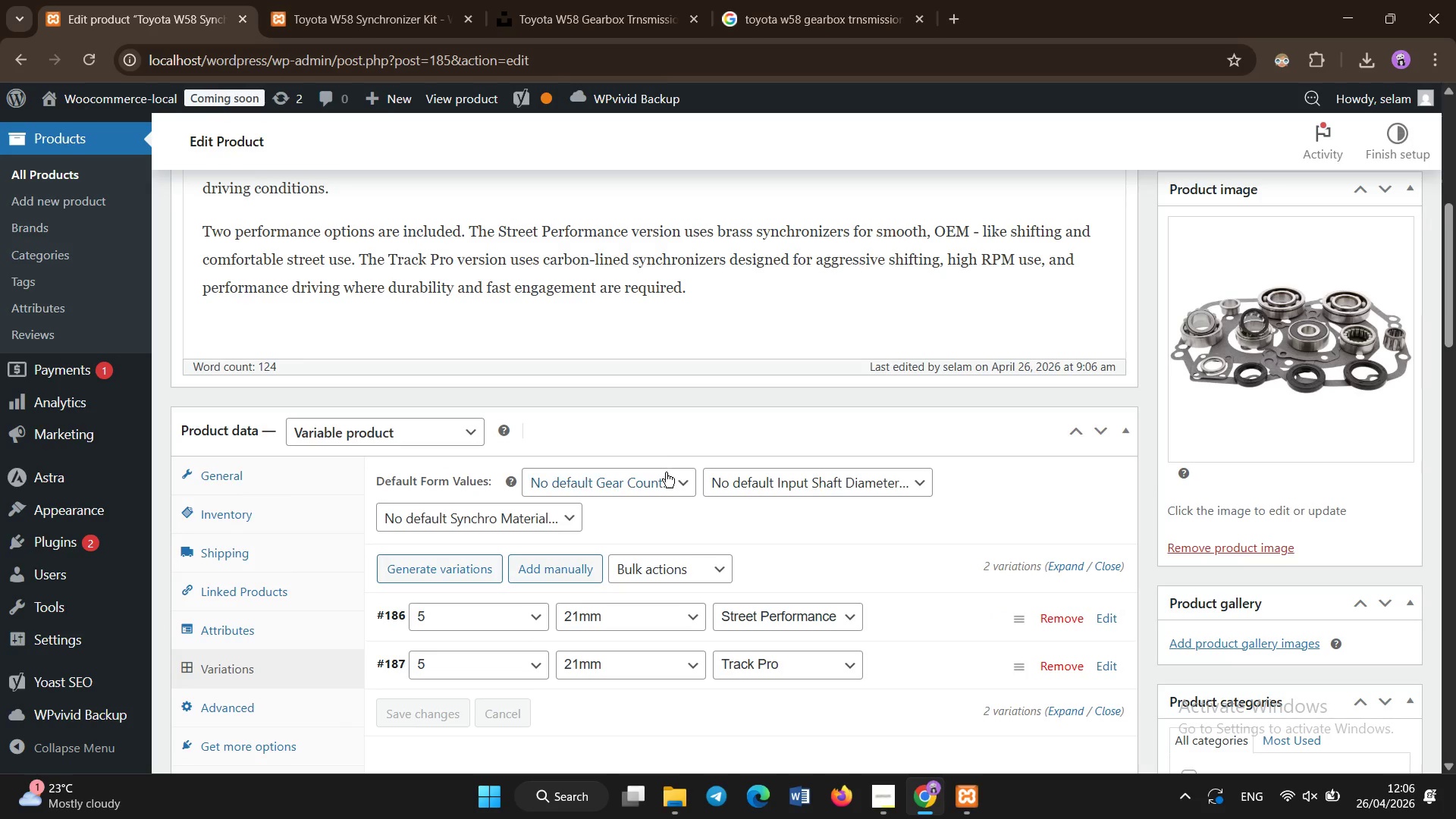 
left_click([666, 472])
 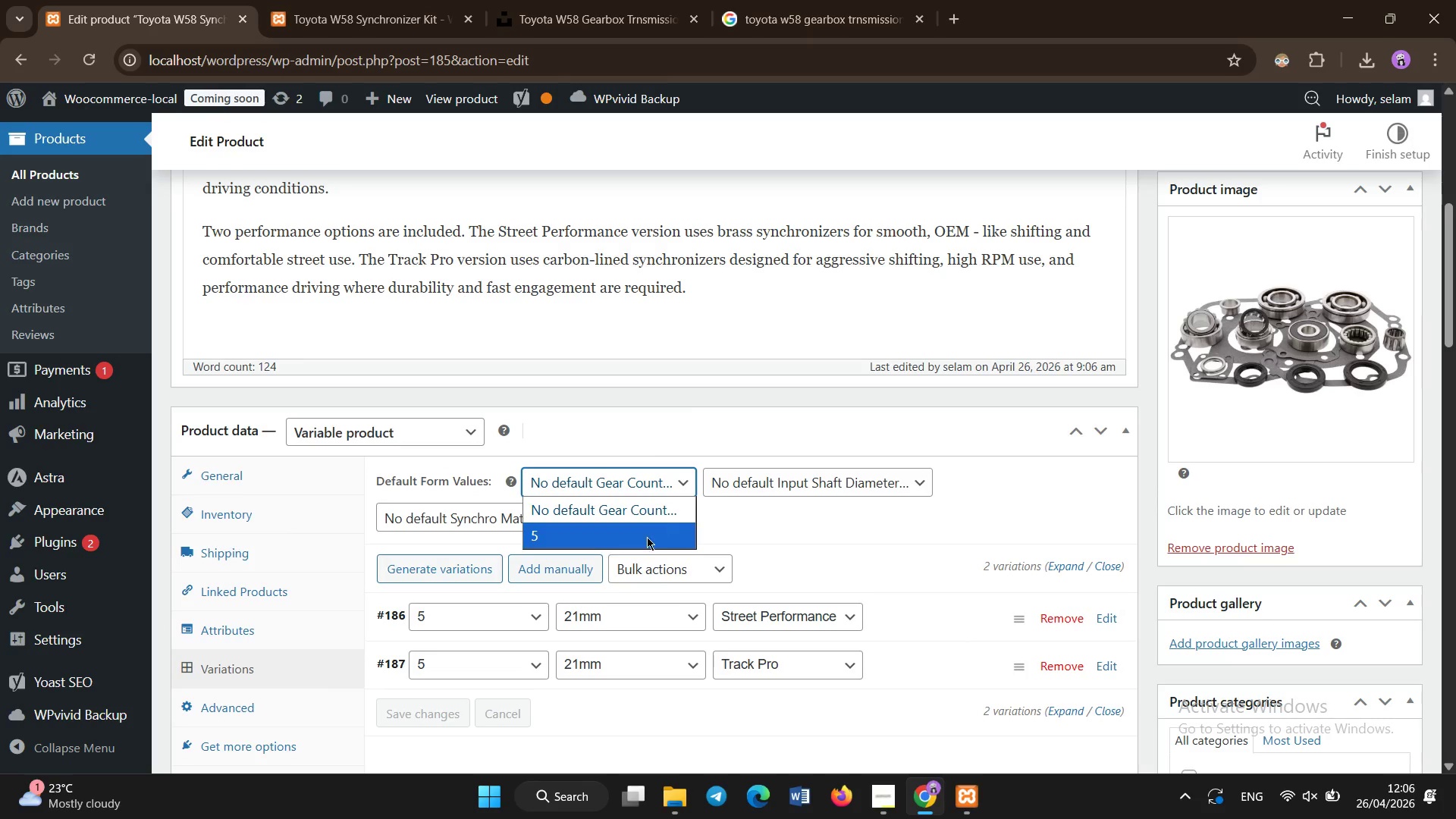 
left_click([645, 538])
 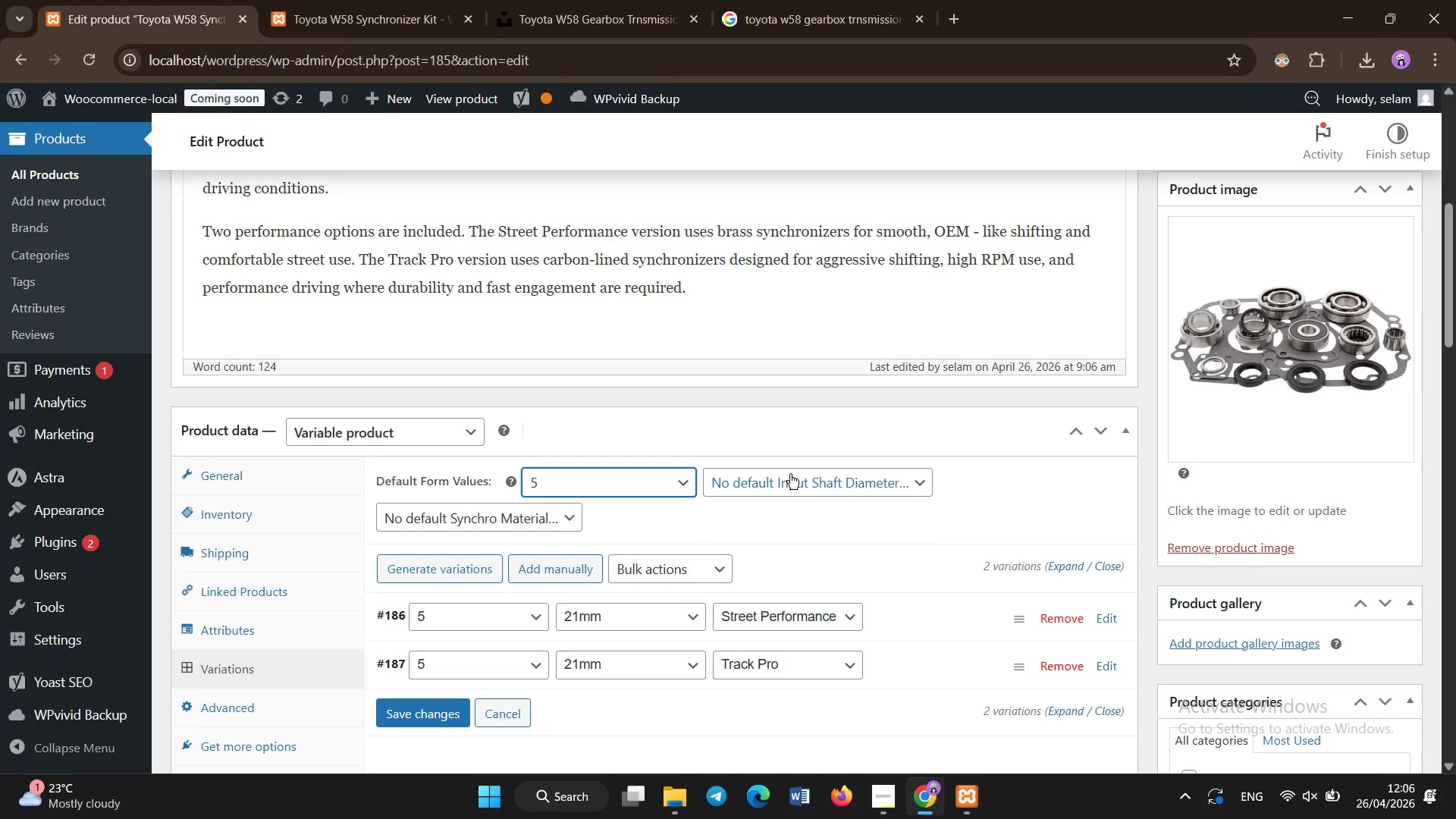 
left_click([790, 474])
 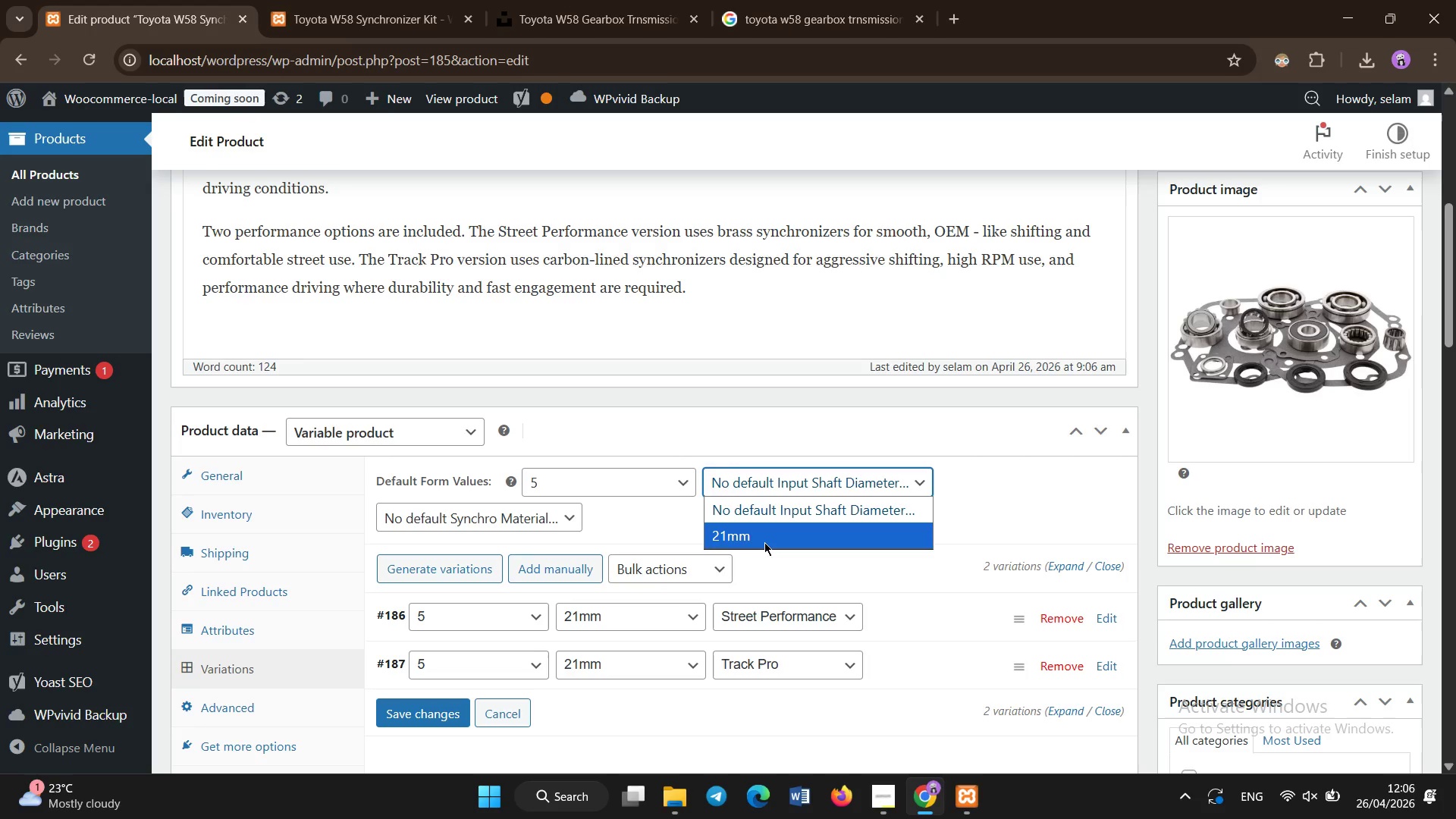 
left_click([764, 540])
 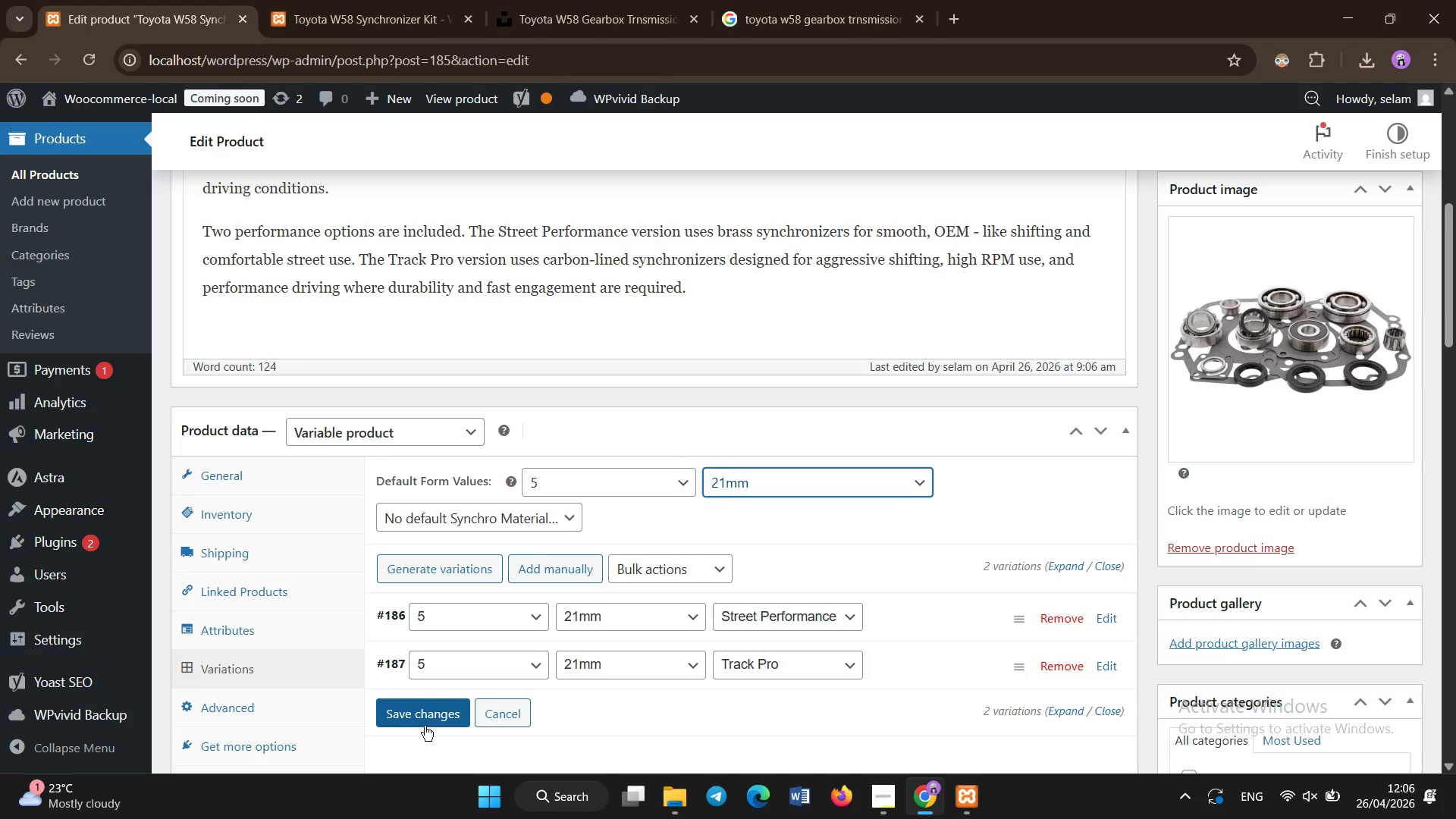 
left_click([425, 727])
 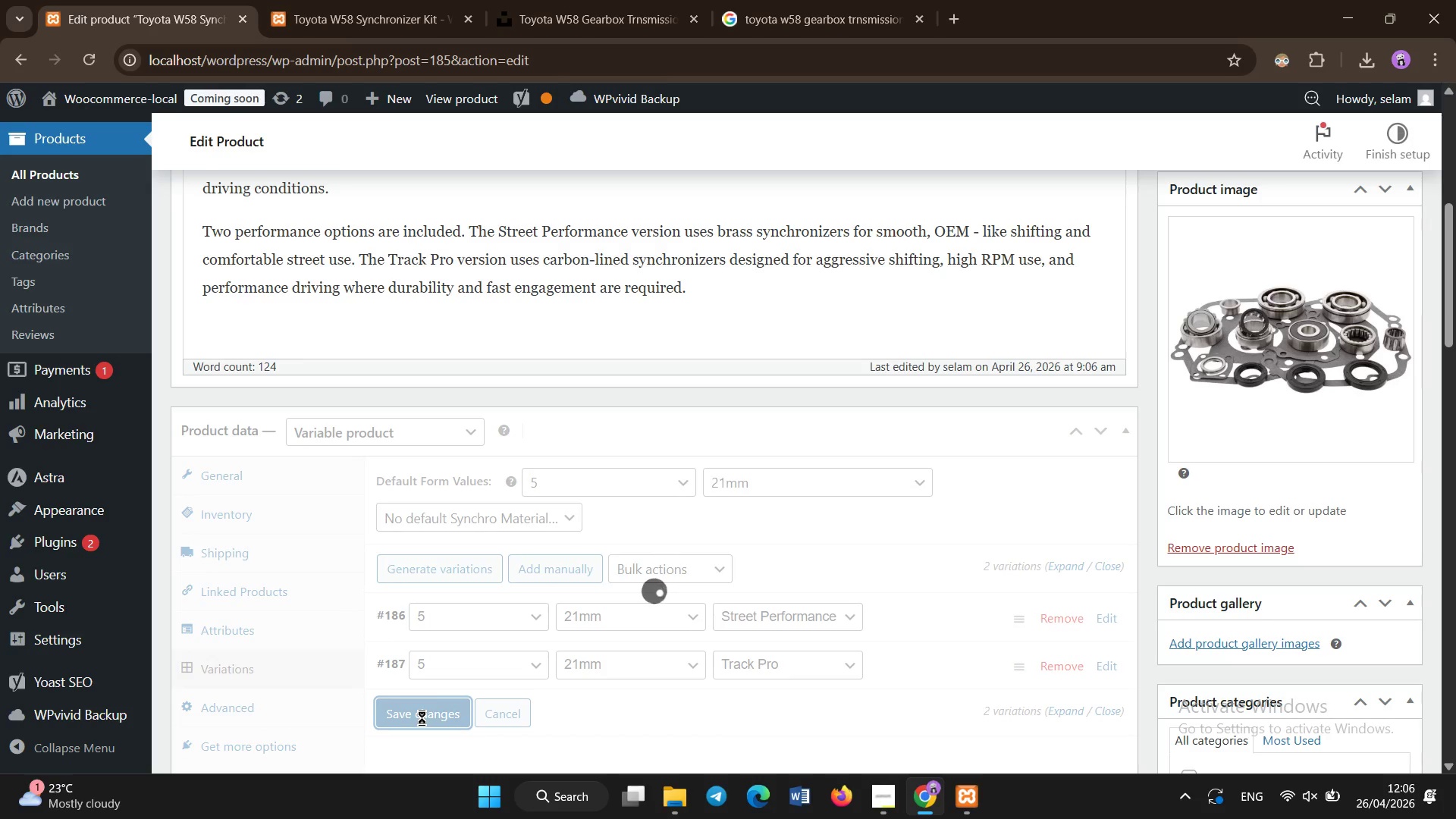 
wait(7.91)
 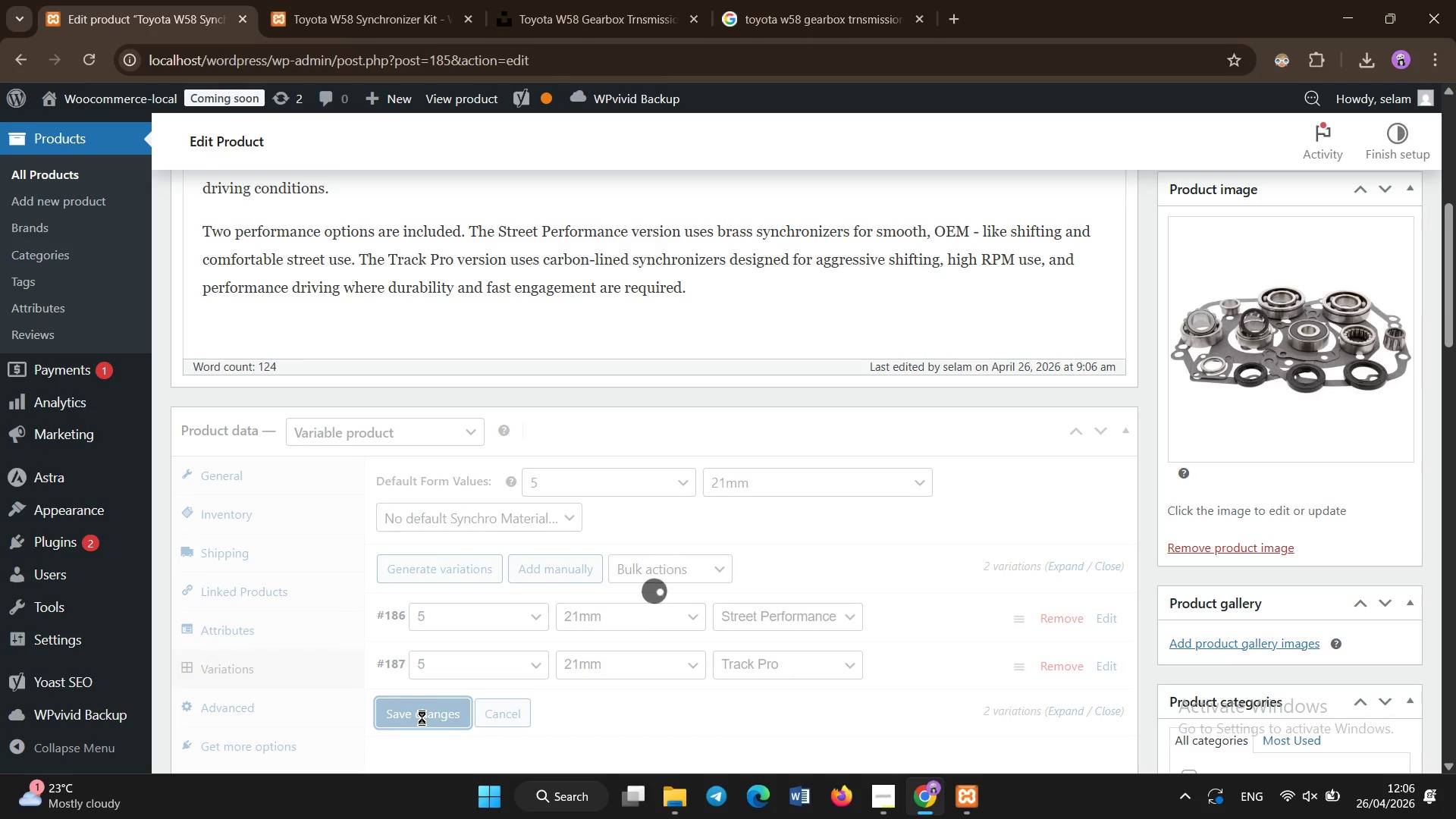 
left_click([610, 436])
 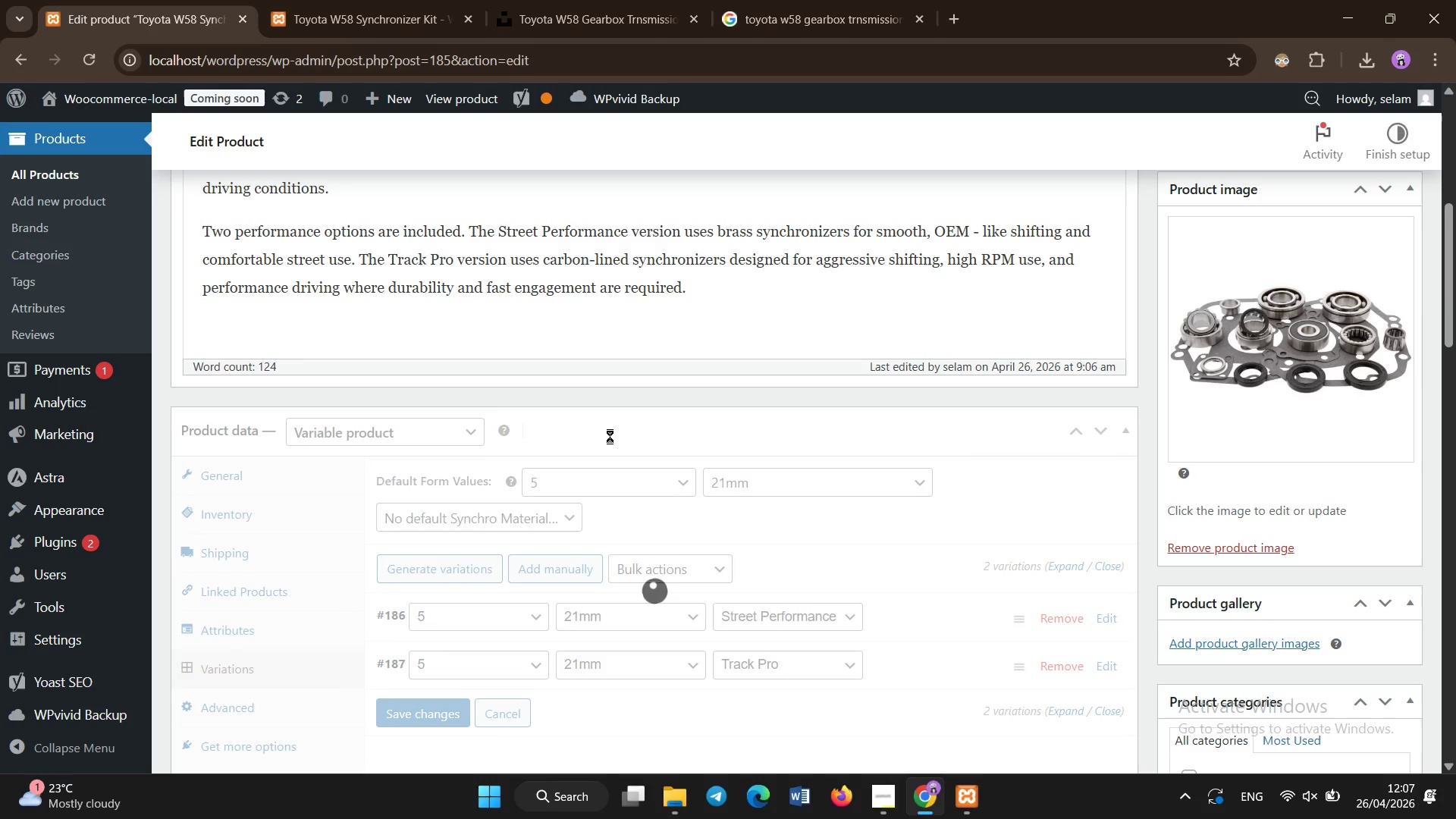 
left_click([610, 436])
 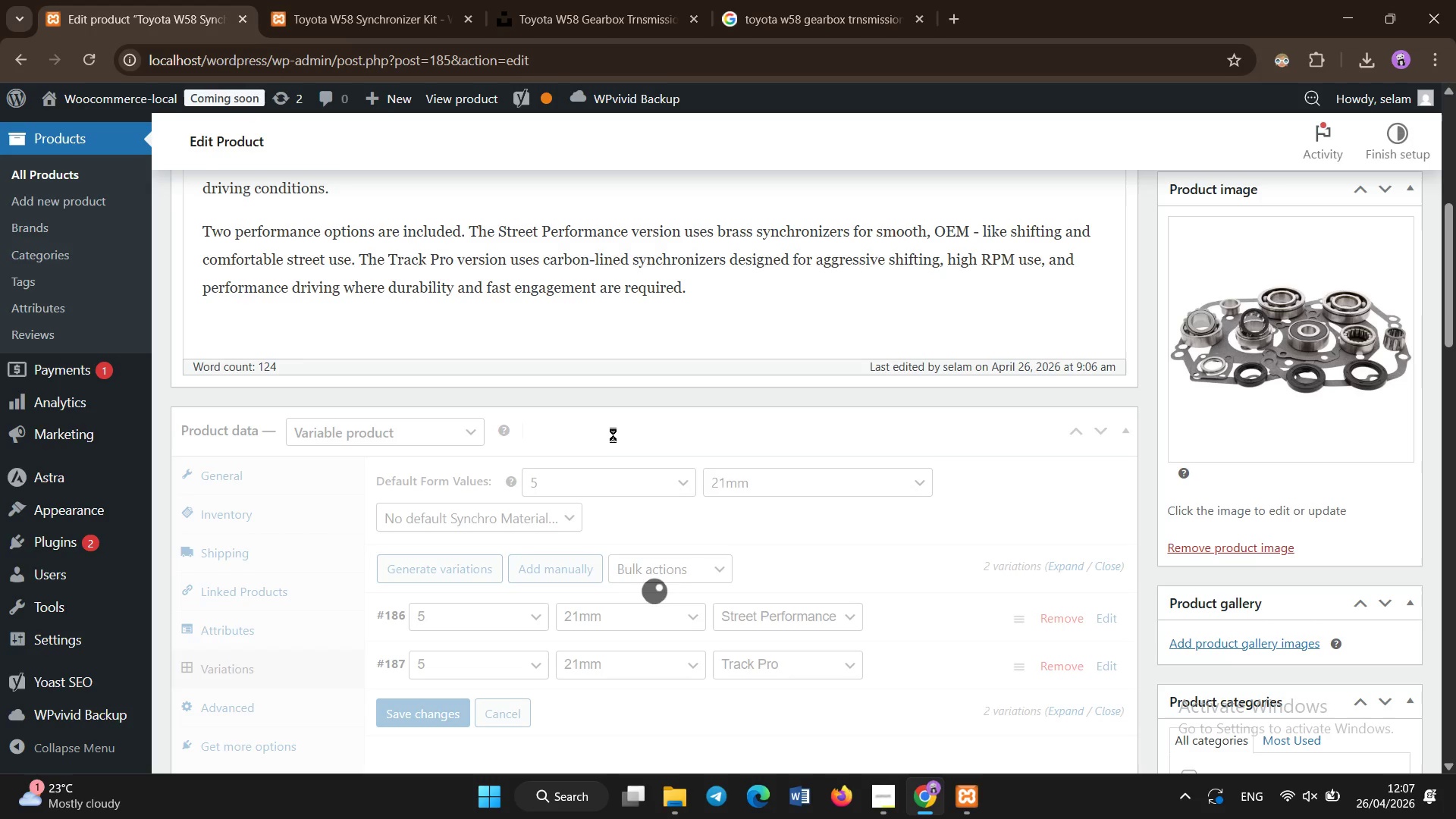 
double_click([614, 434])
 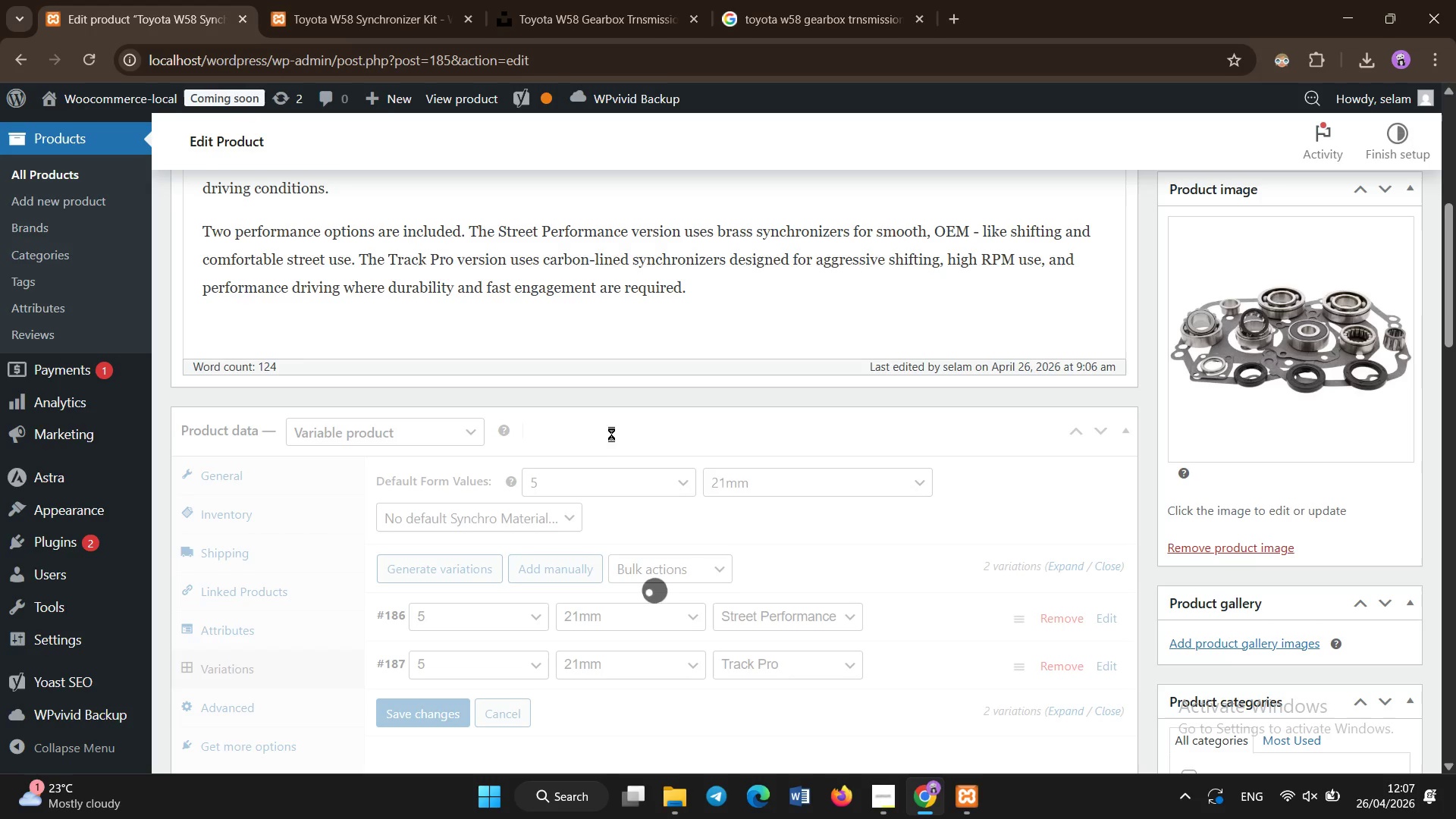 
left_click_drag(start_coordinate=[607, 435], to_coordinate=[610, 409])
 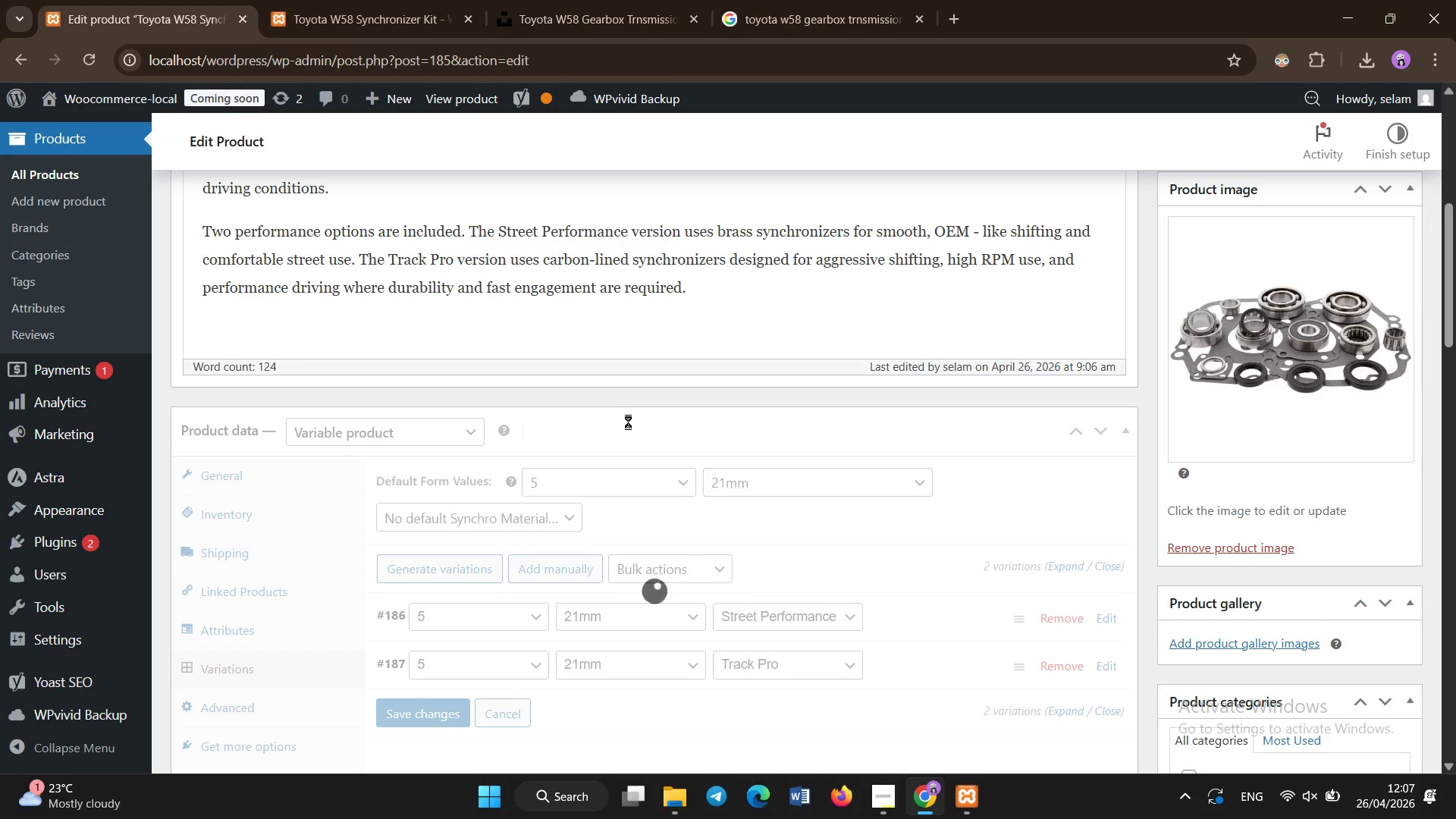 
double_click([614, 449])
 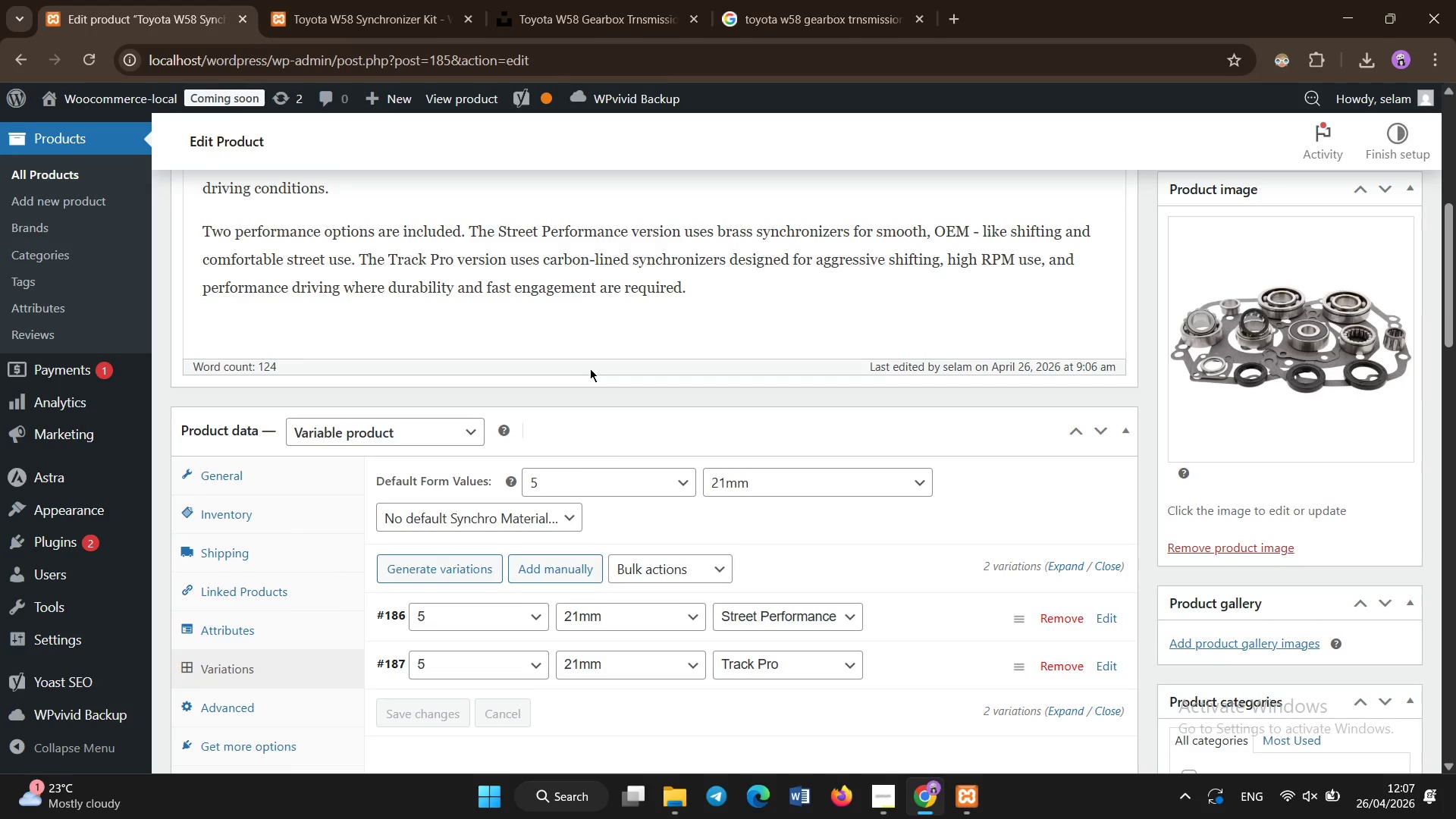 
scroll: coordinate [623, 383], scroll_direction: up, amount: 16.0
 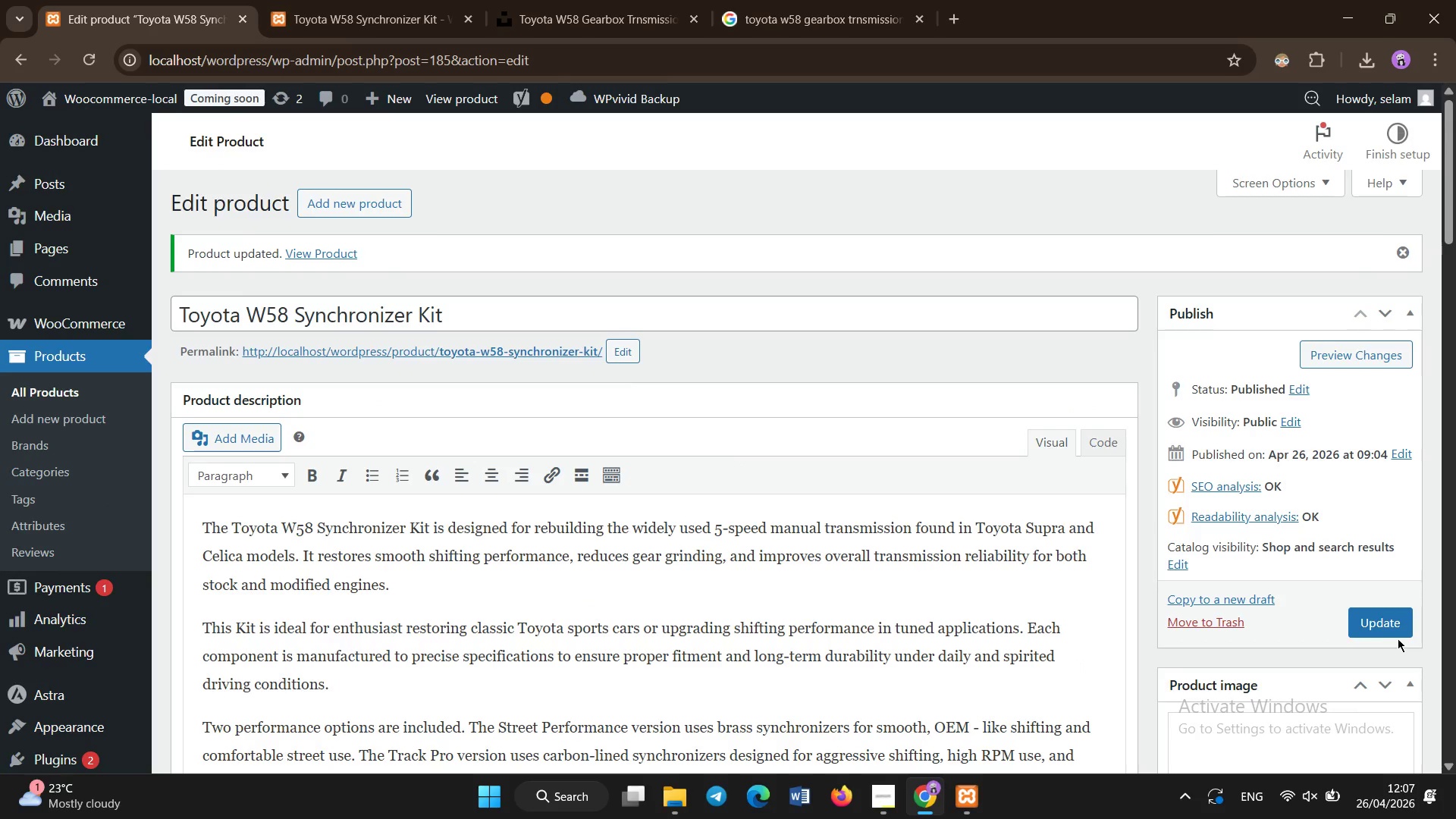 
left_click([1387, 620])
 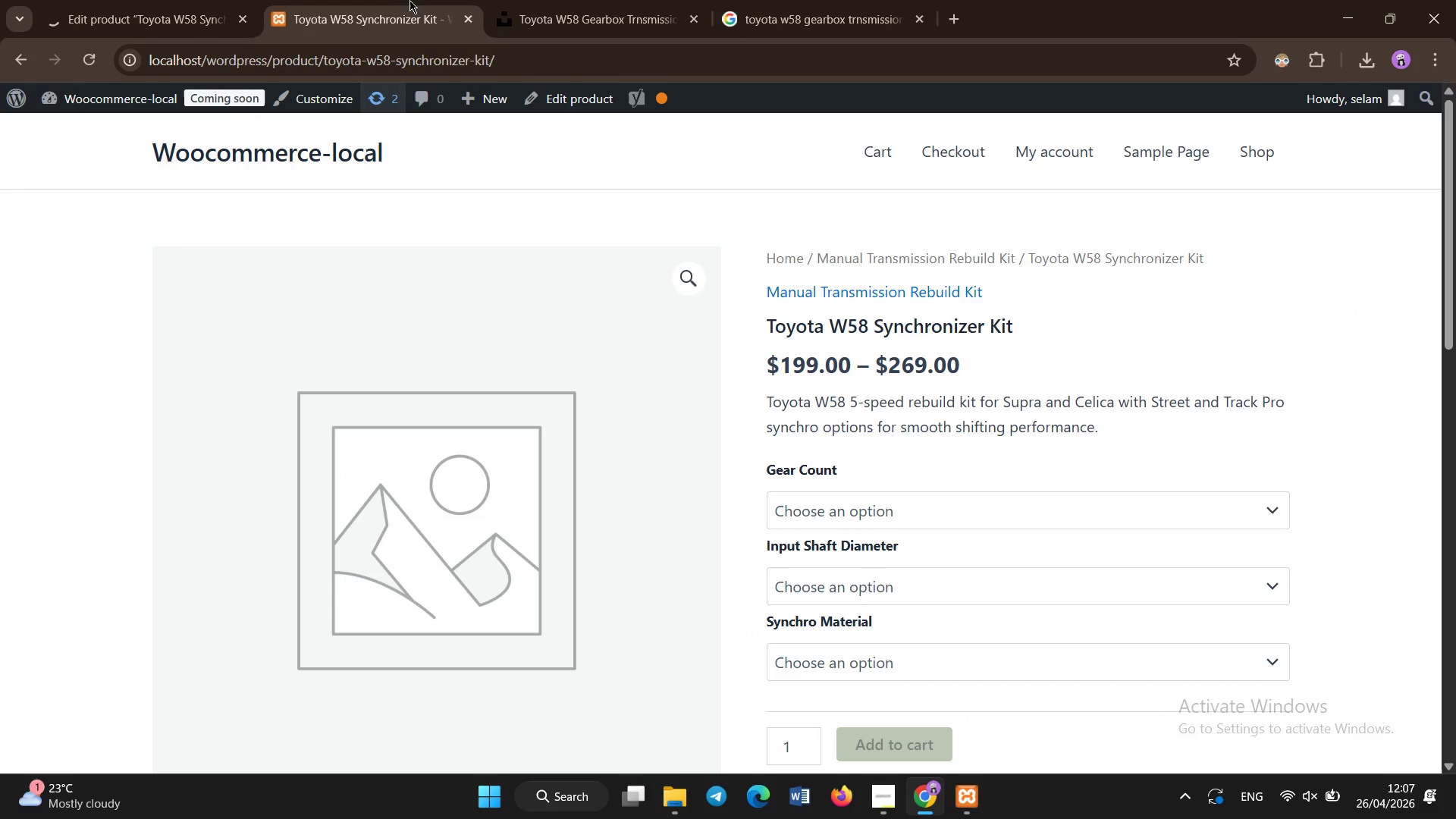 
wait(5.17)
 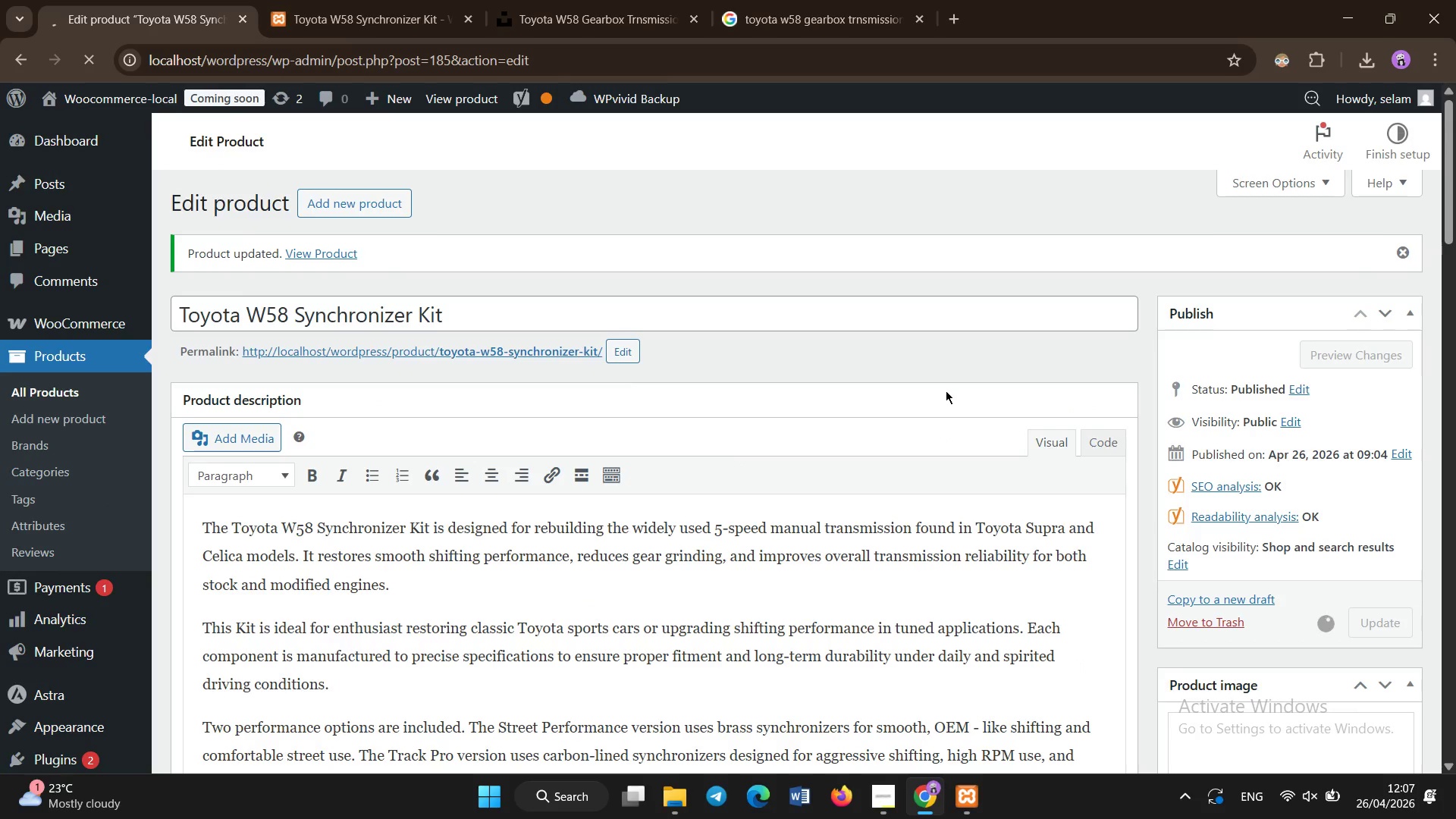 
left_click([690, 191])
 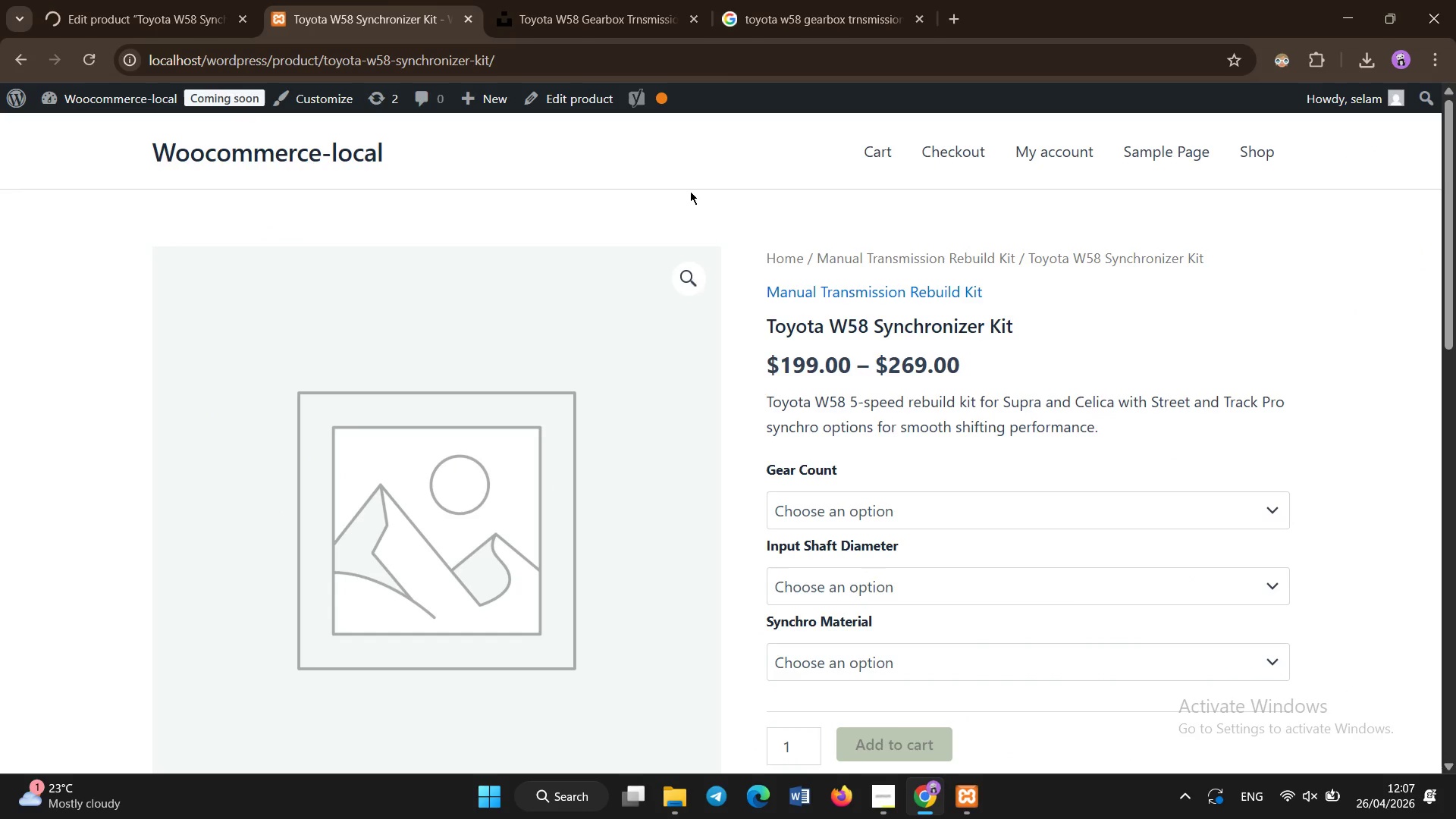 
key(Control+Shift+R)
 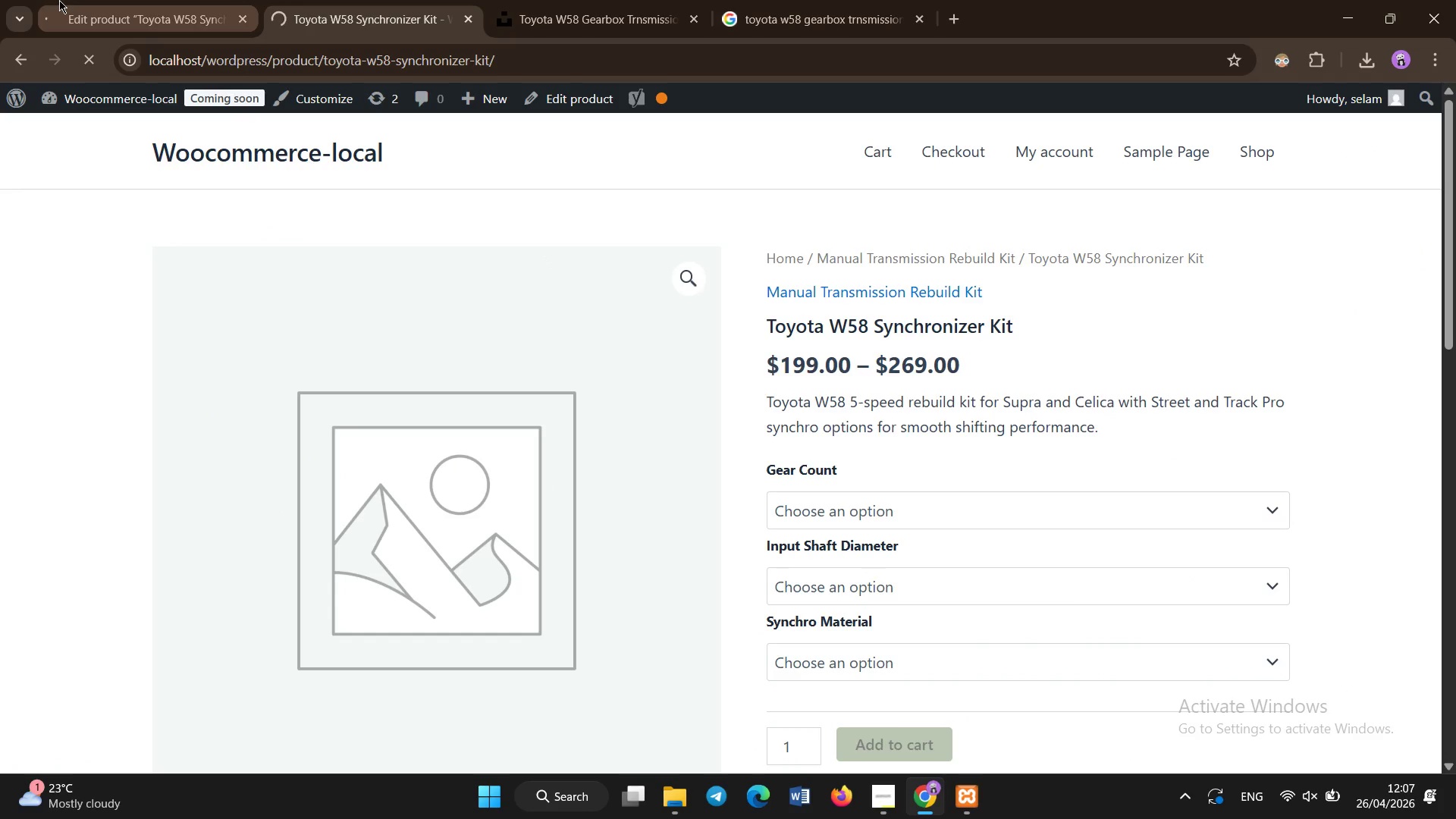 
left_click([64, 0])
 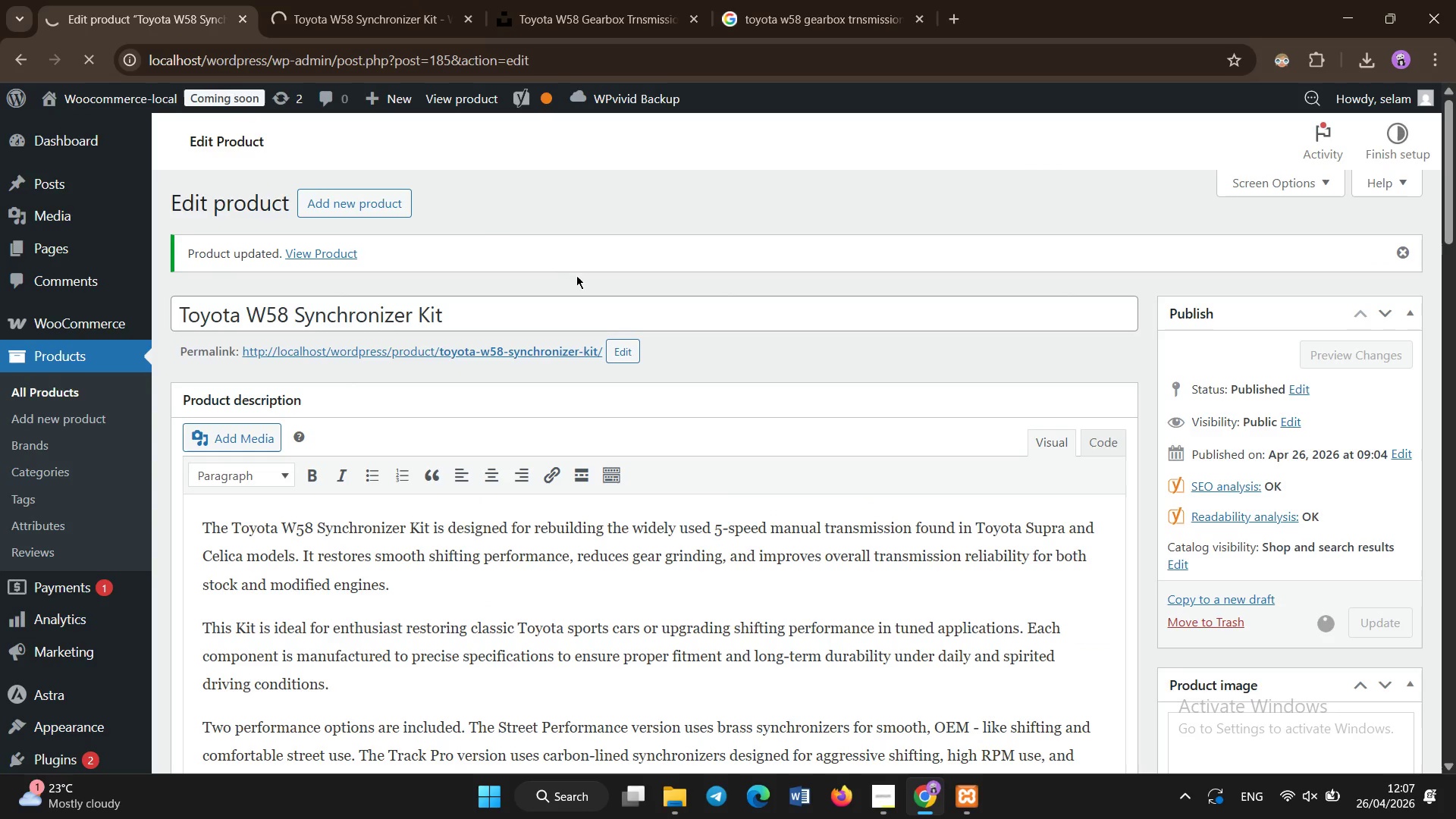 
scroll: coordinate [566, 253], scroll_direction: down, amount: 27.0
 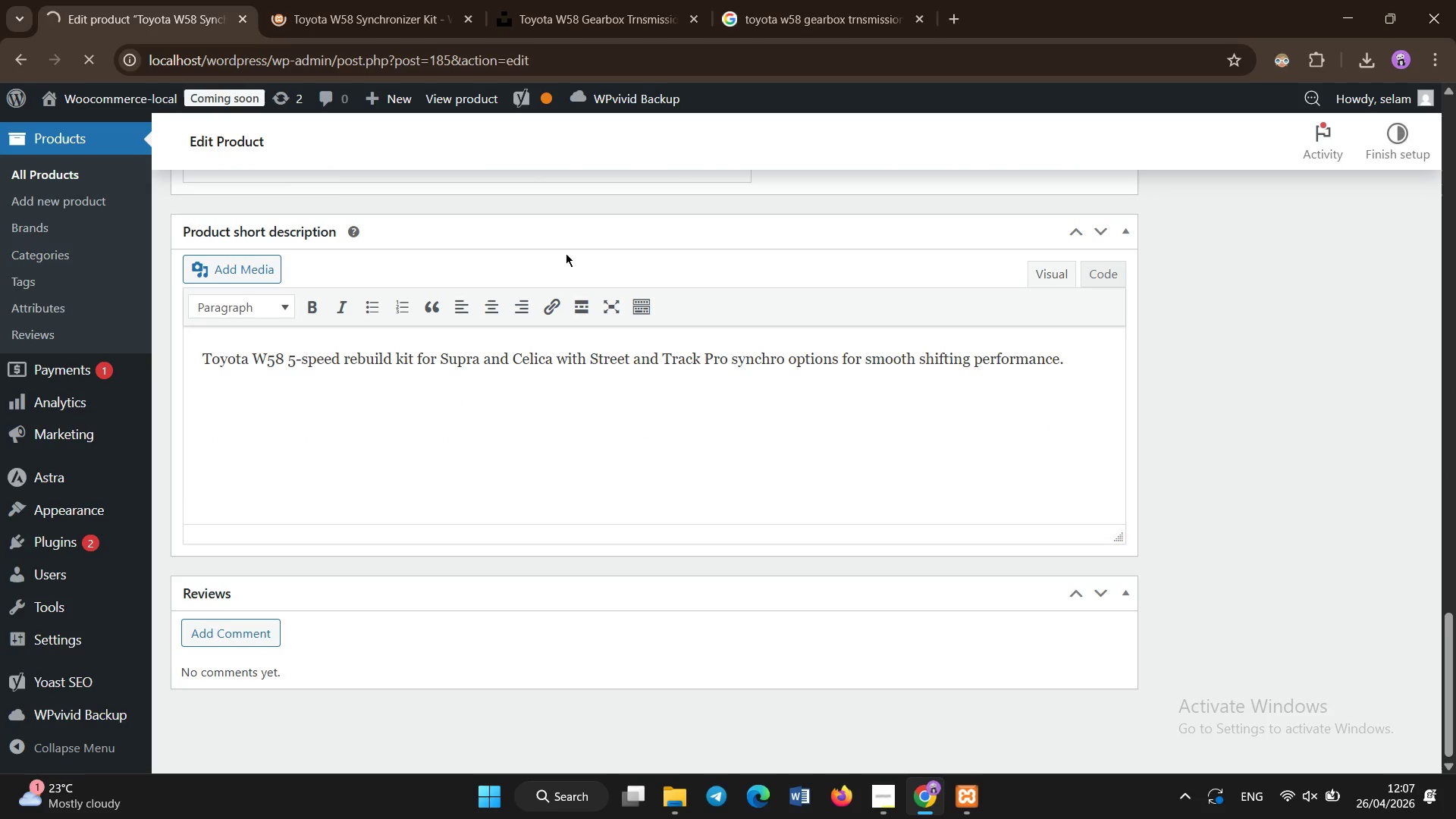 
scroll: coordinate [566, 253], scroll_direction: up, amount: 5.0
 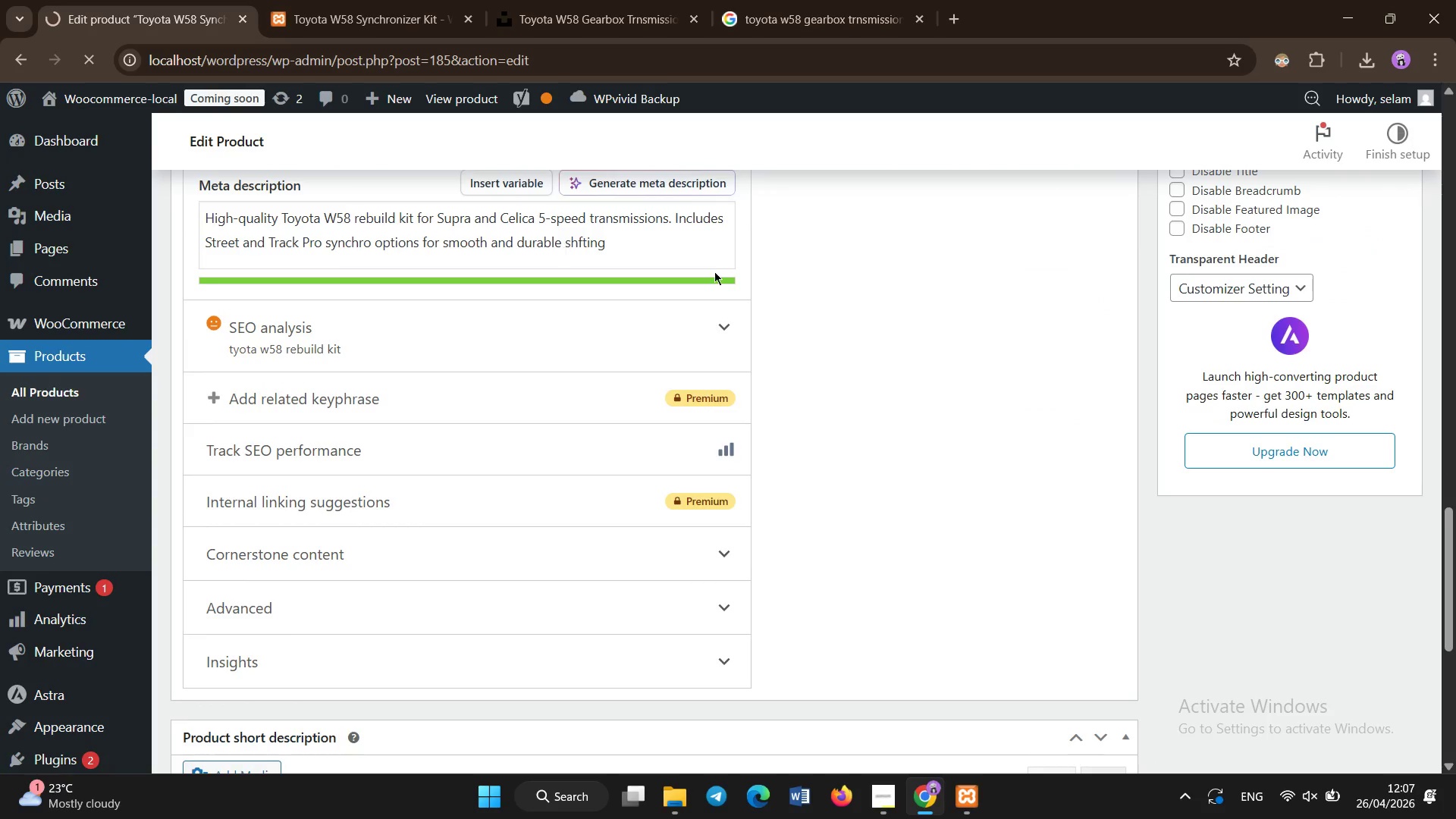 
left_click([788, 355])
 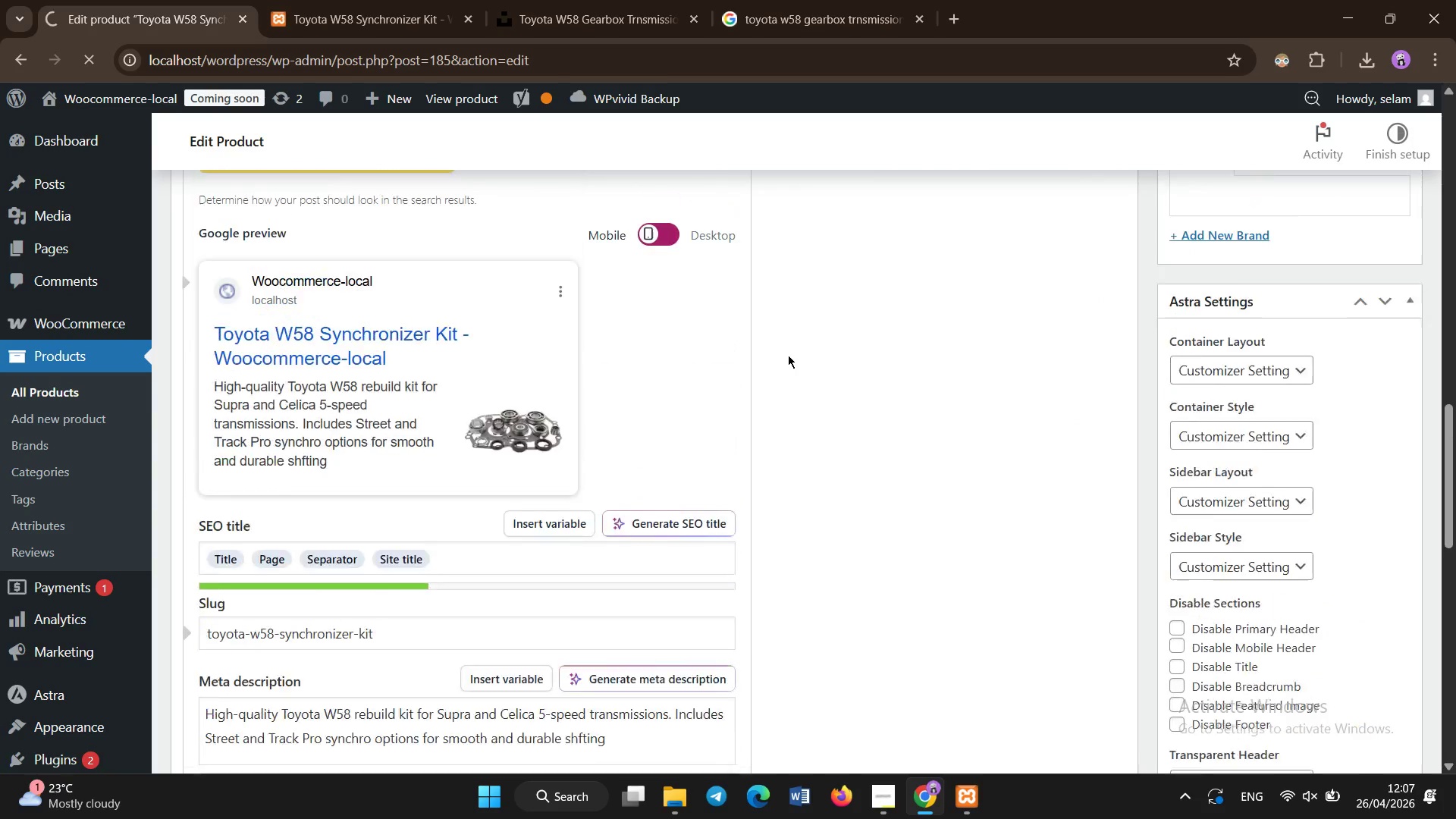 
left_click([788, 355])
 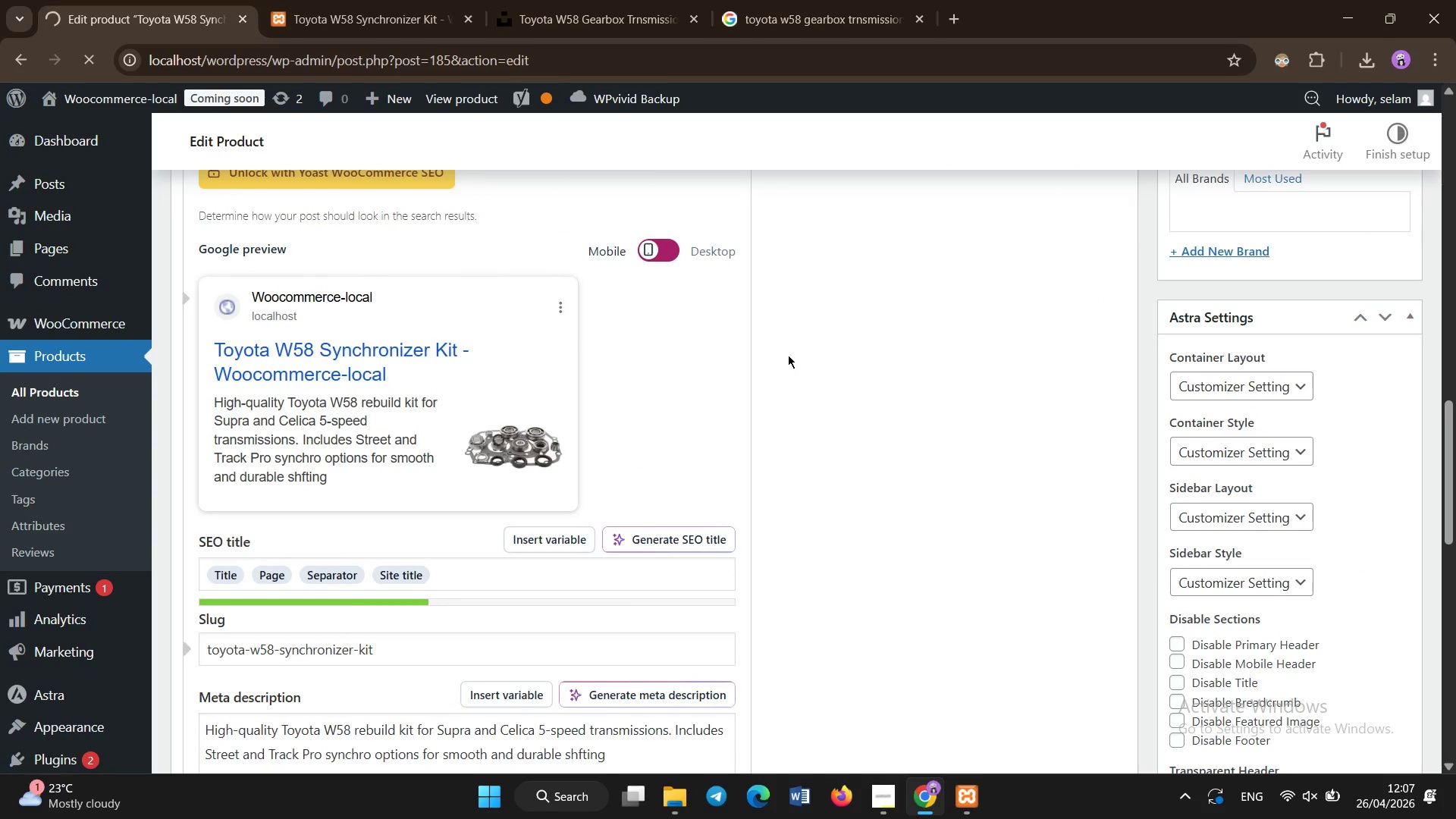 
left_click([788, 355])
 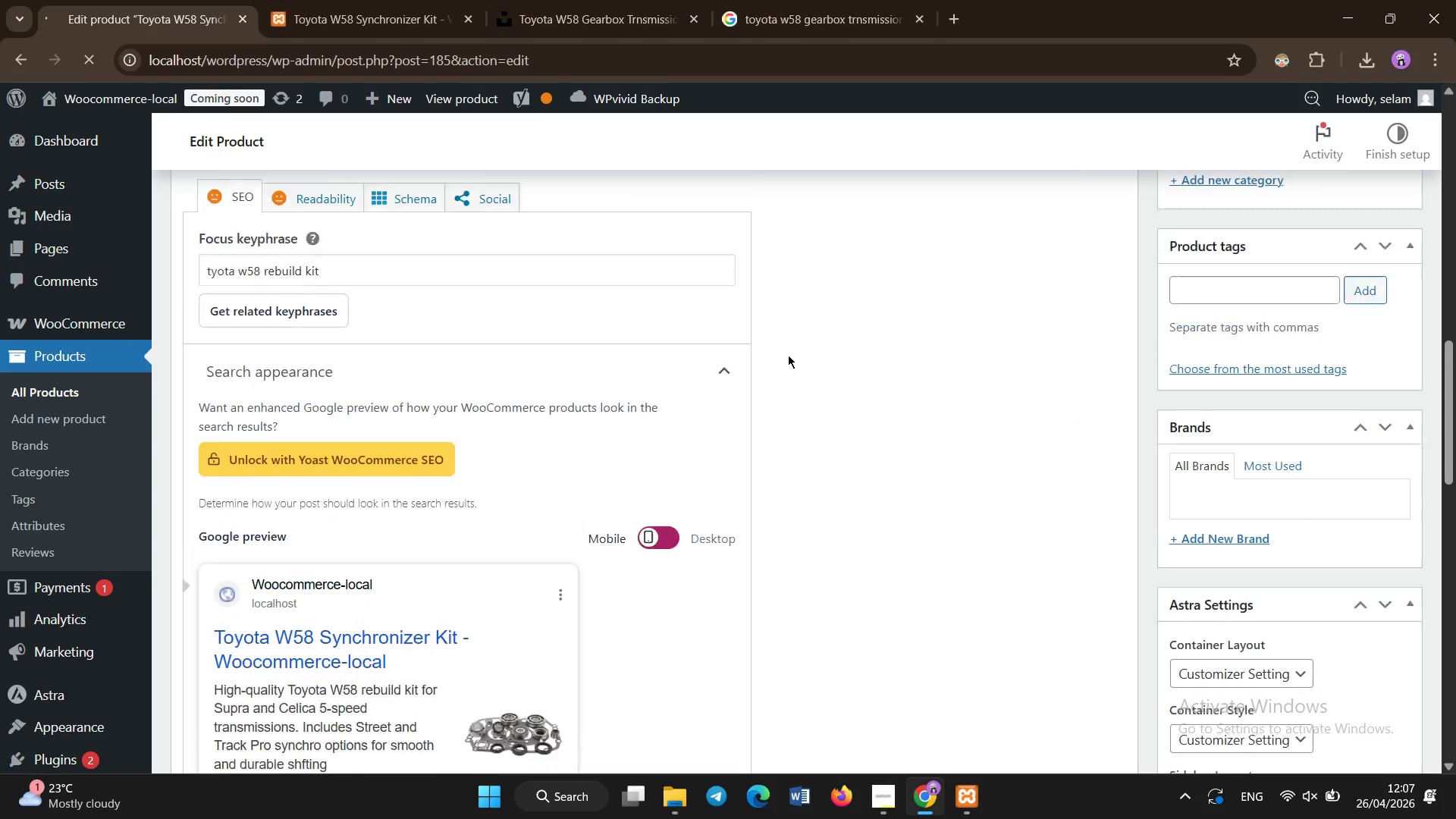 
left_click([787, 351])
 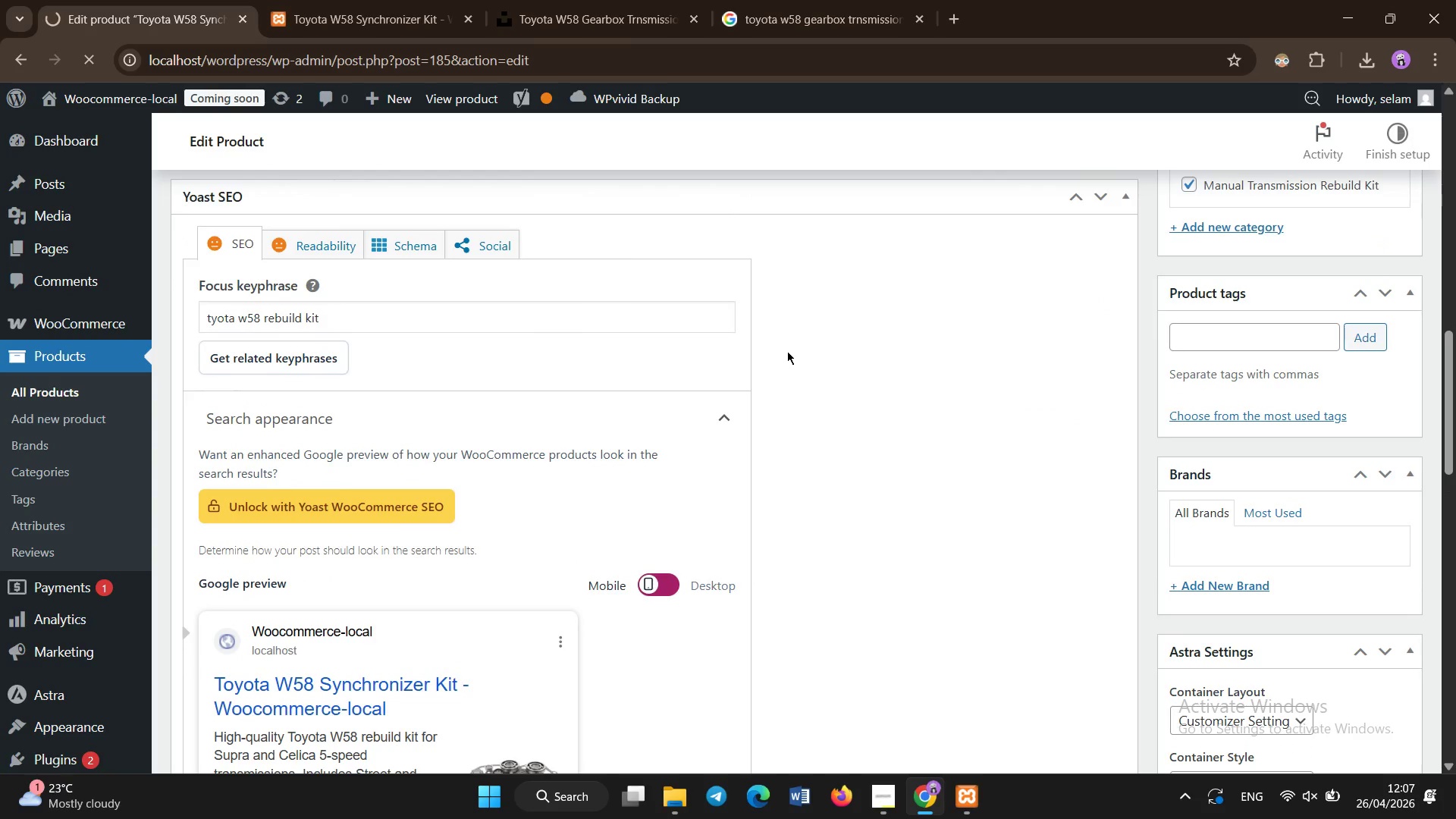 
left_click([787, 351])
 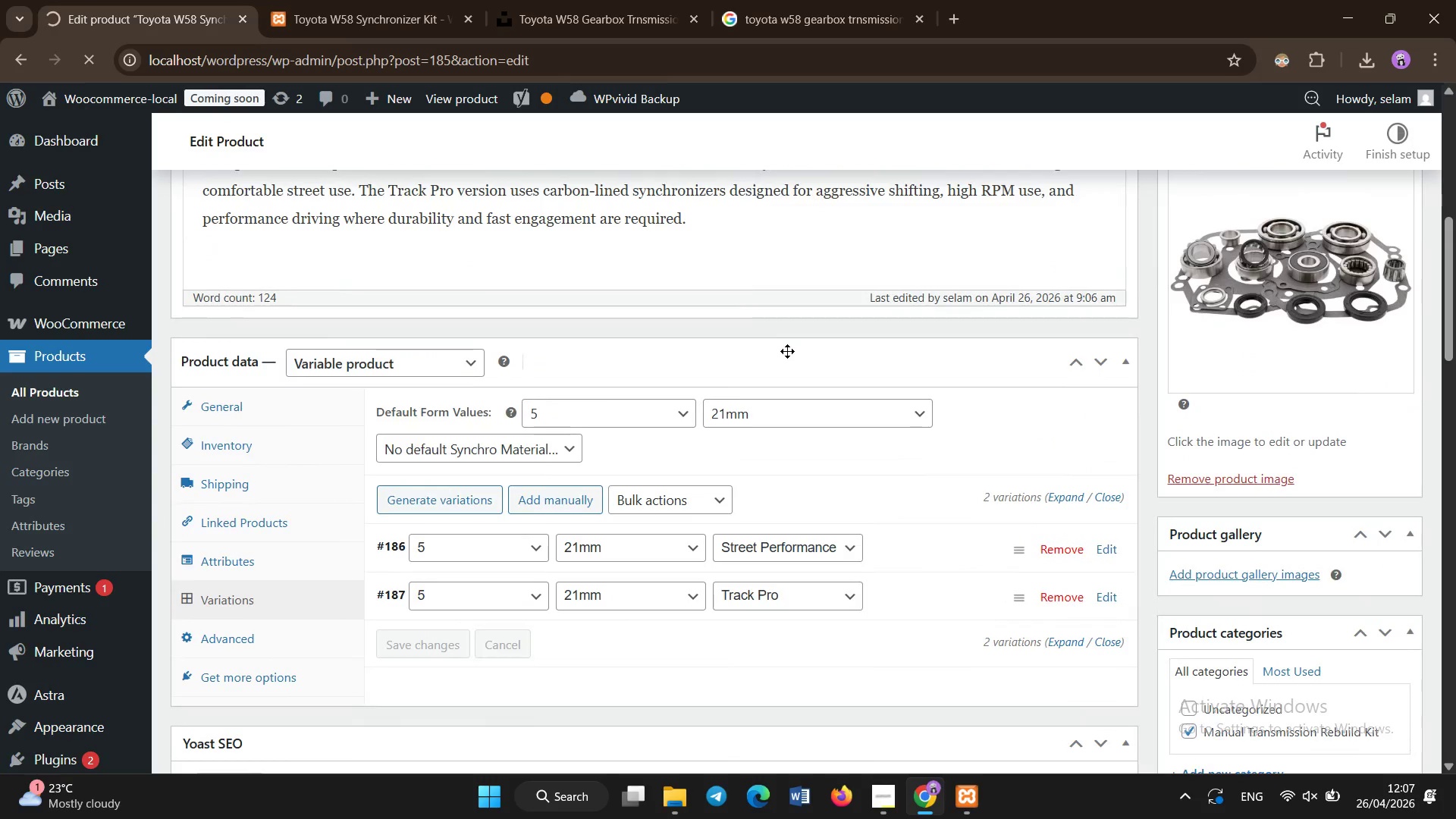 
left_click([787, 351])
 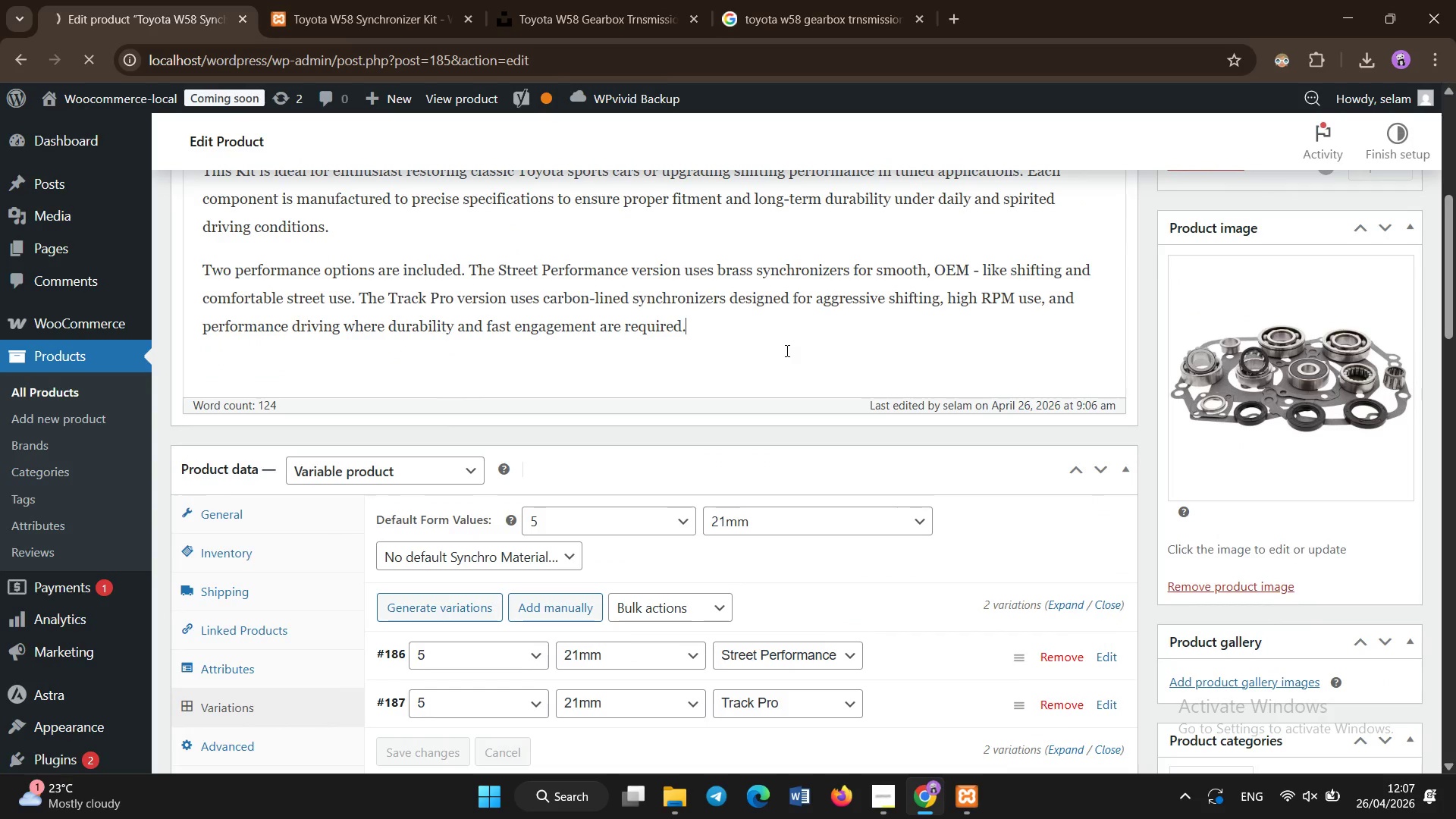 
scroll: coordinate [787, 351], scroll_direction: up, amount: 16.0
 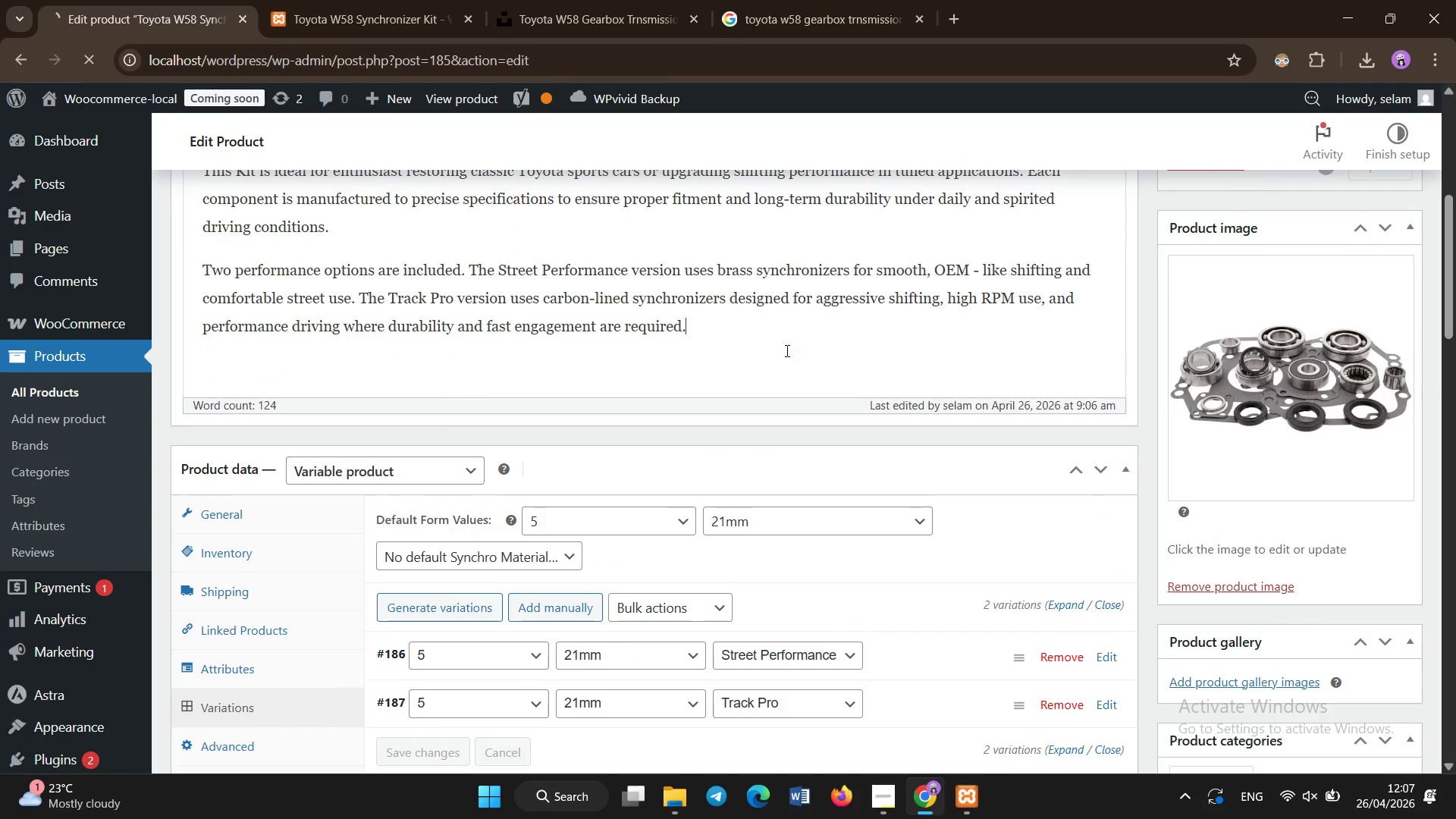 
left_click([787, 351])
 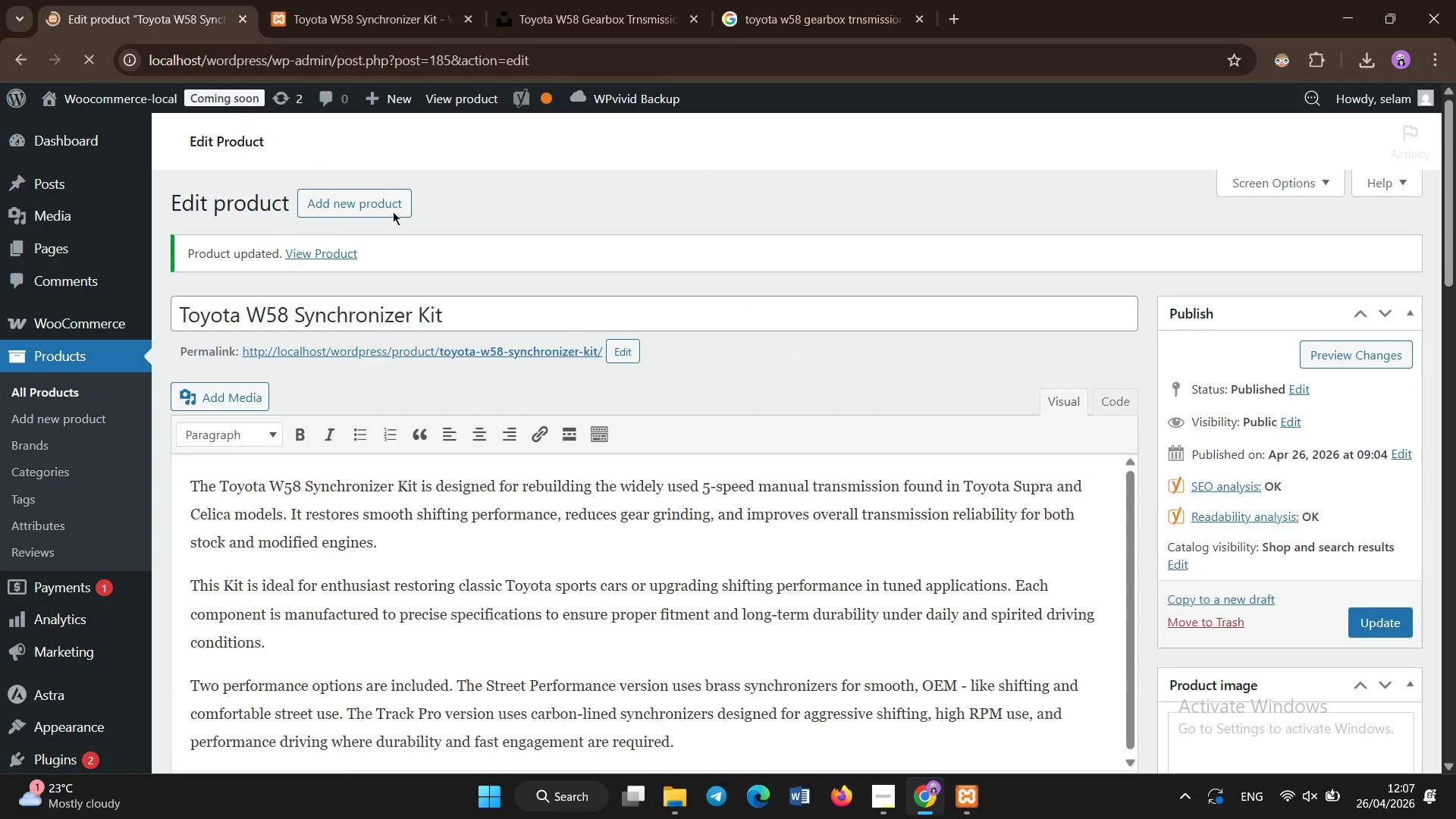 
scroll: coordinate [482, 149], scroll_direction: up, amount: 2.0
 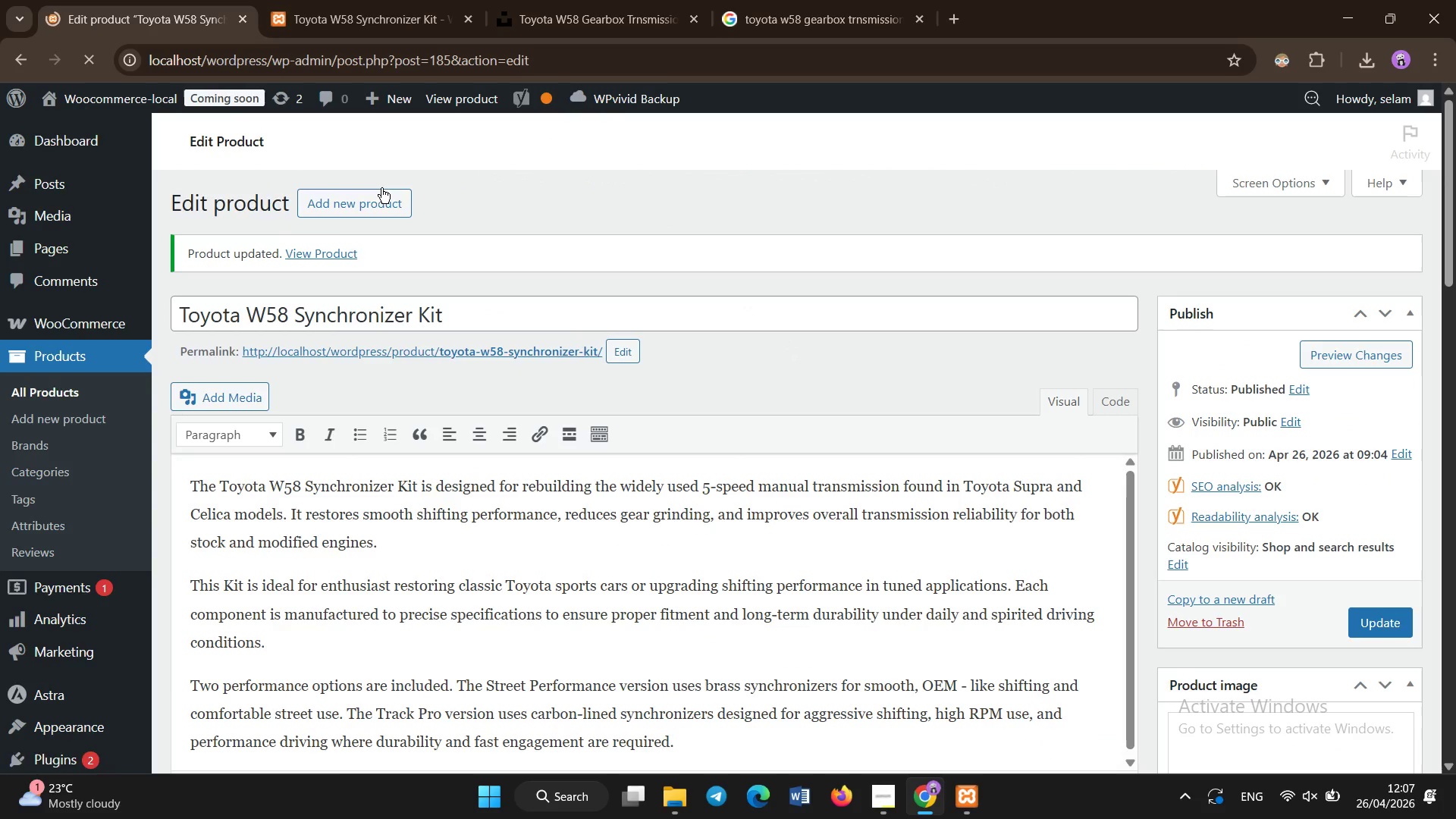 
left_click([381, 202])
 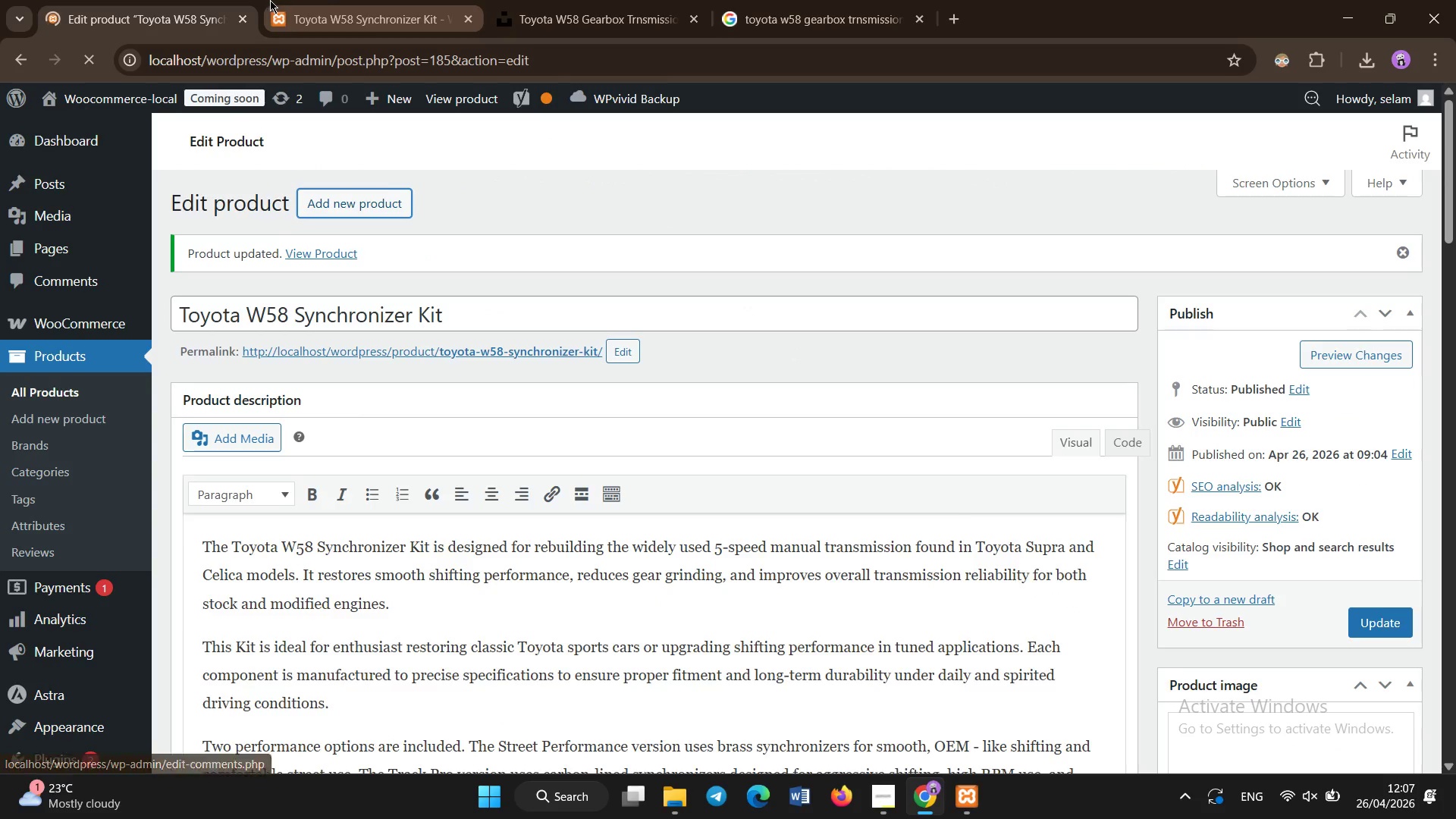 
left_click([325, 0])
 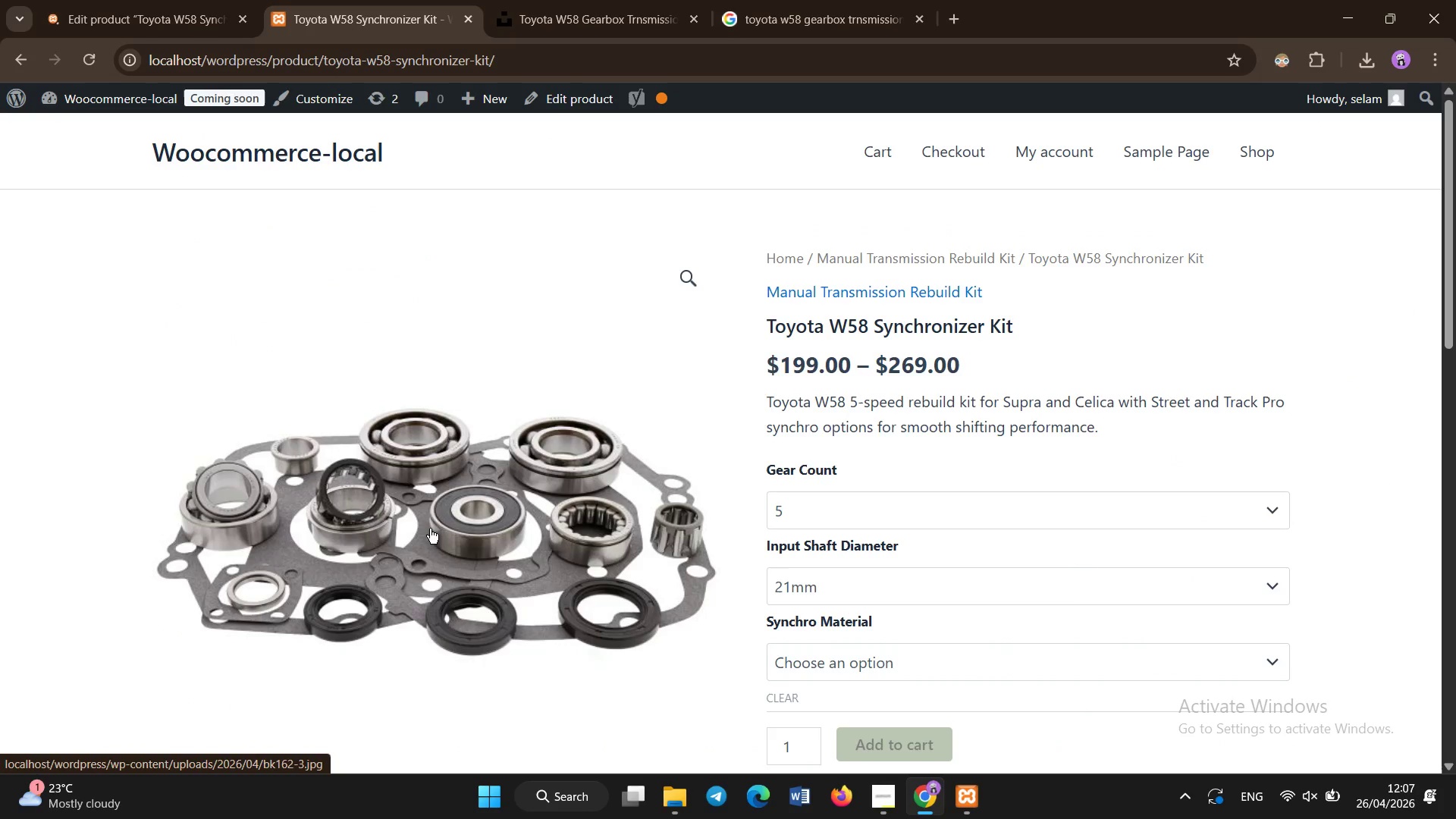 
scroll: coordinate [431, 510], scroll_direction: none, amount: 0.0
 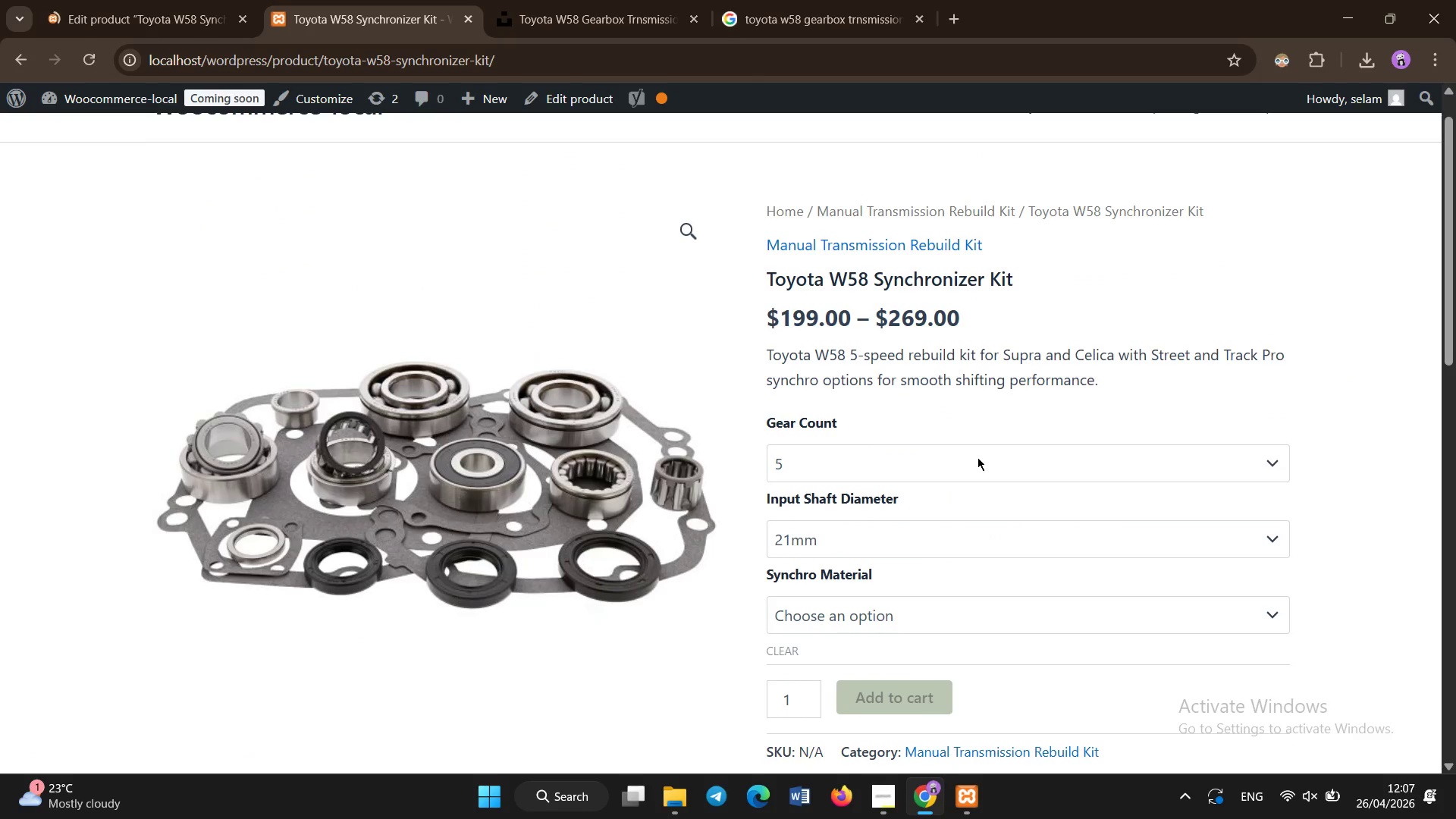 
left_click([977, 457])
 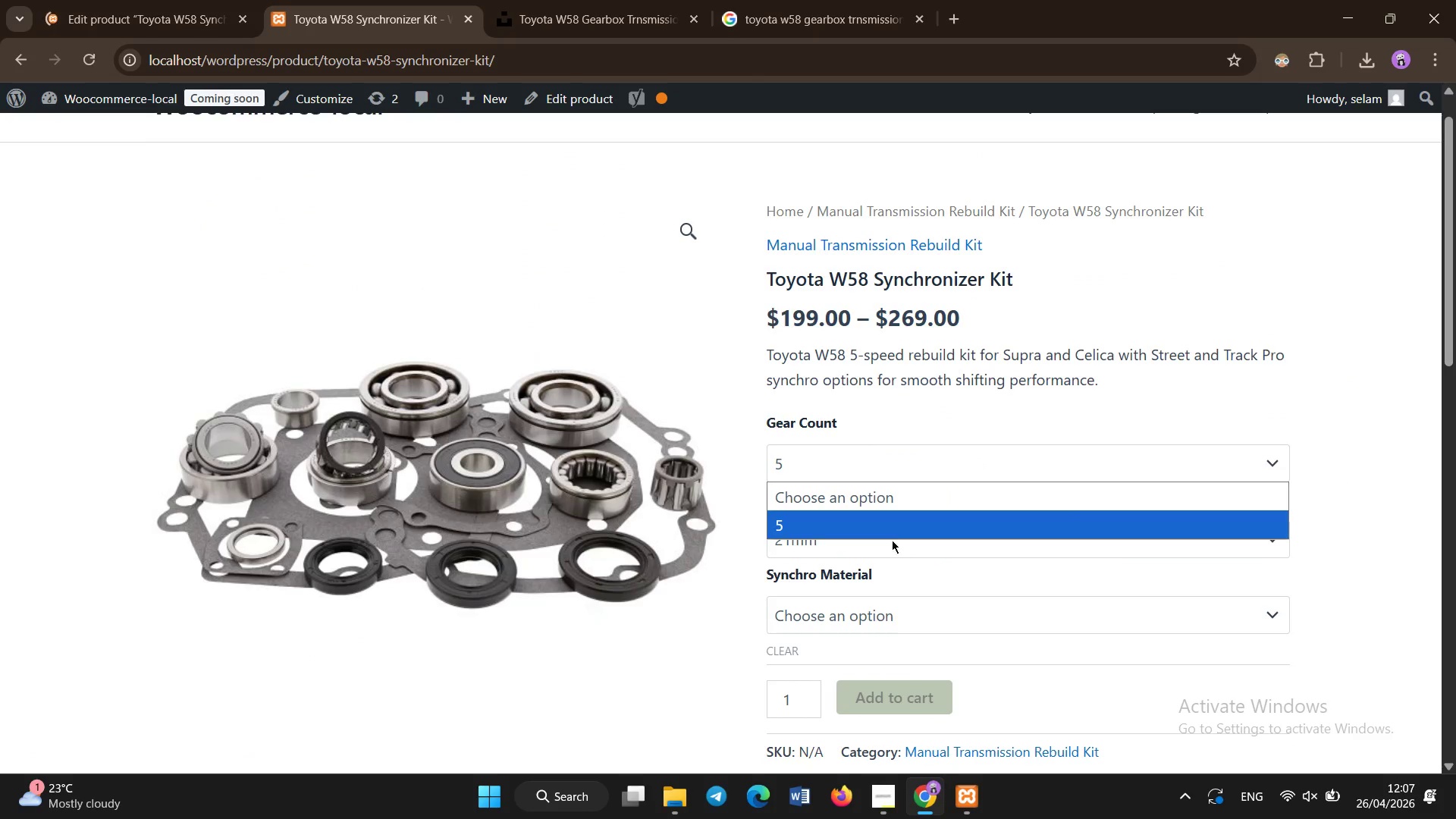 
left_click([888, 525])
 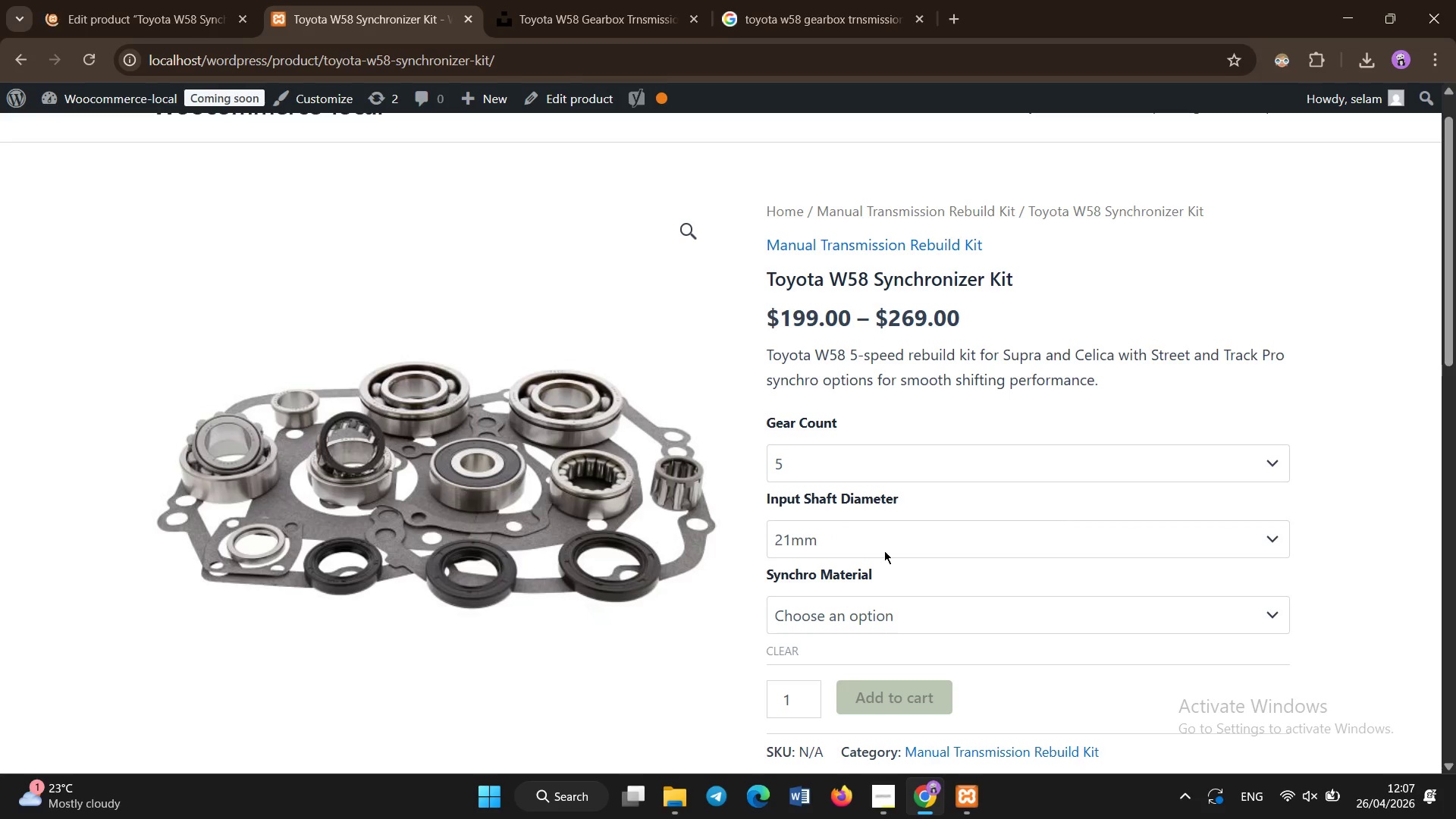 
left_click([884, 551])
 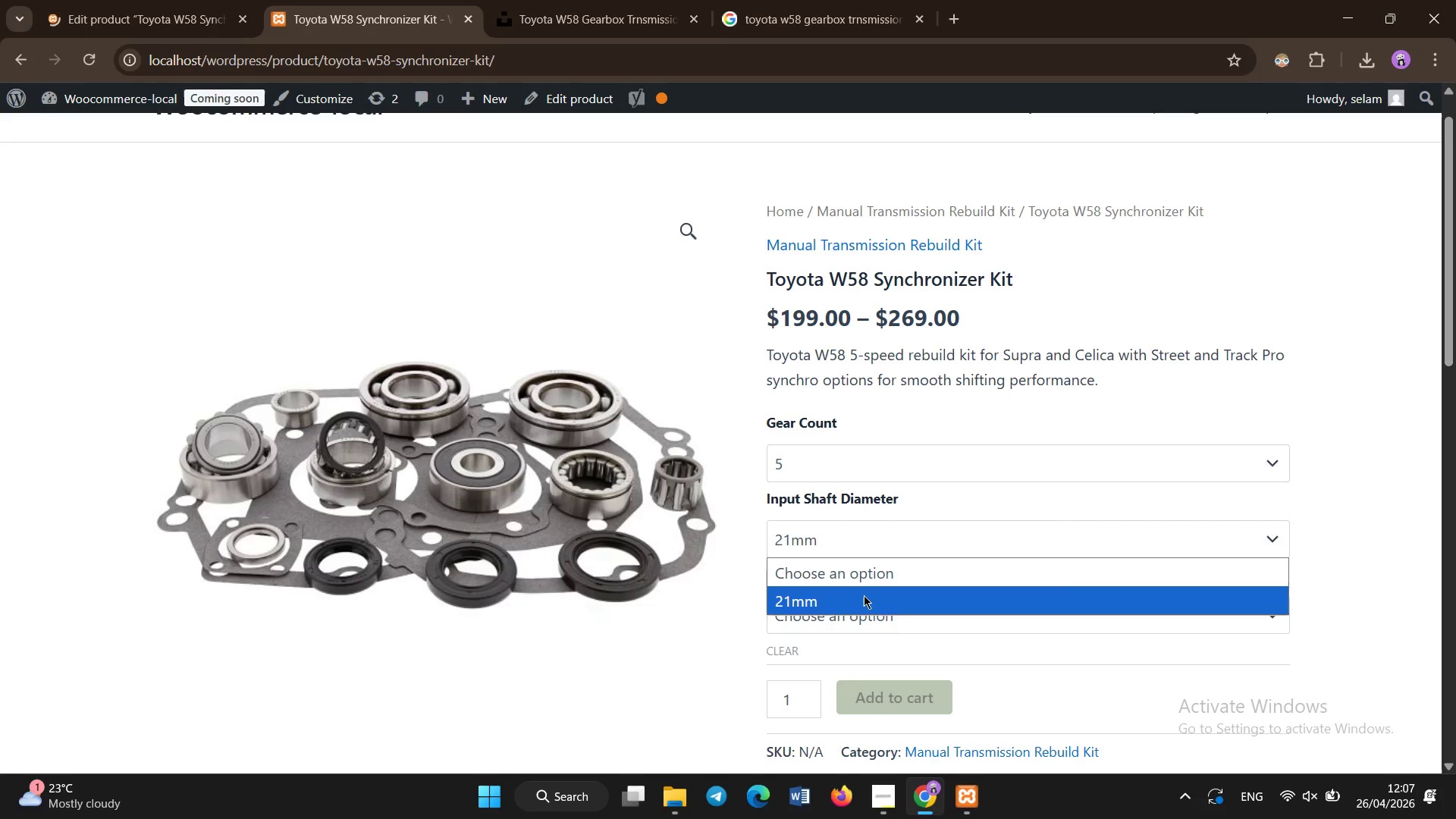 
left_click([864, 595])
 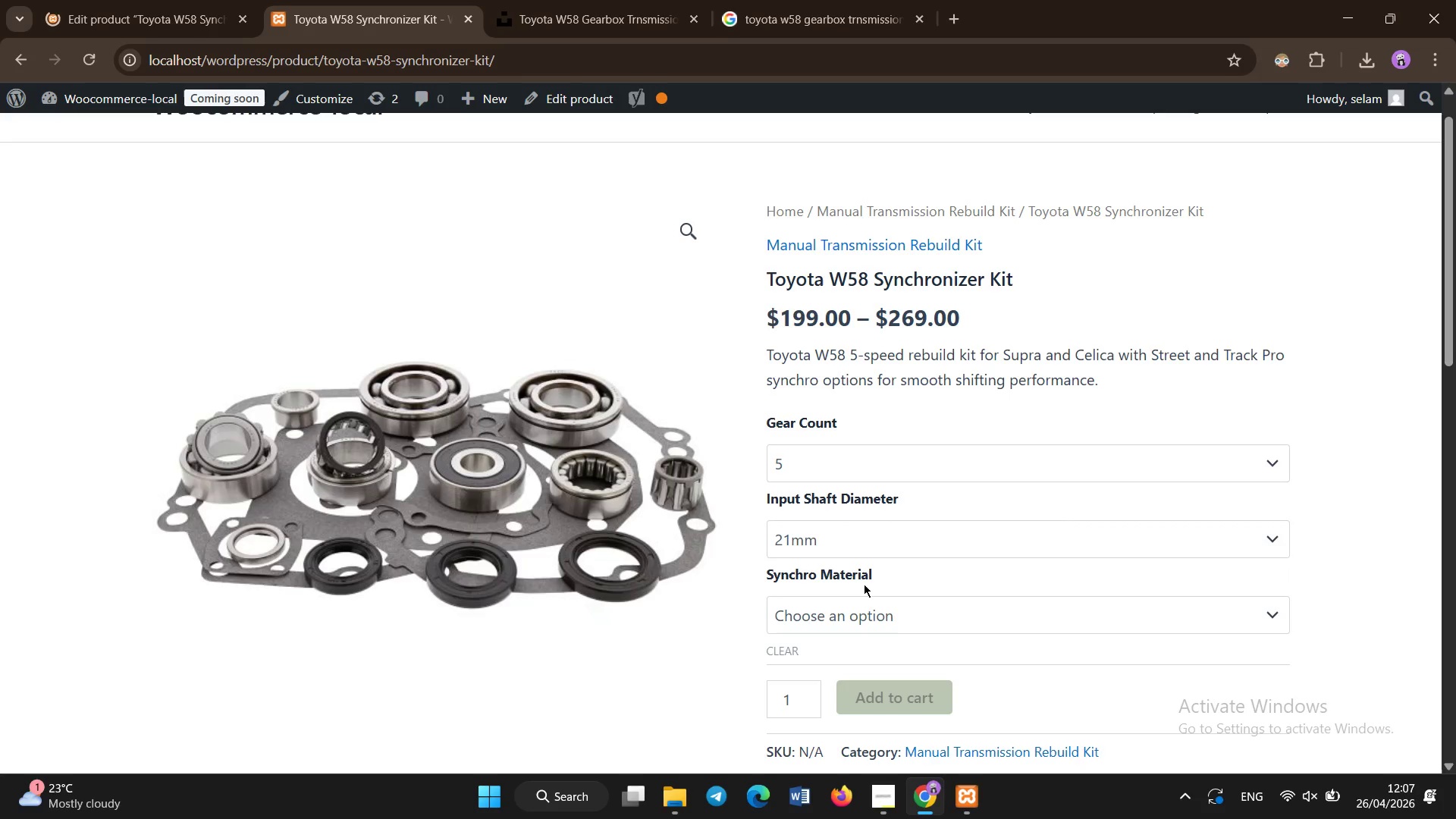 
scroll: coordinate [864, 584], scroll_direction: none, amount: 0.0
 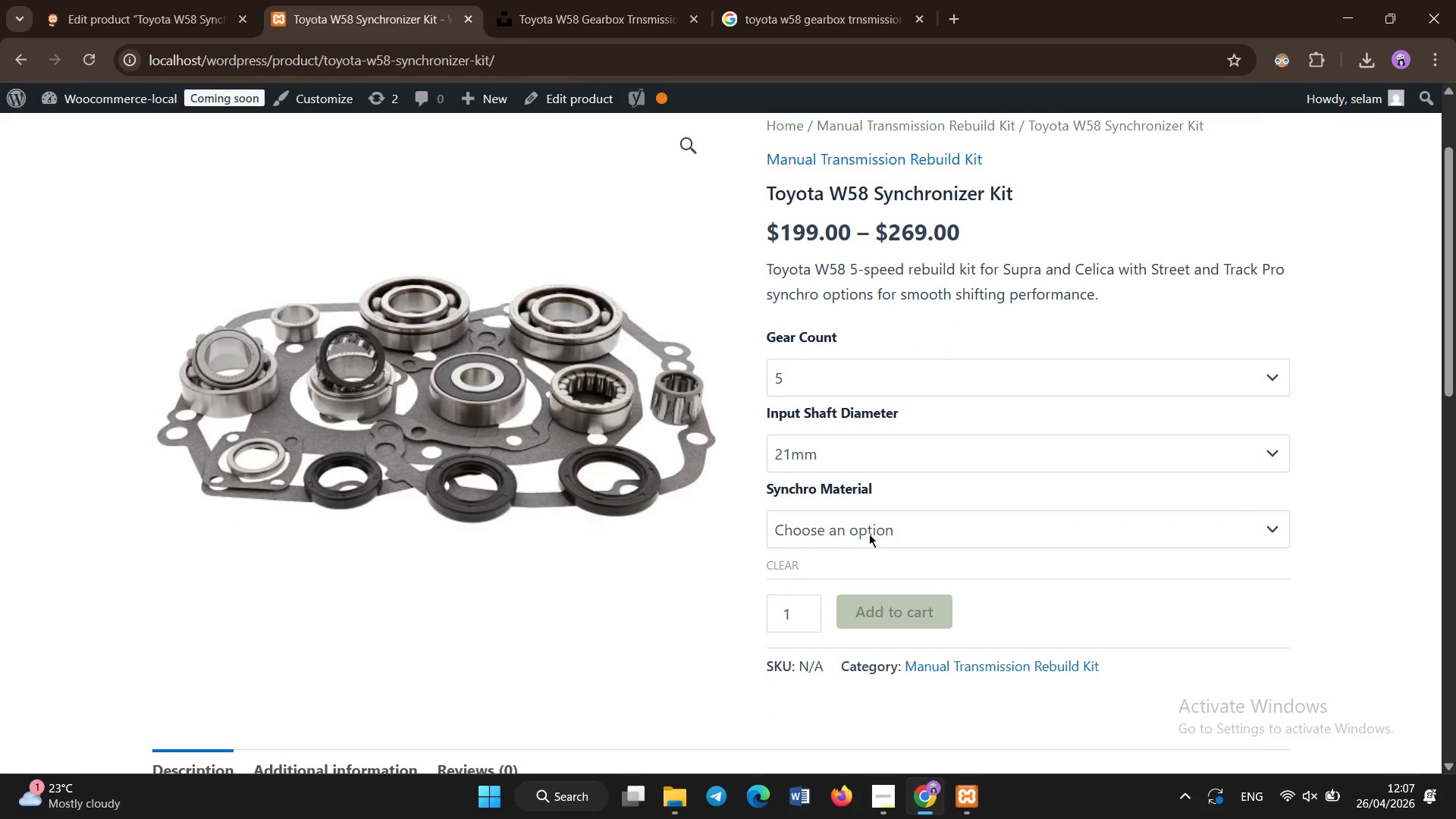 
left_click([869, 534])
 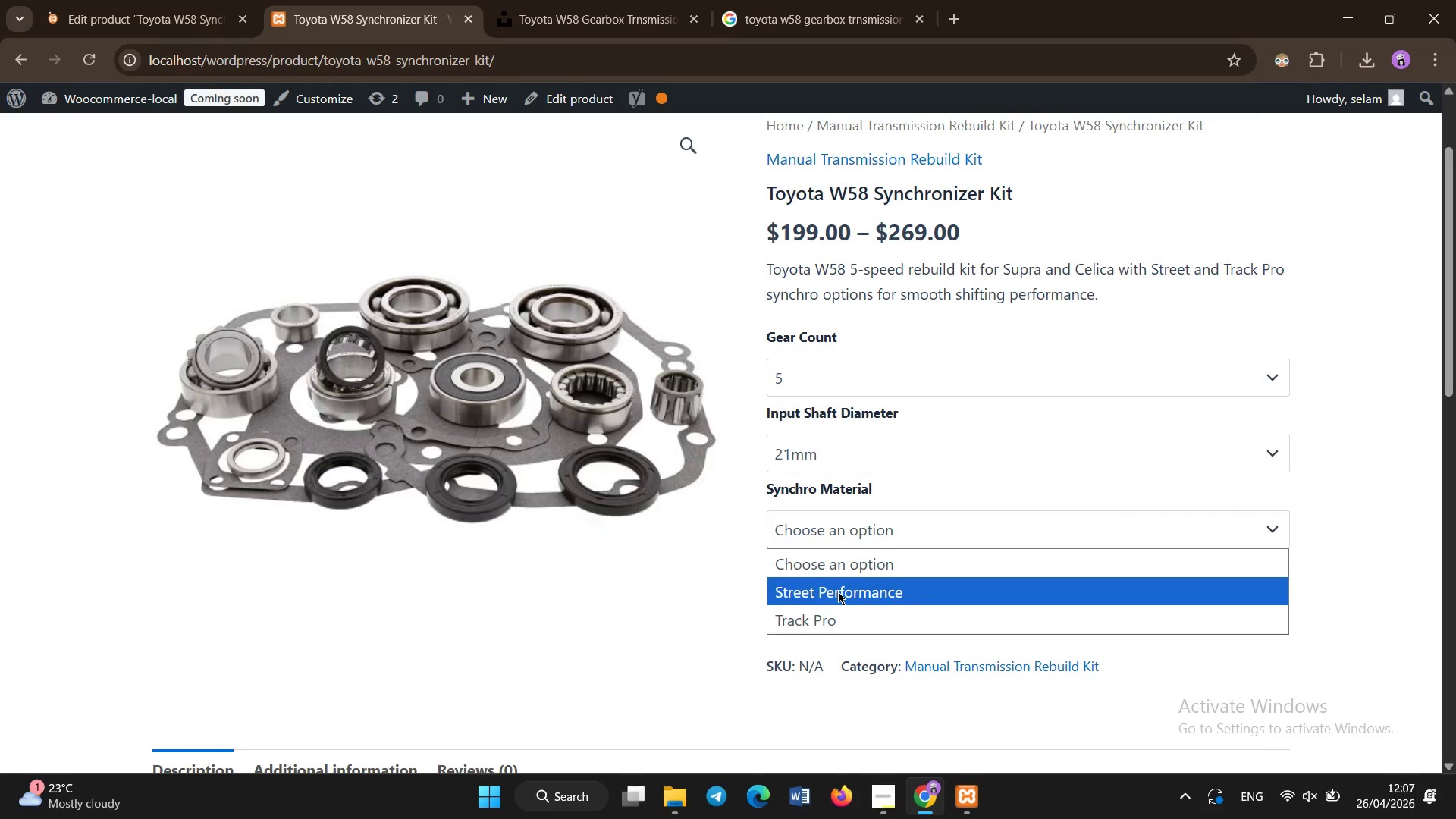 
left_click([838, 592])
 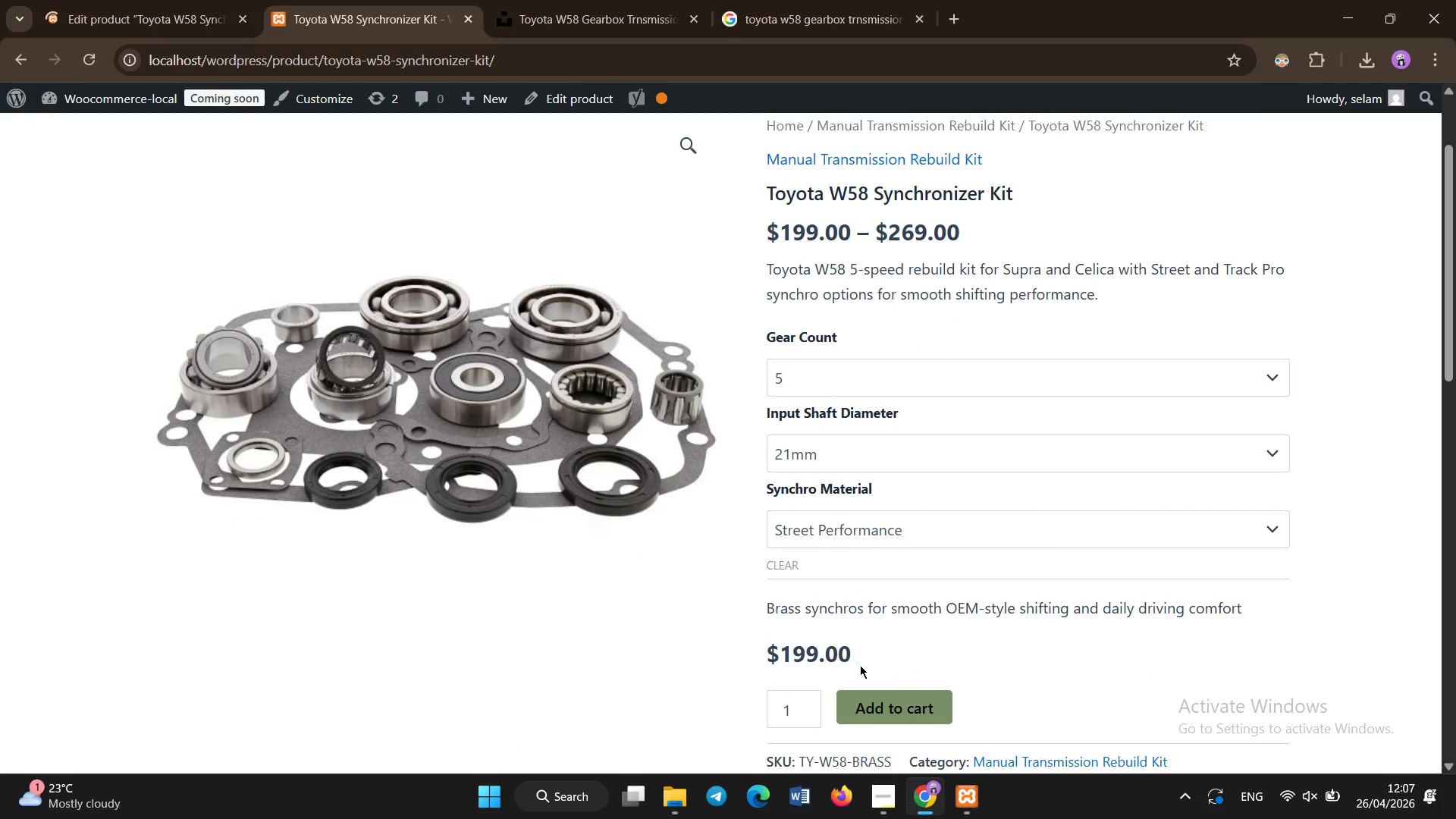 
left_click([899, 526])
 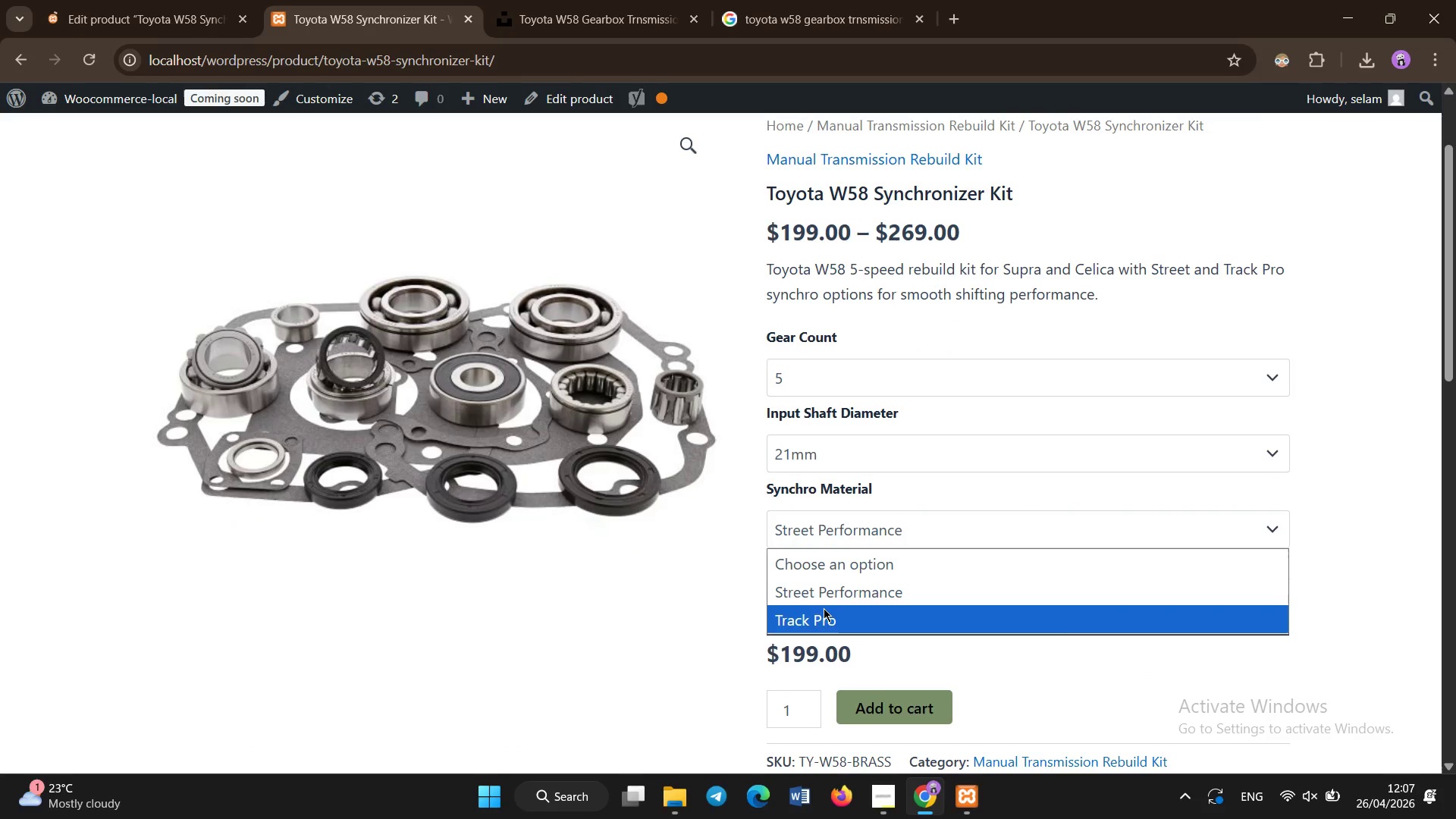 
left_click([824, 613])
 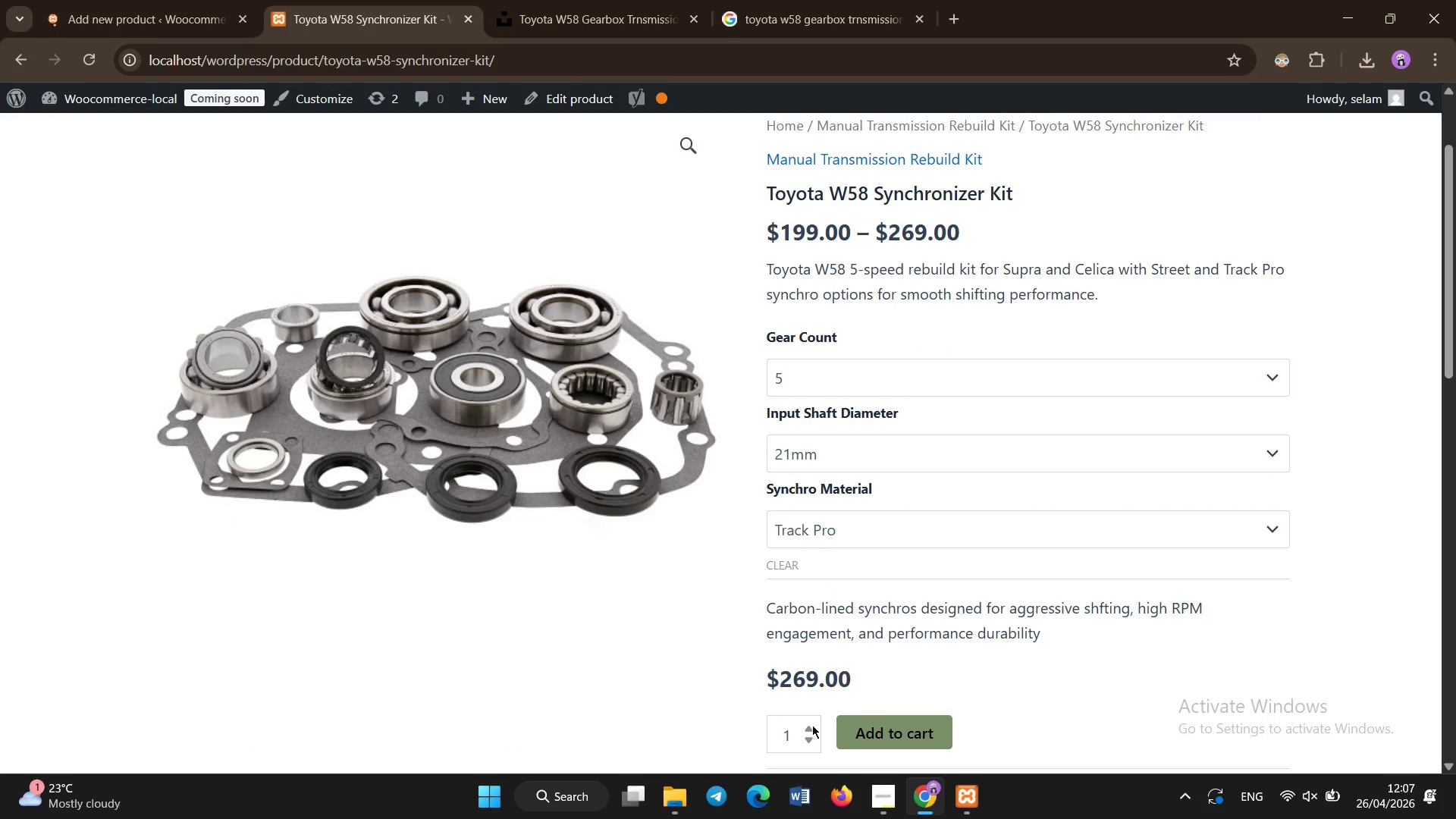 
double_click([809, 729])
 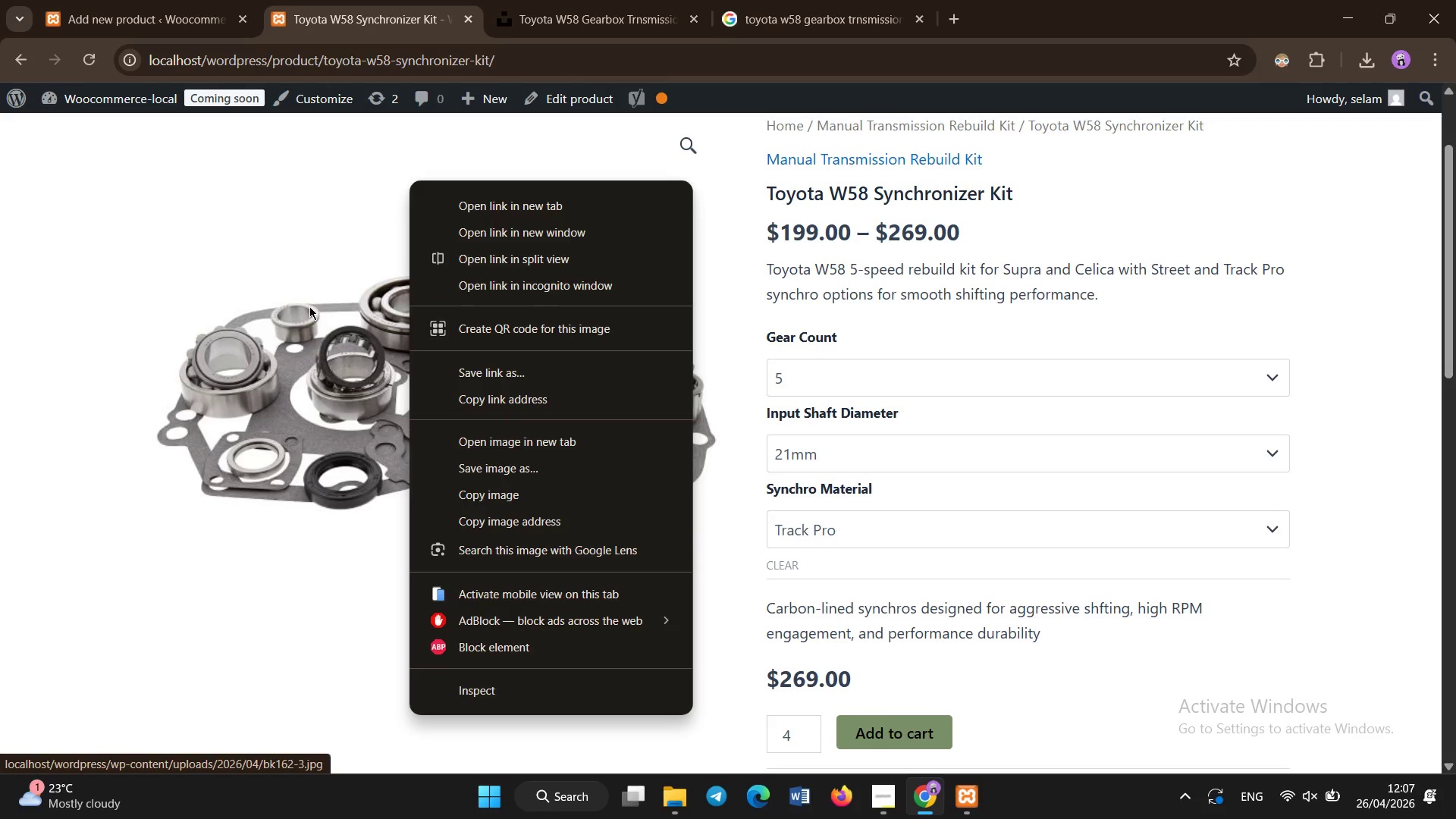 
left_click([155, 0])
 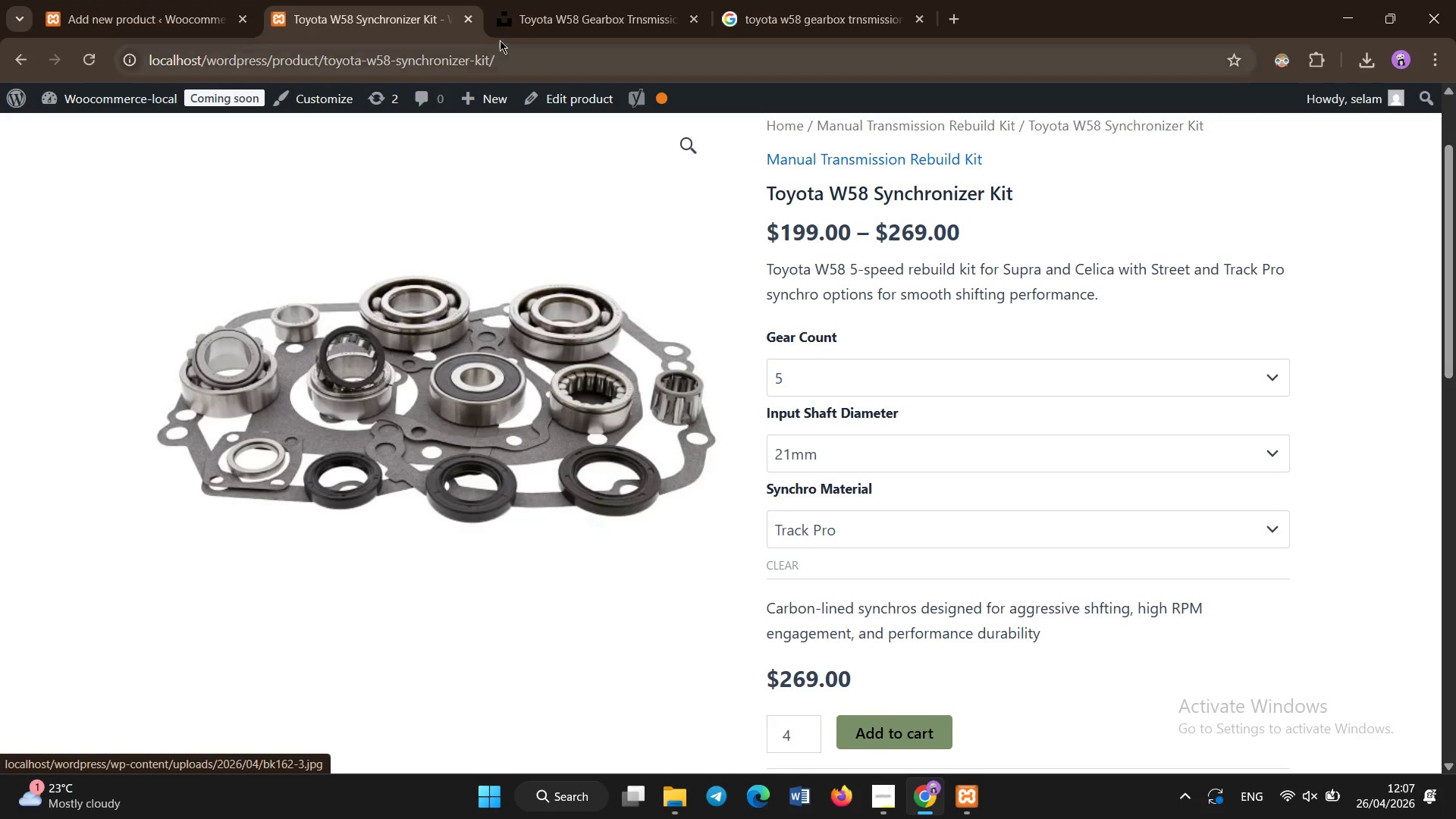 
left_click([176, 22])
 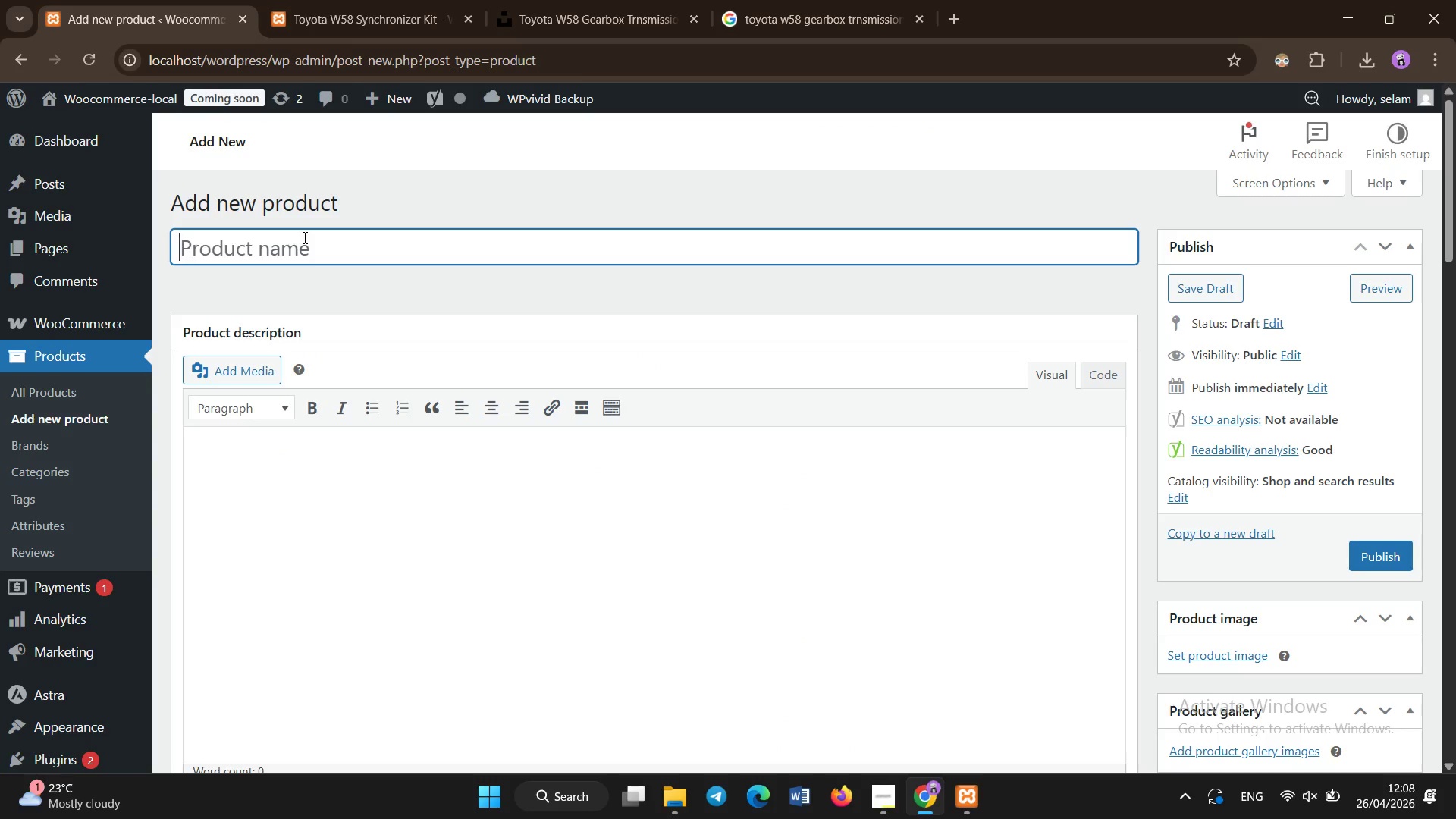 
hold_key(key=ShiftLeft, duration=1.5)
 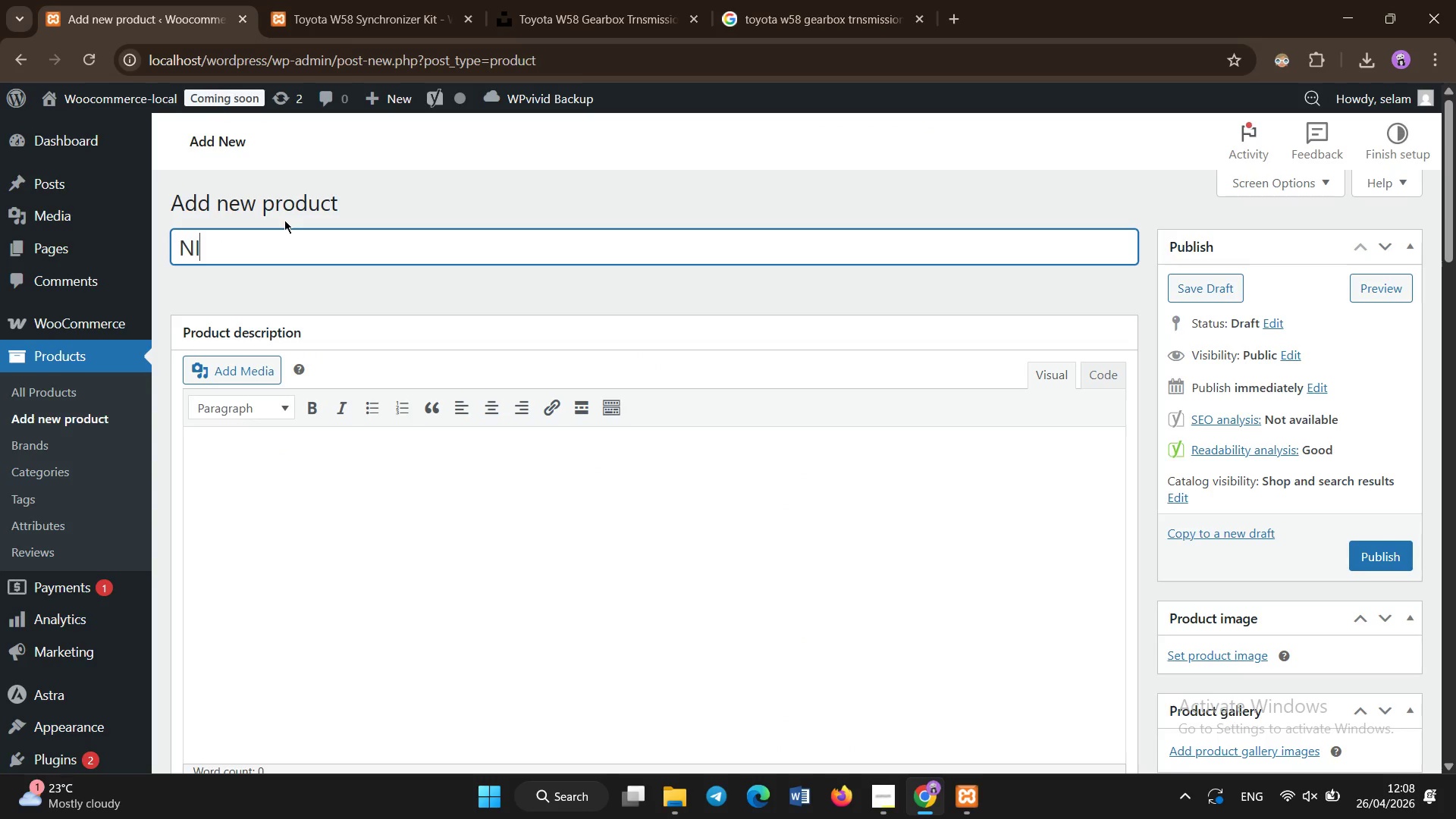 
type(NI)
key(Backspace)
type(issan F)
 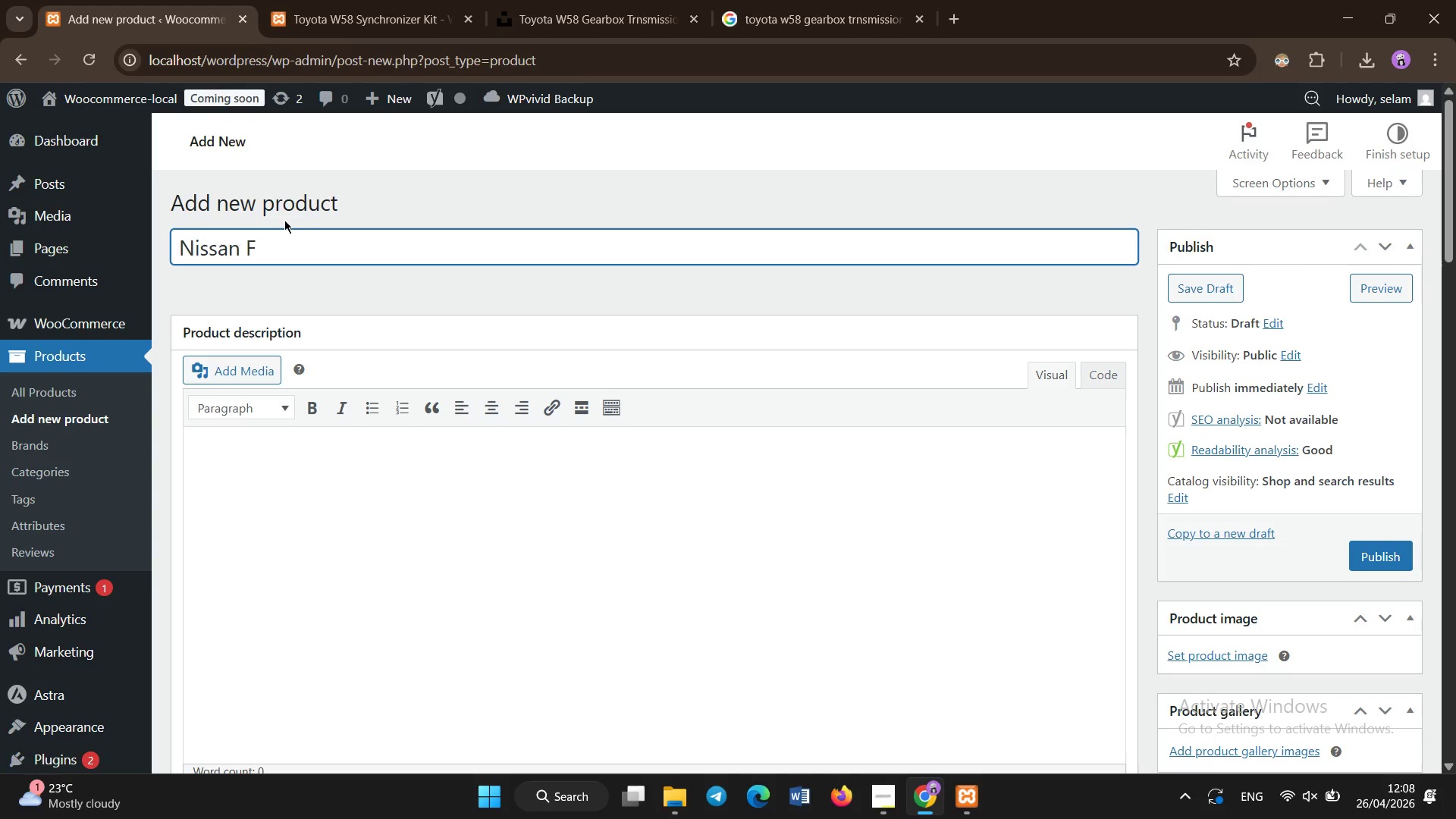 
wait(5.77)
 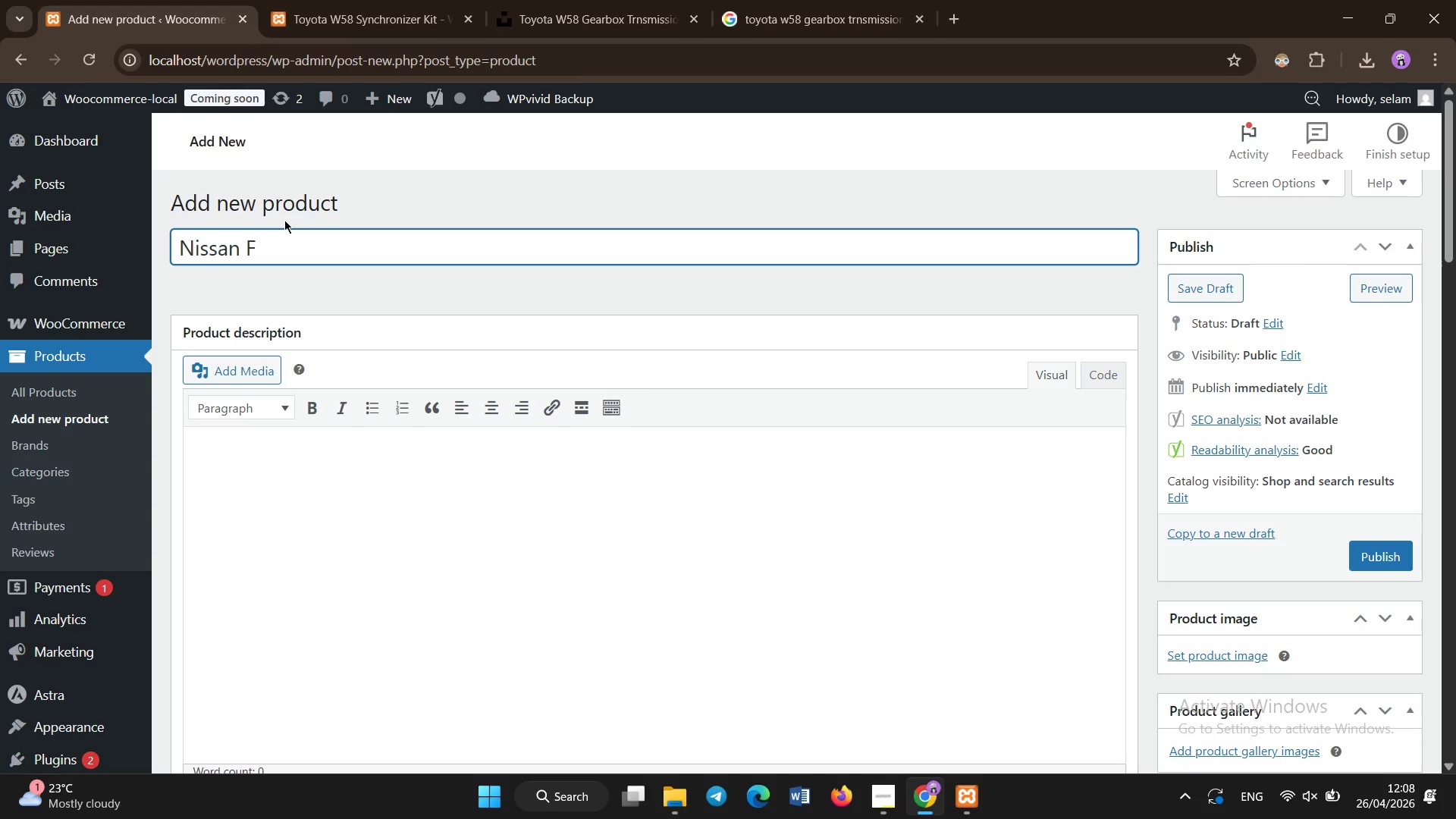 
type(S%)
key(Backspace)
key(Backspace)
type(S5W71c)
key(Backspace)
type(C Synchronizer Kit )
 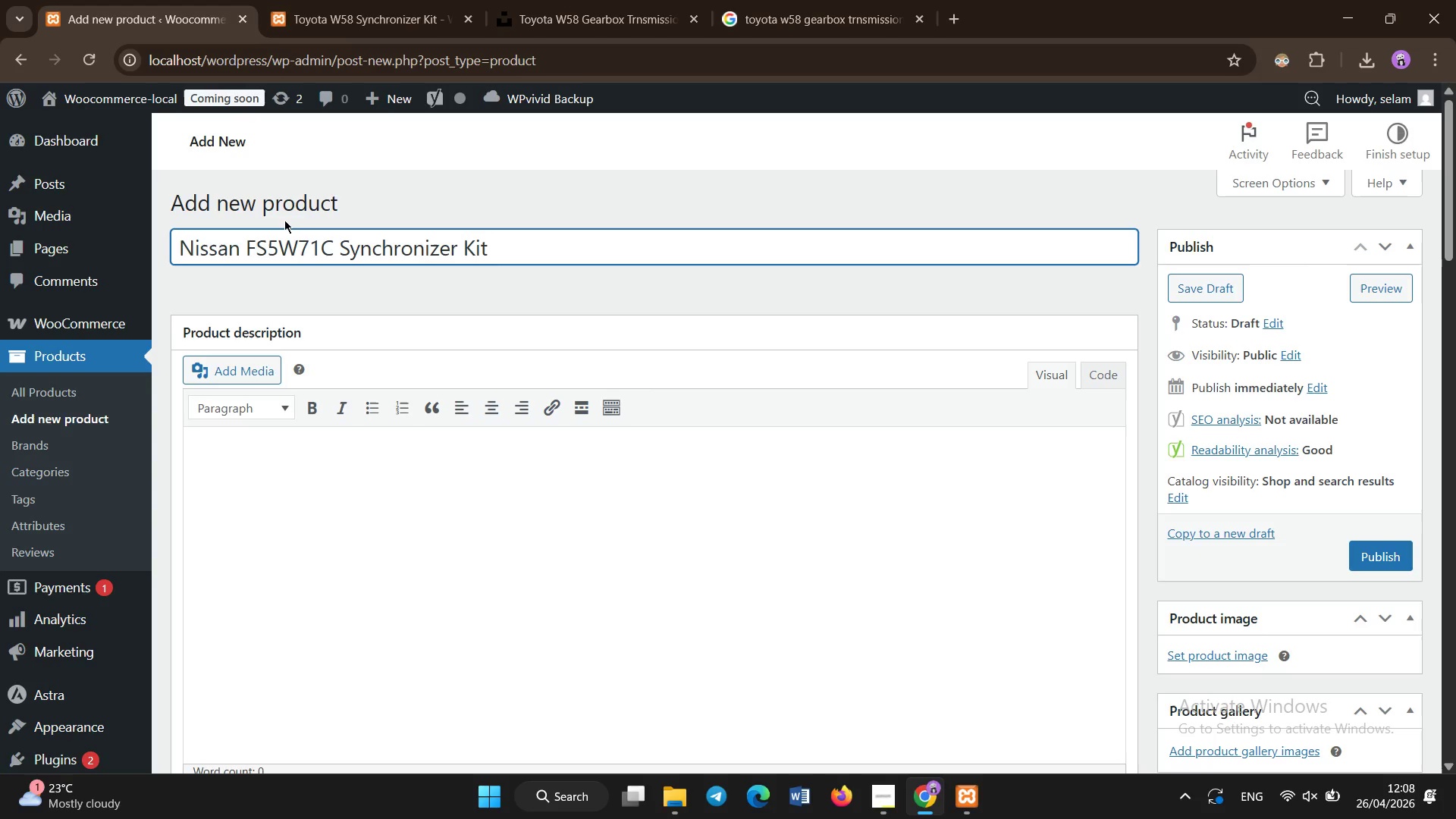 
type(34)
key(Backspace)
key(Backspace)
type(24o)
key(Backspace)
type()s)
key(Backspace)
key(Backspace)
type(0SX Z )
key(Backspace)
type(-Seri)
 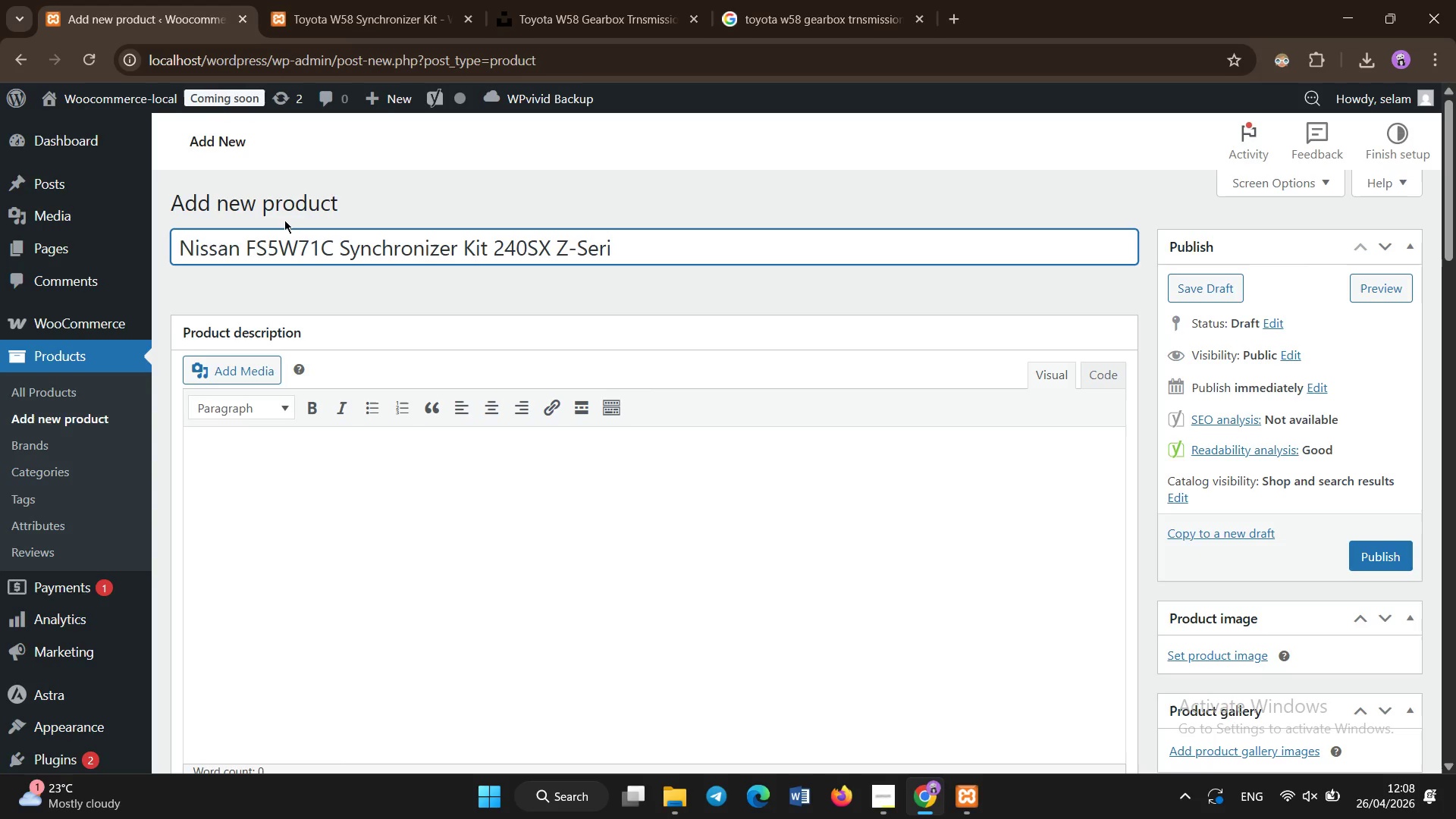 
type(es )
 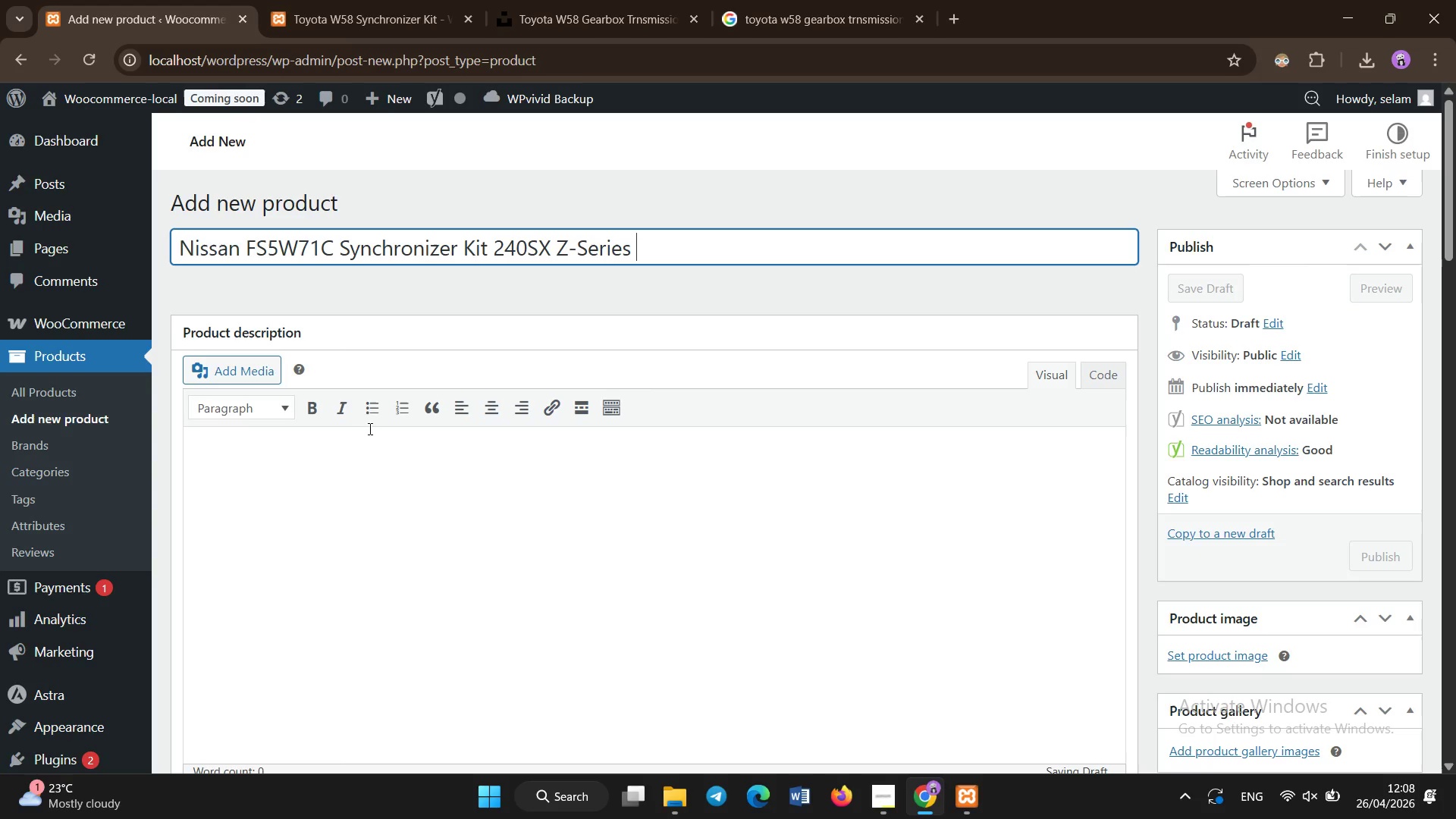 
left_click([342, 458])
 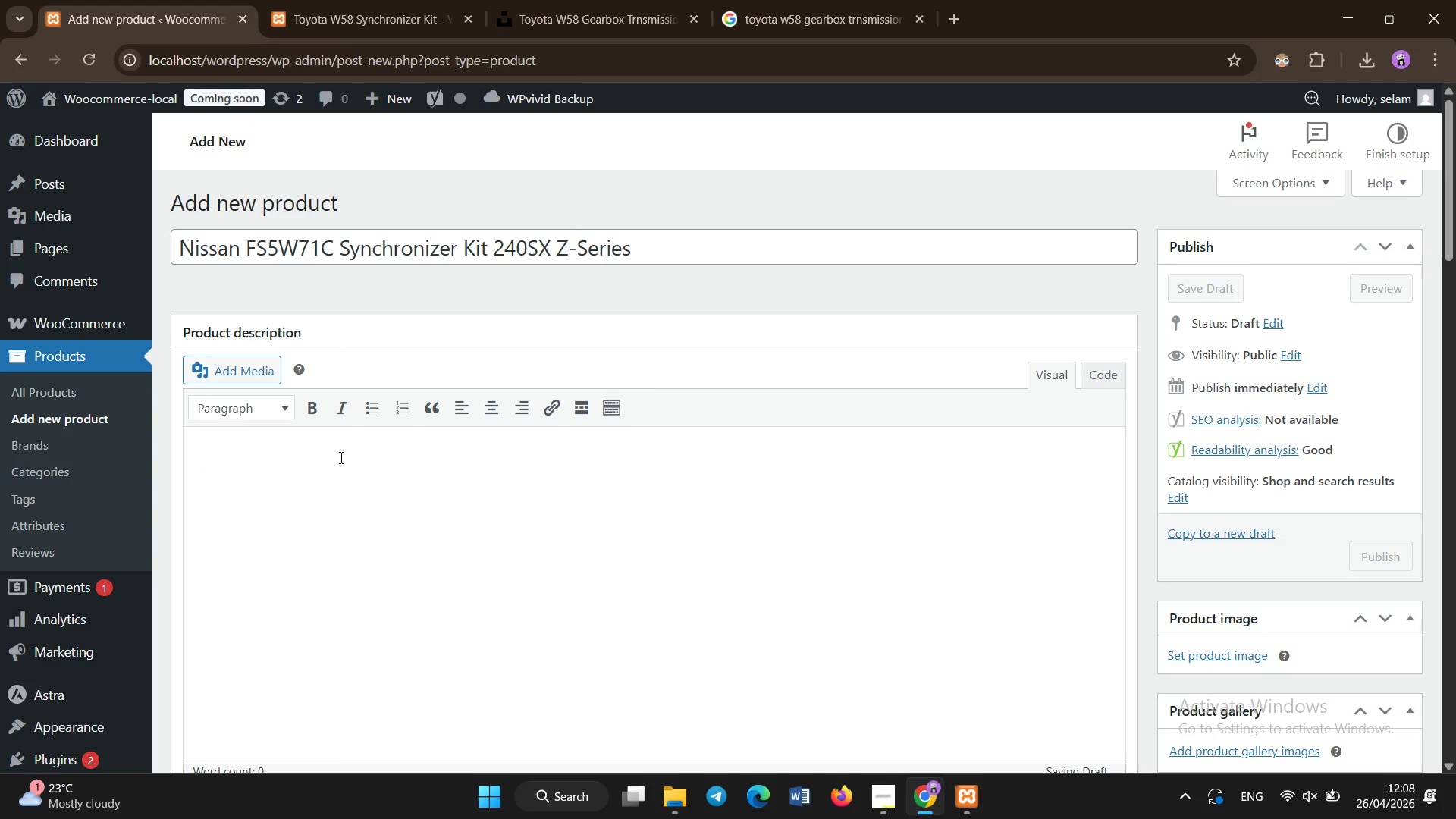 
hold_key(key=ControlLeft, duration=1.05)
 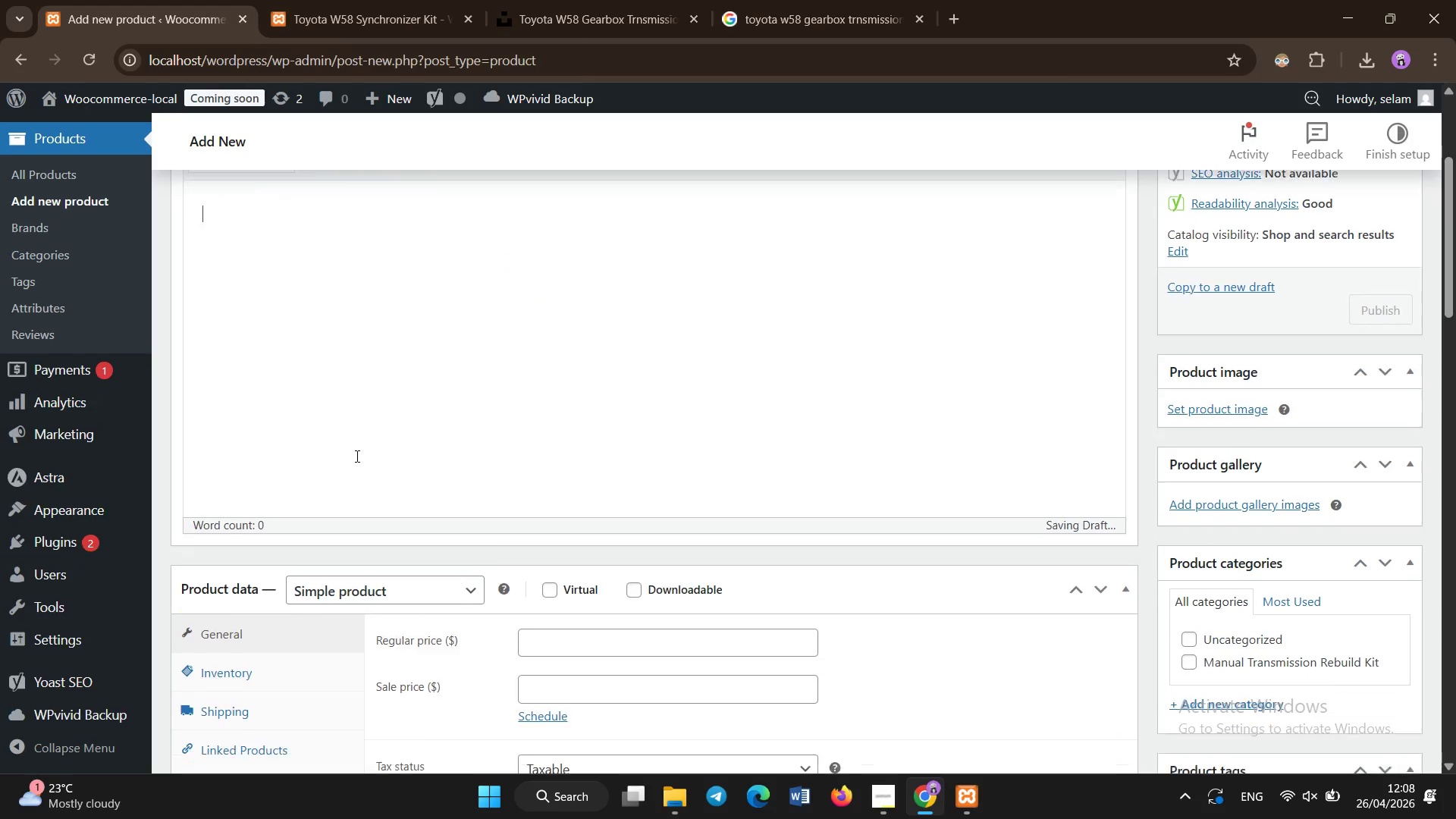 
key(ArrowUp)
 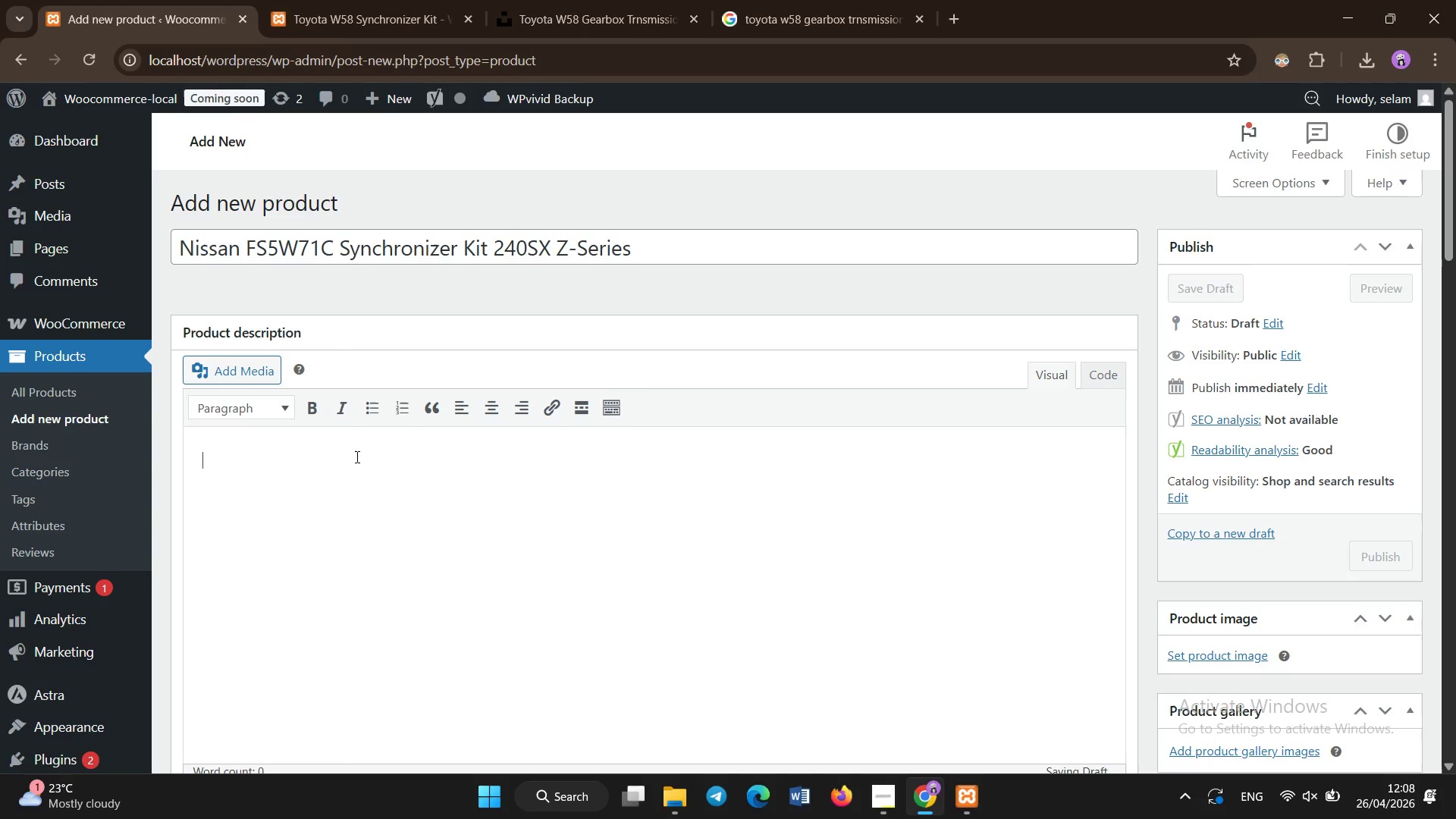 
key(ArrowDown)
 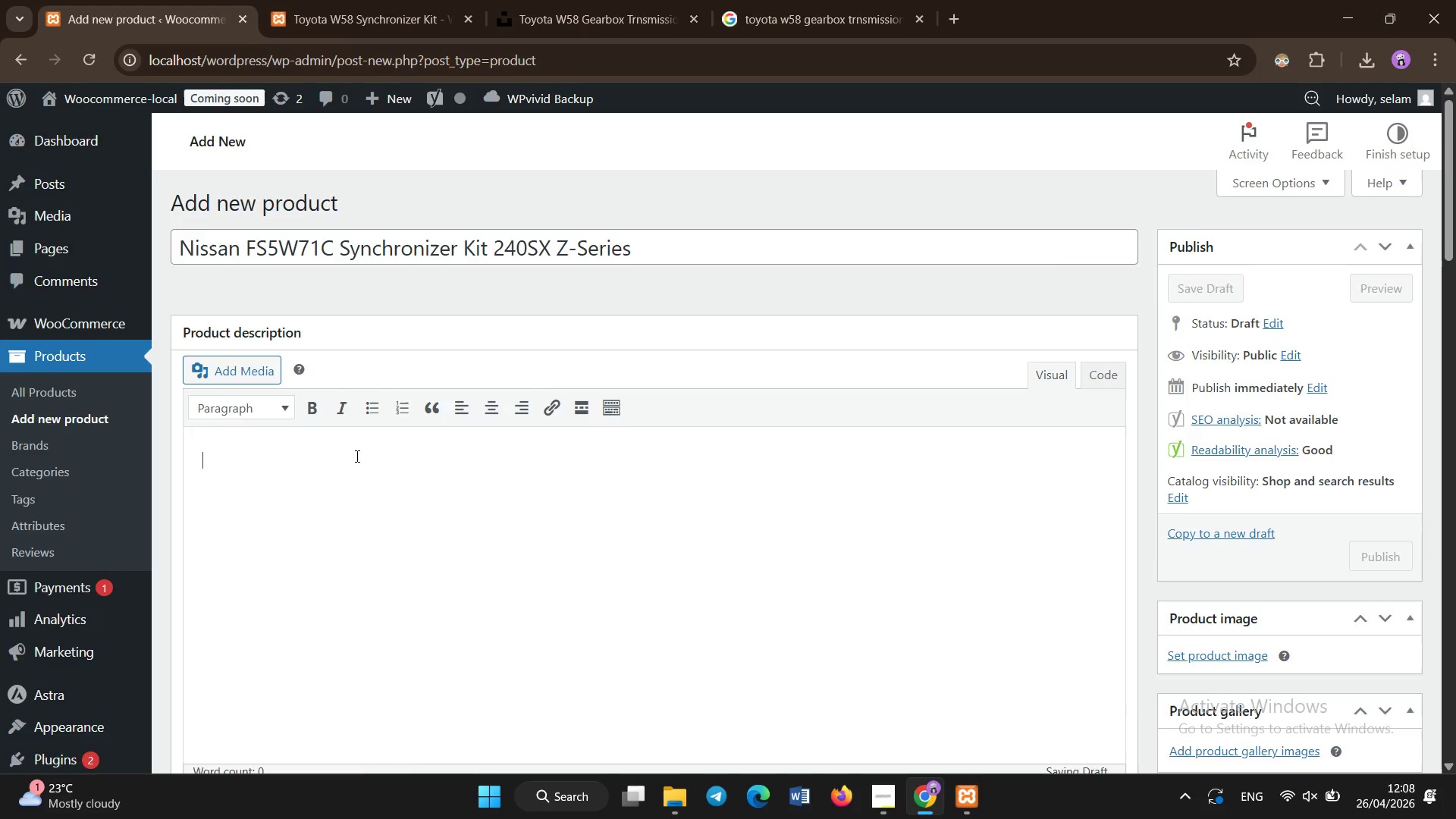 
scroll: coordinate [357, 457], scroll_direction: down, amount: 3.0
 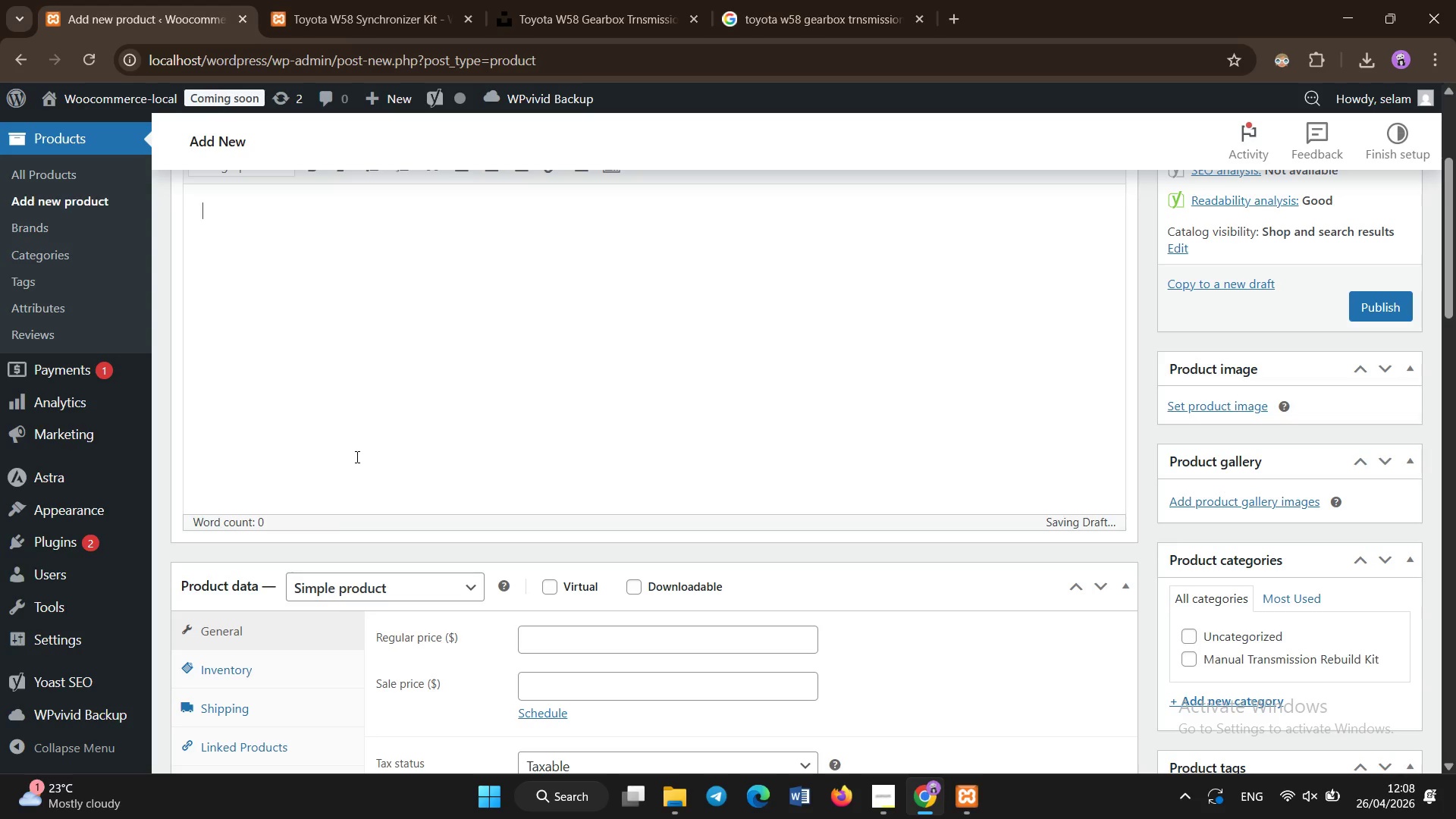 
type(The Nissan f)
key(Backspace)
type(fS%)
key(Backspace)
type(5W71C Synchronizer kit)
key(Backspace)
key(Backspace)
key(Backspace)
type(Kit is designed for rebuiliding )
key(Backspace)
key(Backspace)
key(Backspace)
key(Backspace)
key(Backspace)
key(Backspace)
key(Backspace)
key(Backspace)
type(ilding the 5-speed manual transmission used in Nissan 240SX and Z-series vechice)
key(Backspace)
type(les. )
key(Backspace)
key(Backspace)
key(Backspace)
key(Backspace)
key(Backspace)
key(Backspace)
key(Backspace)
key(Backspace)
key(Backspace)
key(Backspace)
type(ehicles )
key(Backspace)
type(. It restores smooth and precise fea)
key(Backspace)
key(Backspace)
key(Backspace)
type(gear engagement, eliminates common grinding issur)
key(Backspace)
type(es, and improve )
key(Backspace)
type(s long-term reliability for both stock and modified engines.)
 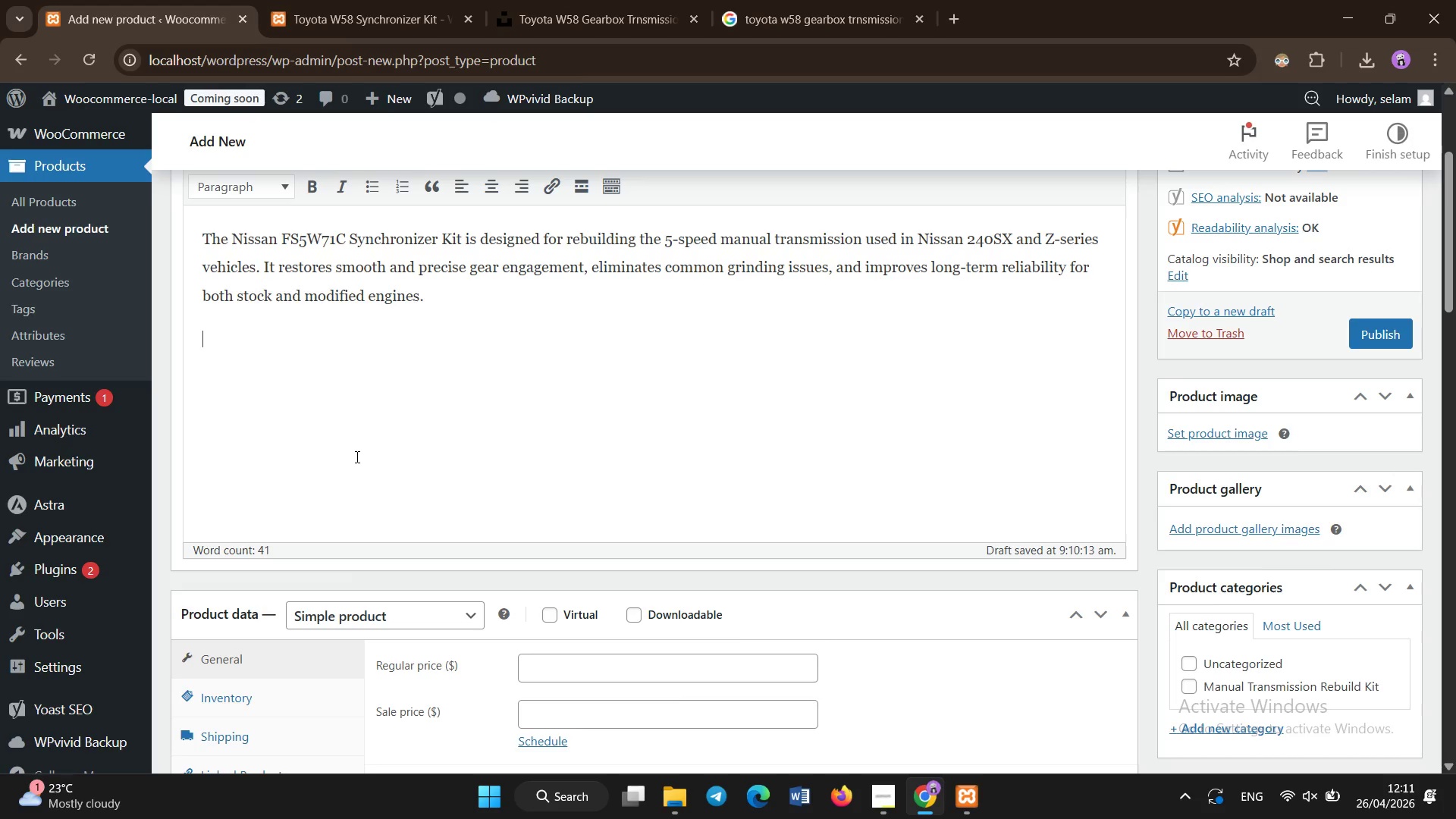 
 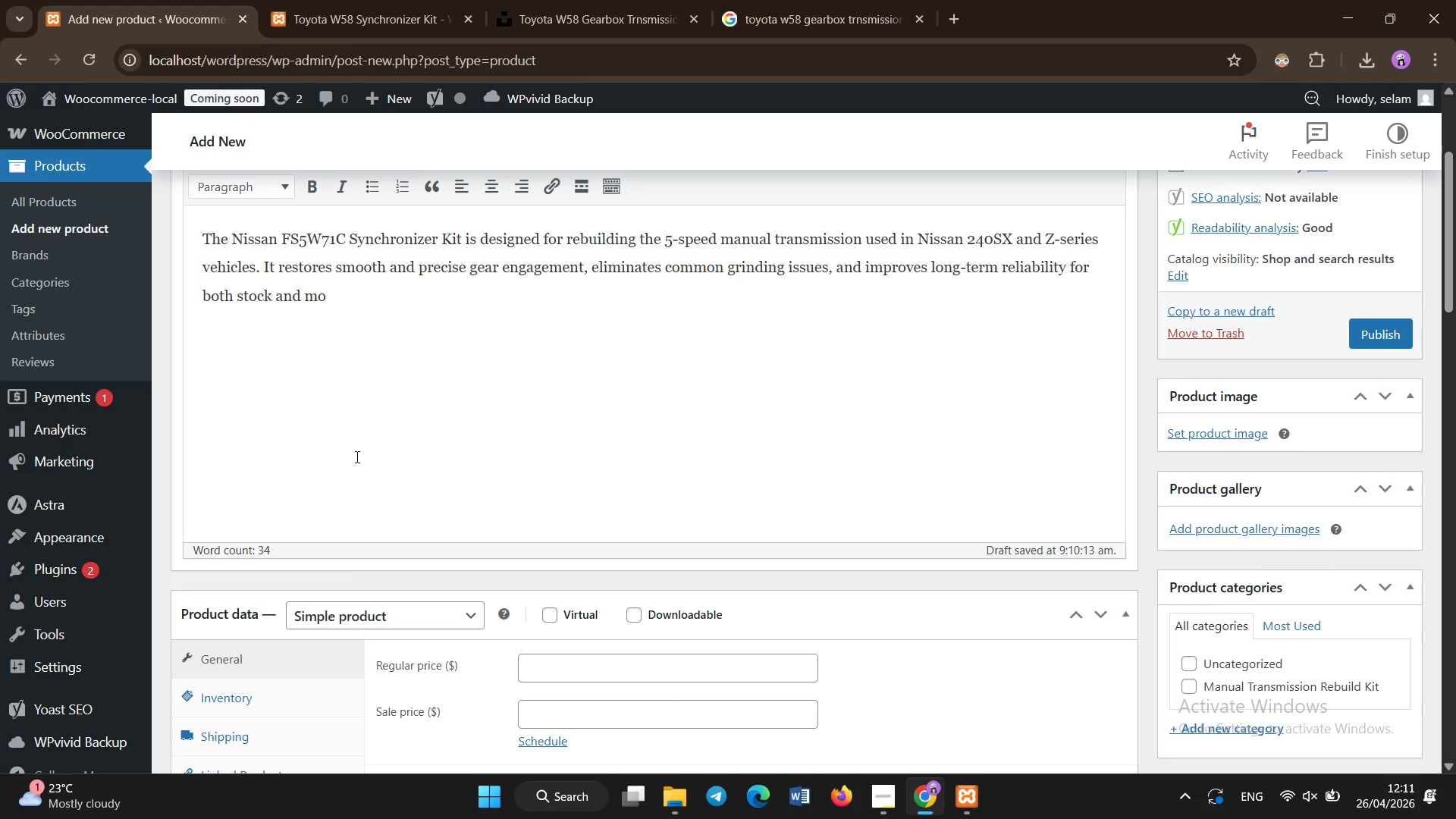 
key(Enter)
 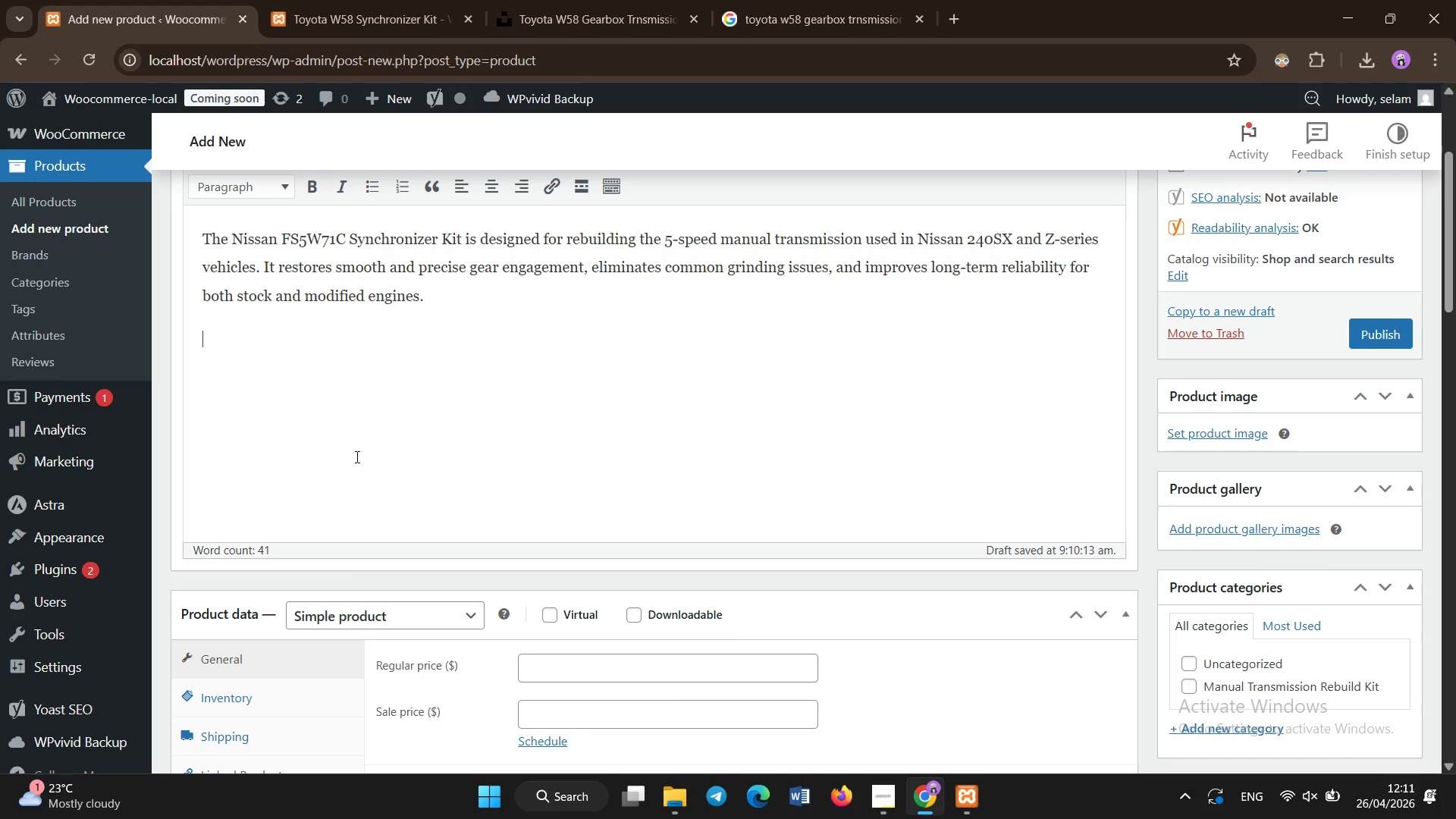 
type(This kit is ideal for enthusiasts restoring classic Nissan sport cars or upgrading transmission pero)
key(Backspace)
type(formance in fri)
key(Backspace)
key(Backspace)
key(Backspace)
type(drift and street builds )
key(Backspace)
type(.Each component is manufactred to s)
key(Backspace)
key(Backspace)
key(Backspace)
key(Backspace)
key(Backspace)
key(Backspace)
key(Backspace)
key(Backspace)
key(Backspace)
key(Backspace)
key(Backspace)
type(actured to strict OEM-level tolorances to ensure )
 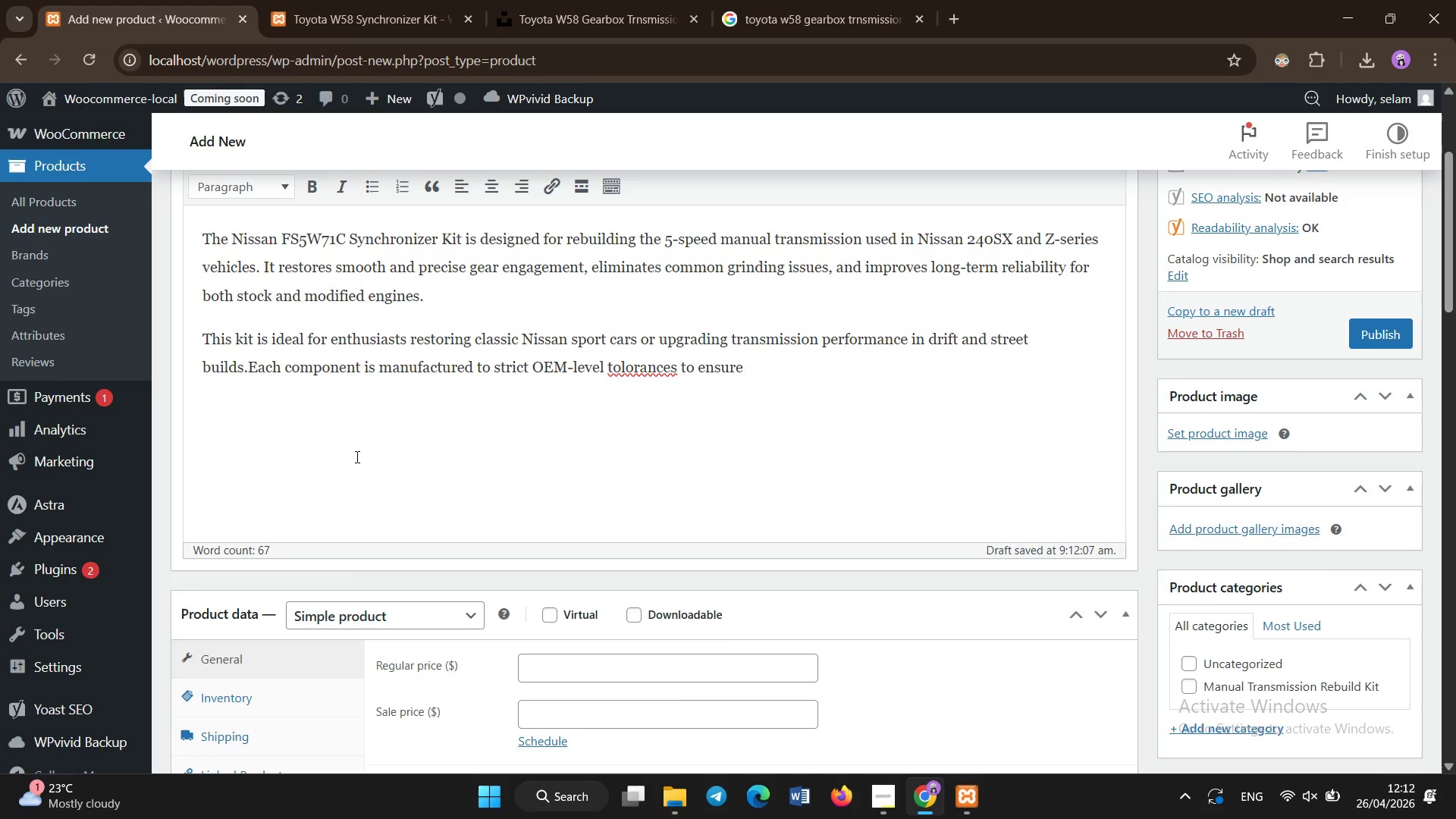 
hold_key(key=ArrowLeft, duration=0.72)
 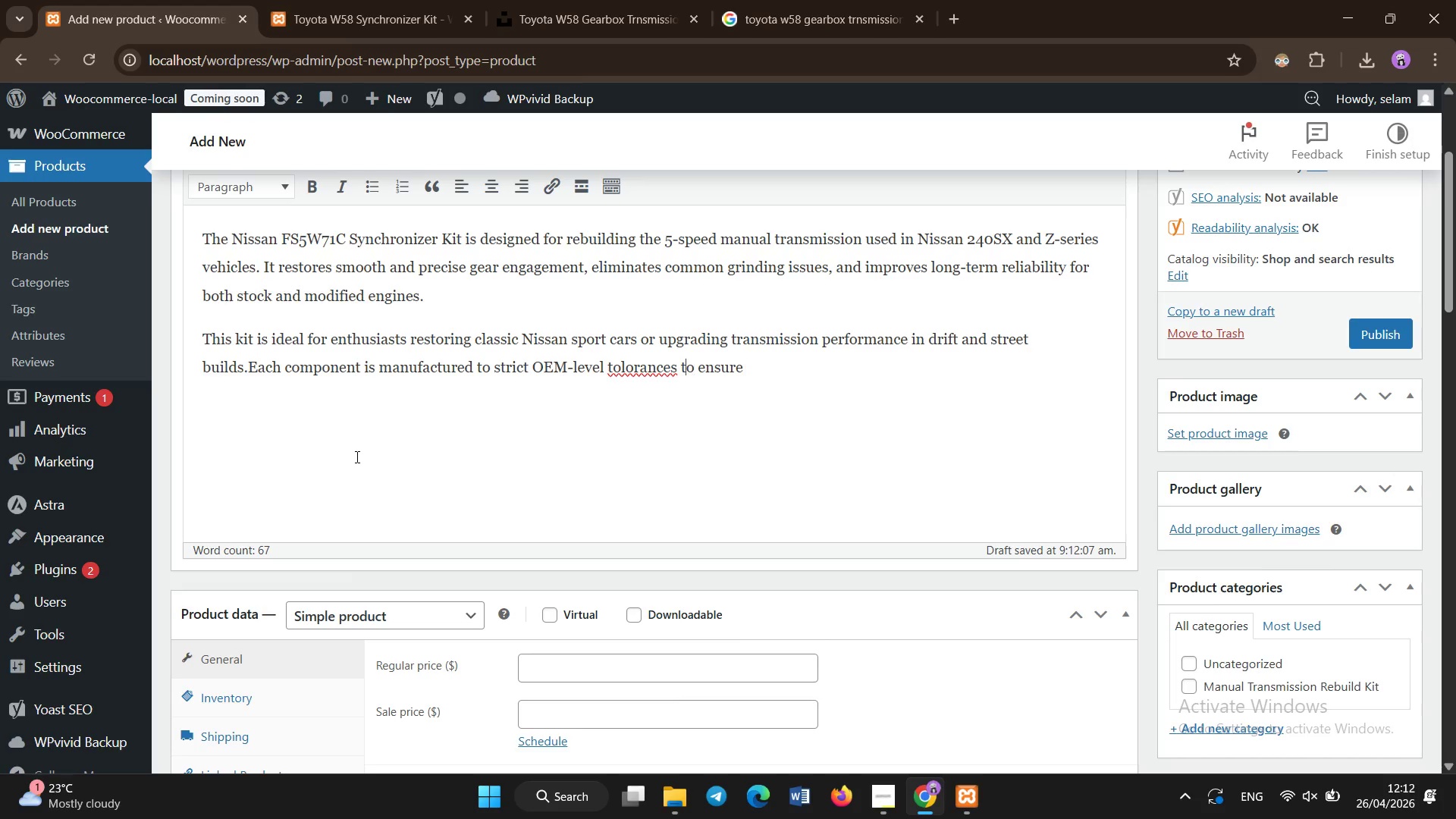 
key(ArrowLeft)
 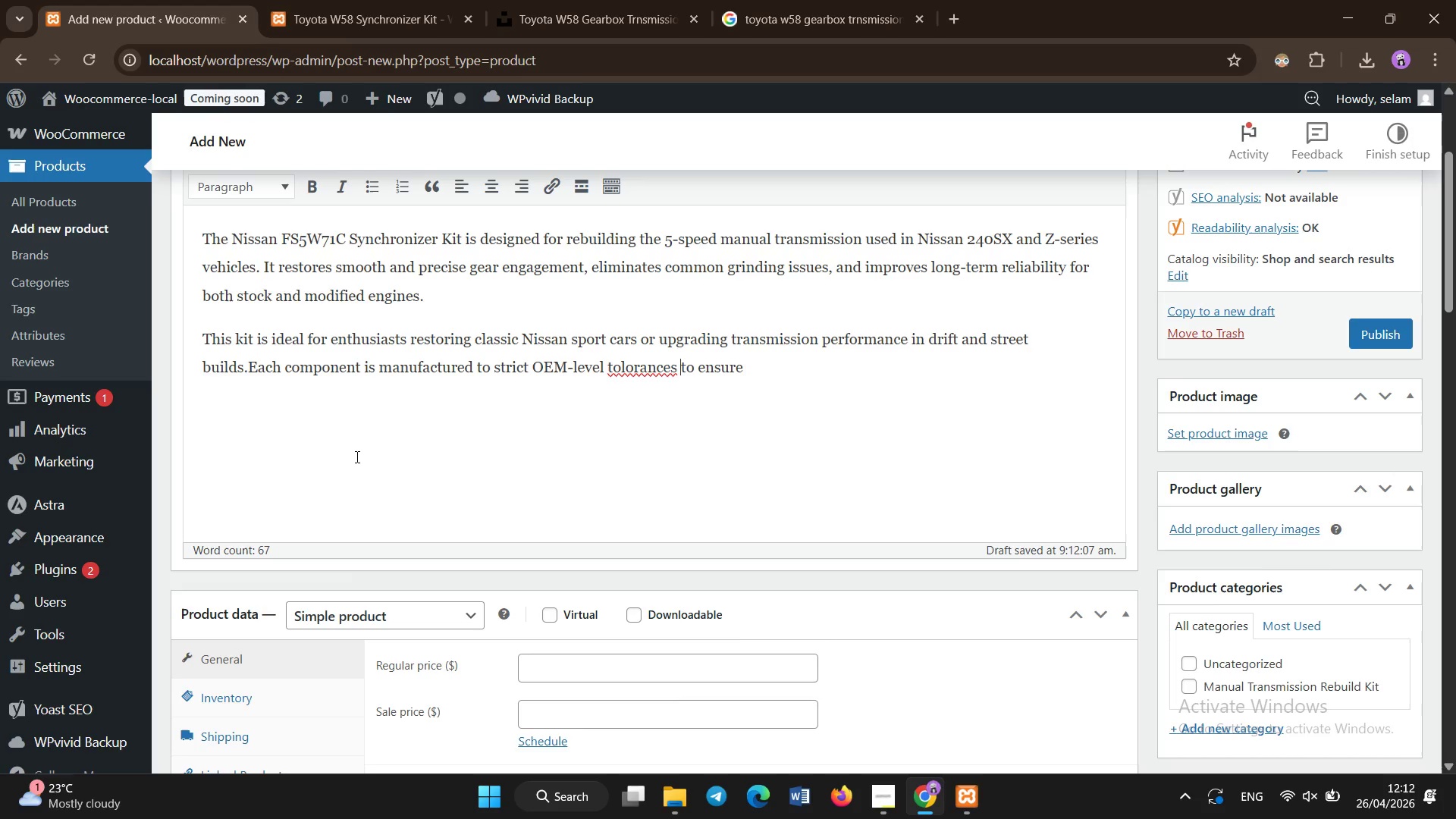 
key(ArrowLeft)
 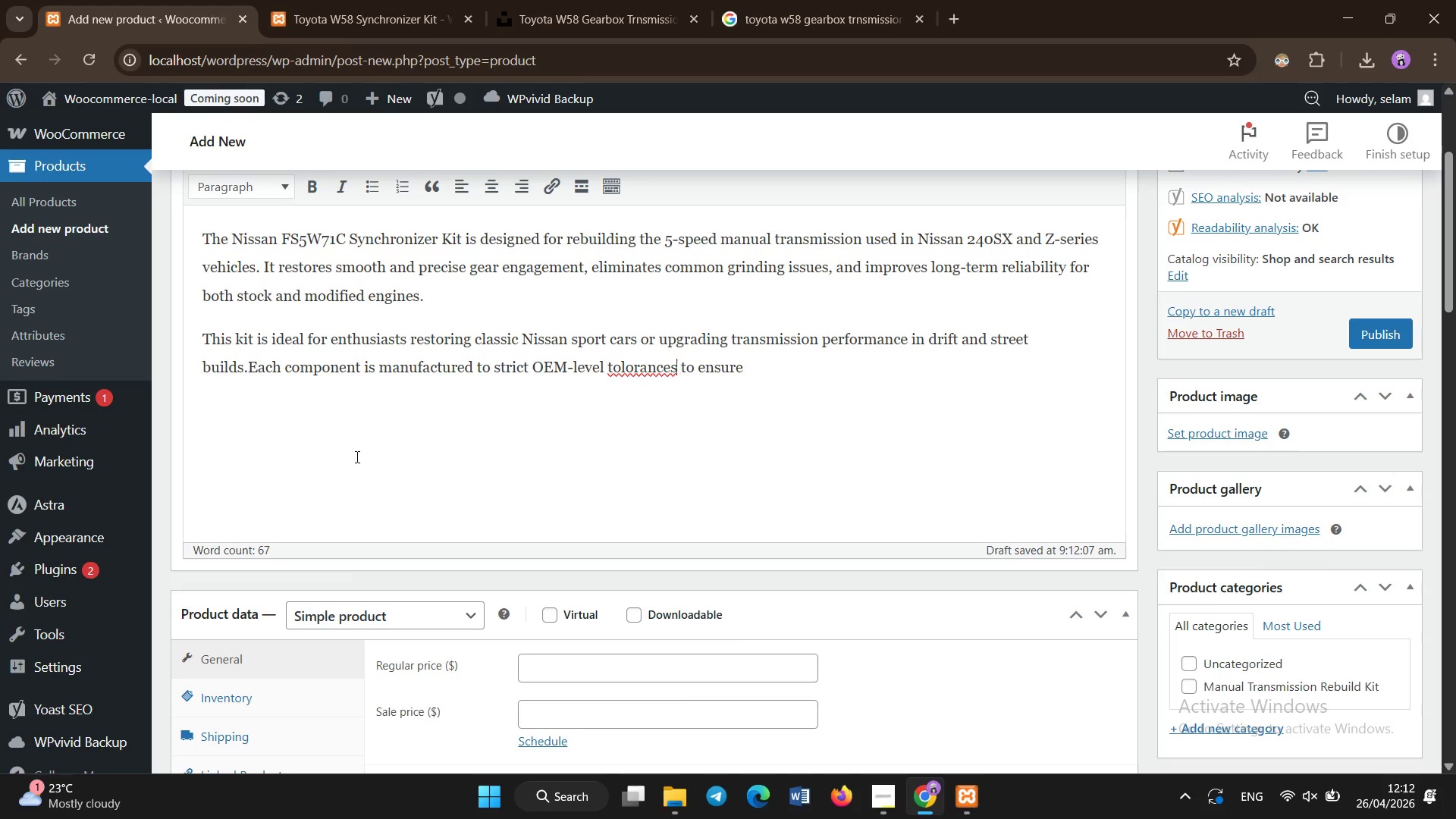 
key(ArrowLeft)
 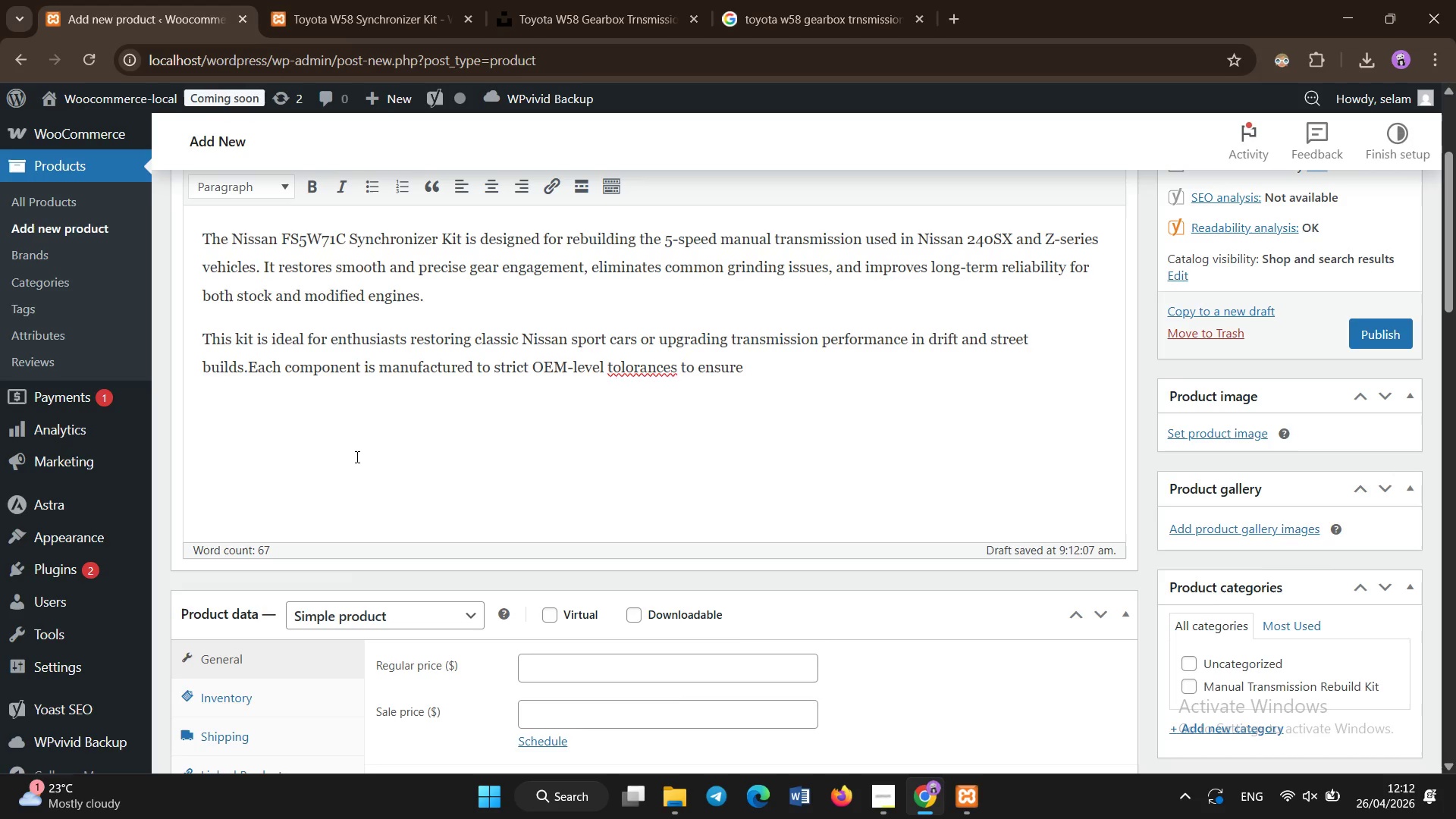 
key(Backspace)
key(Backspace)
key(Backspace)
key(Backspace)
key(Backspace)
key(Backspace)
key(Backspace)
type(erances[End]proper fitment, durability )
key(Backspace)
type(m )
key(Backspace)
key(Backspace)
type(, and consitem)
key(Backspace)
type(nt p)
key(Backspace)
key(Backspace)
key(Backspace)
key(Backspace)
key(Backspace)
type(en)
key(Backspace)
key(Backspace)
key(Backspace)
type(stent is man)
key(Backspace)
key(Backspace)
key(Backspace)
key(Backspace)
key(Backspace)
key(Backspace)
type(performance under daily and aggressive driving conditions.)
 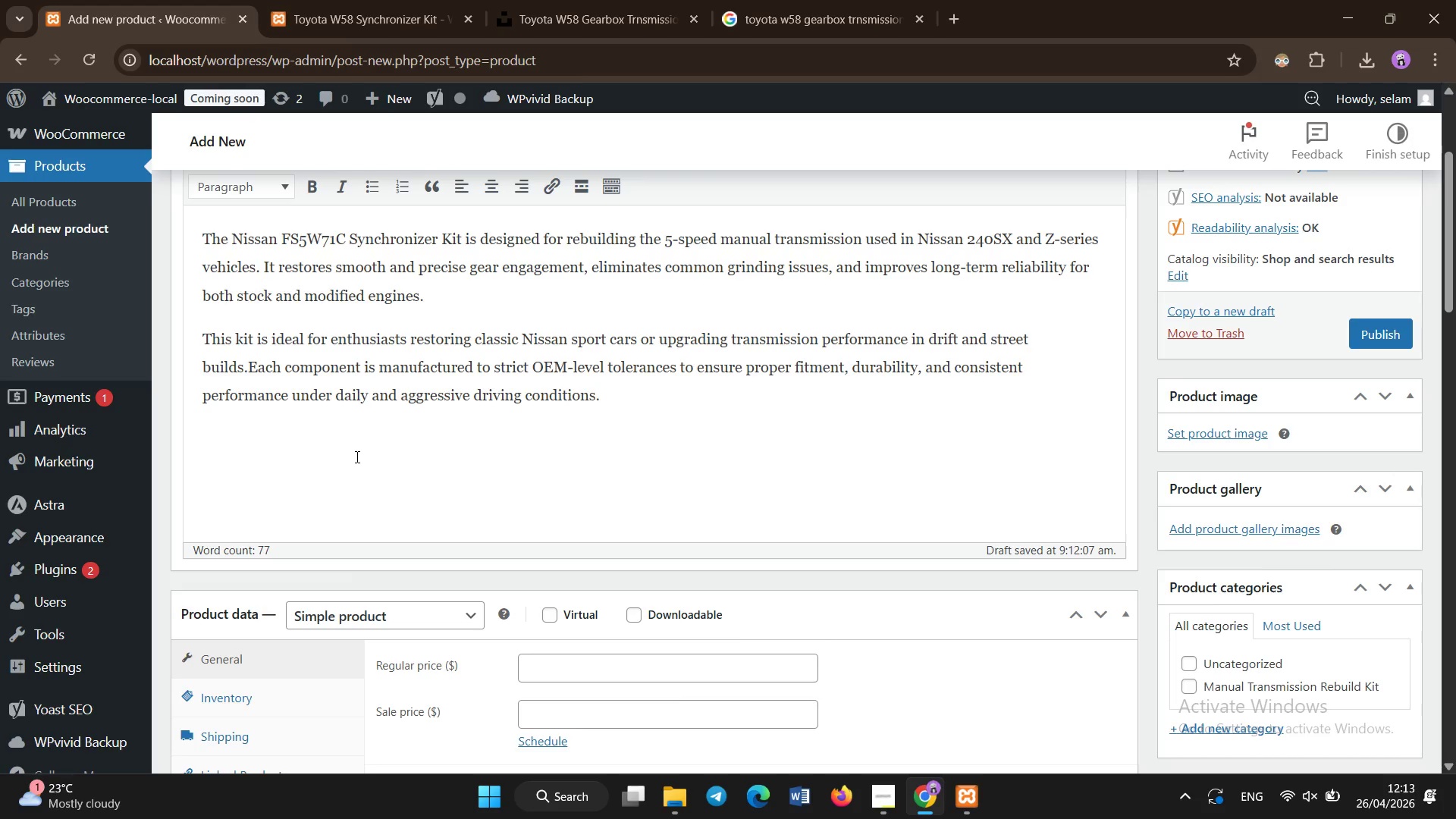 
key(Enter)
 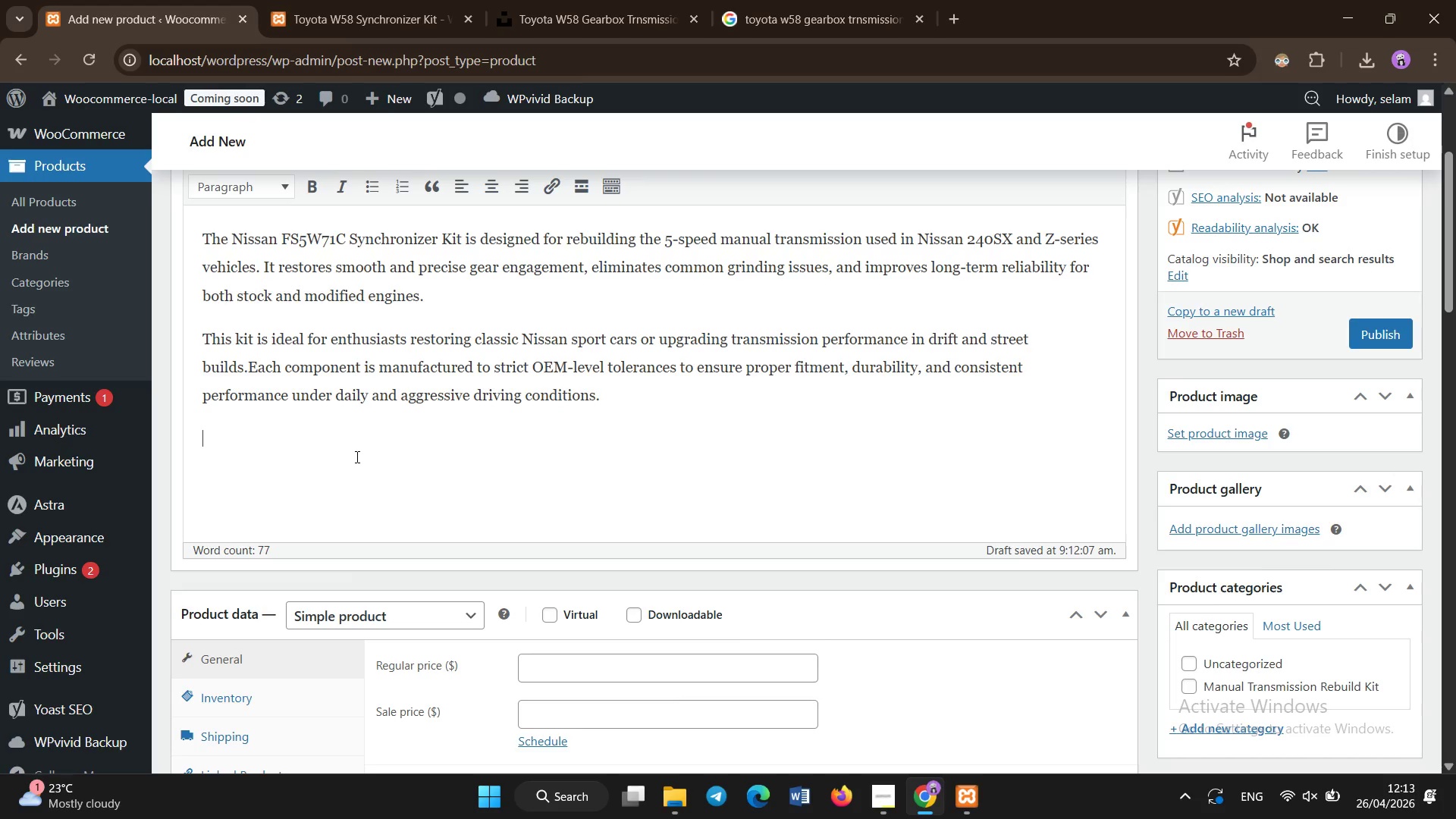 
type(Two performance options are available . The Street perfro)
key(Backspace)
key(Backspace)
type(ormance version uses brass synchronizers for smooth, factory )
key(Backspace)
type(-like shifting and omf)
key(Backspace)
key(Backspace)
key(Backspace)
type(comfot)
key(Backspace)
type(rtable daily driving )
key(Backspace)
type(. The track Pro version uses carbon-lined synchronizers designed for high-RPM shifting, drify us)
key(Backspace)
key(Backspace)
key(Backspace)
key(Backspace)
type(t use and)
key(Backspace)
key(Backspace)
key(Backspace)
key(Backspace)
type(, and motorsport applicaiotn wh)
key(Backspace)
key(Backspace)
key(Backspace)
key(Backspace)
key(Backspace)
key(Backspace)
key(Backspace)
type(tions whe fa)
key(Backspace)
key(Backspace)
key(Backspace)
key(Backspace)
key(Backspace)
type(ere fast engagement and heat resistance are required.)
 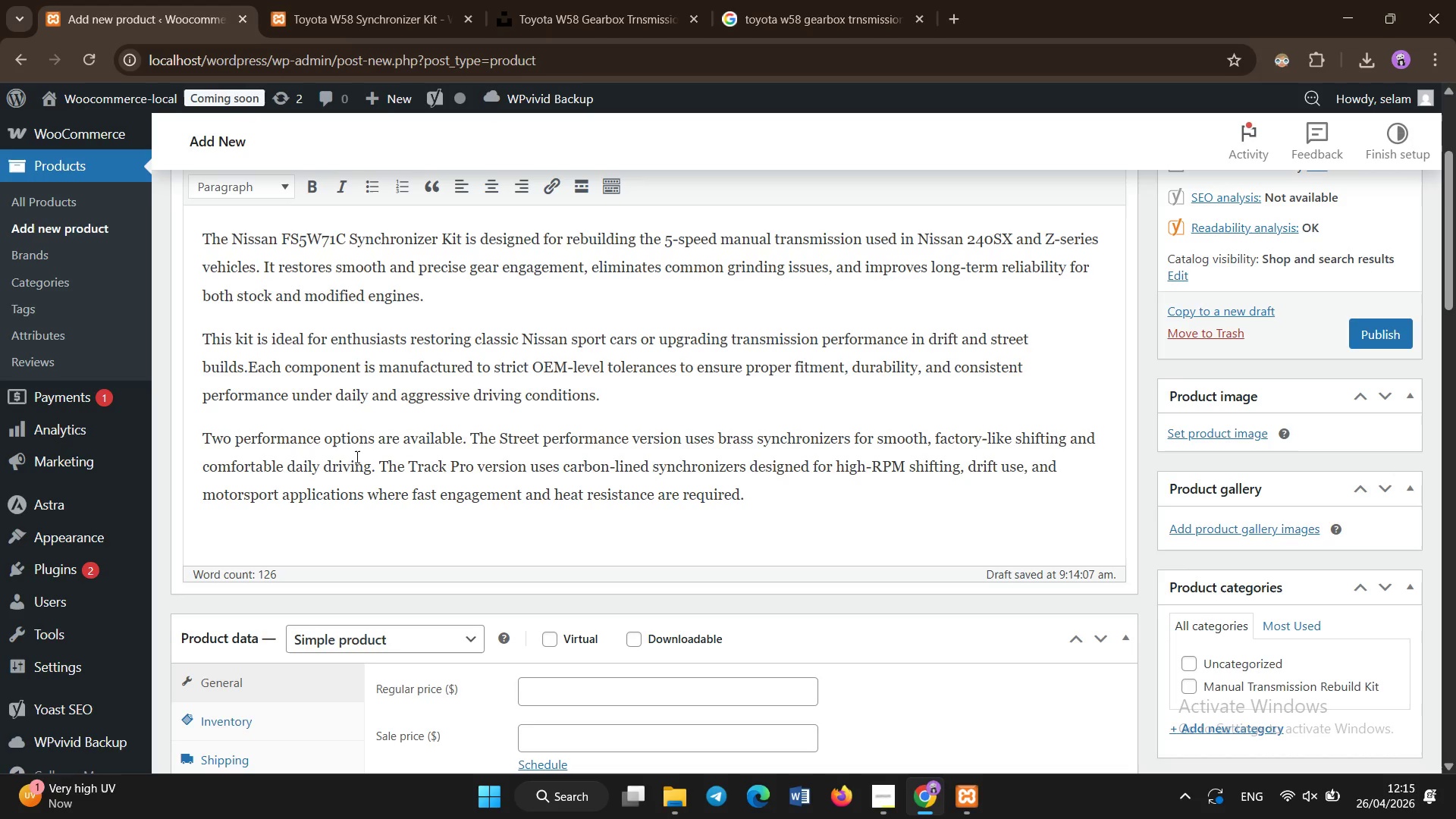 
scroll: coordinate [357, 457], scroll_direction: down, amount: 3.0
 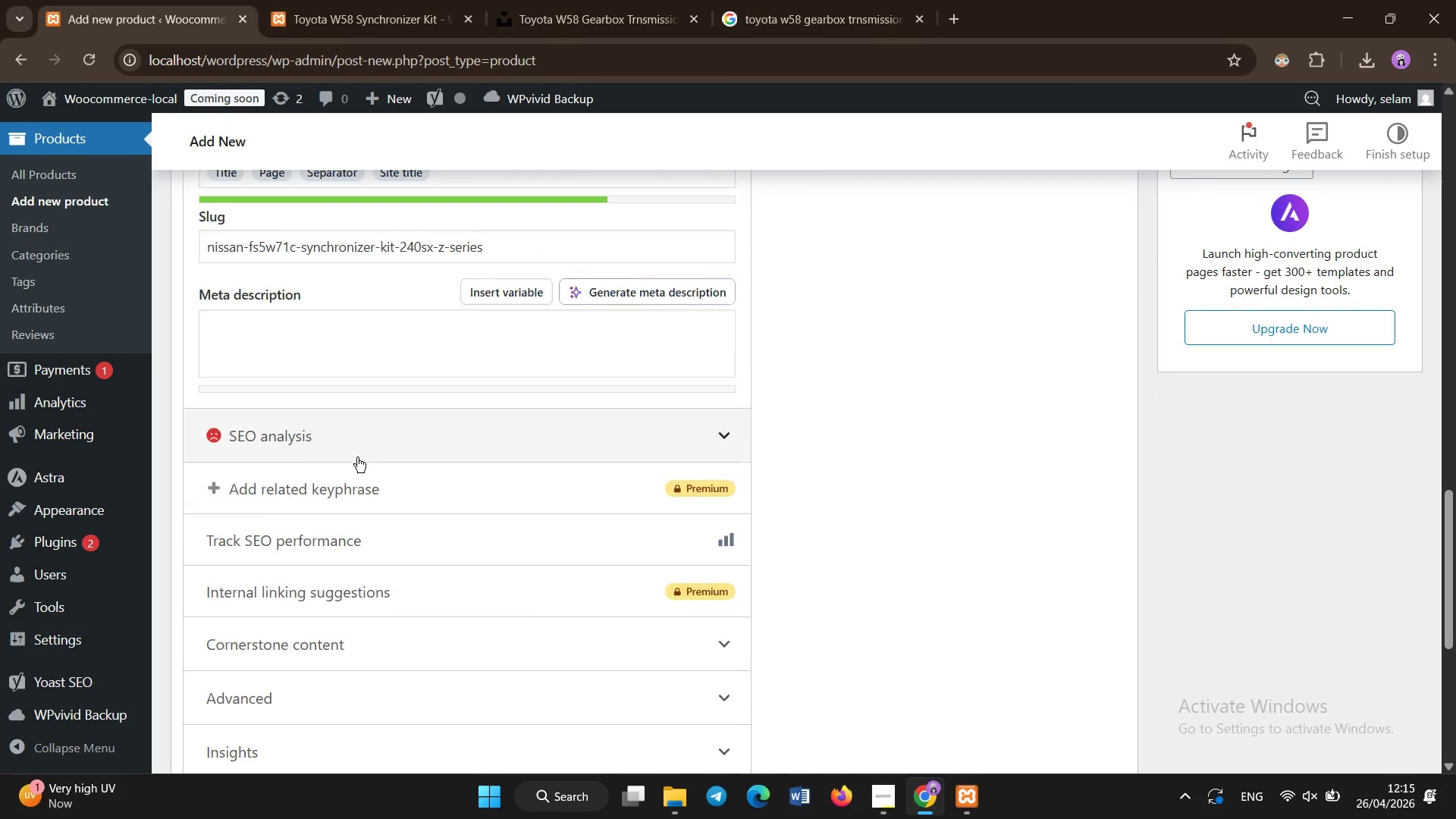 
left_click([396, 352])
 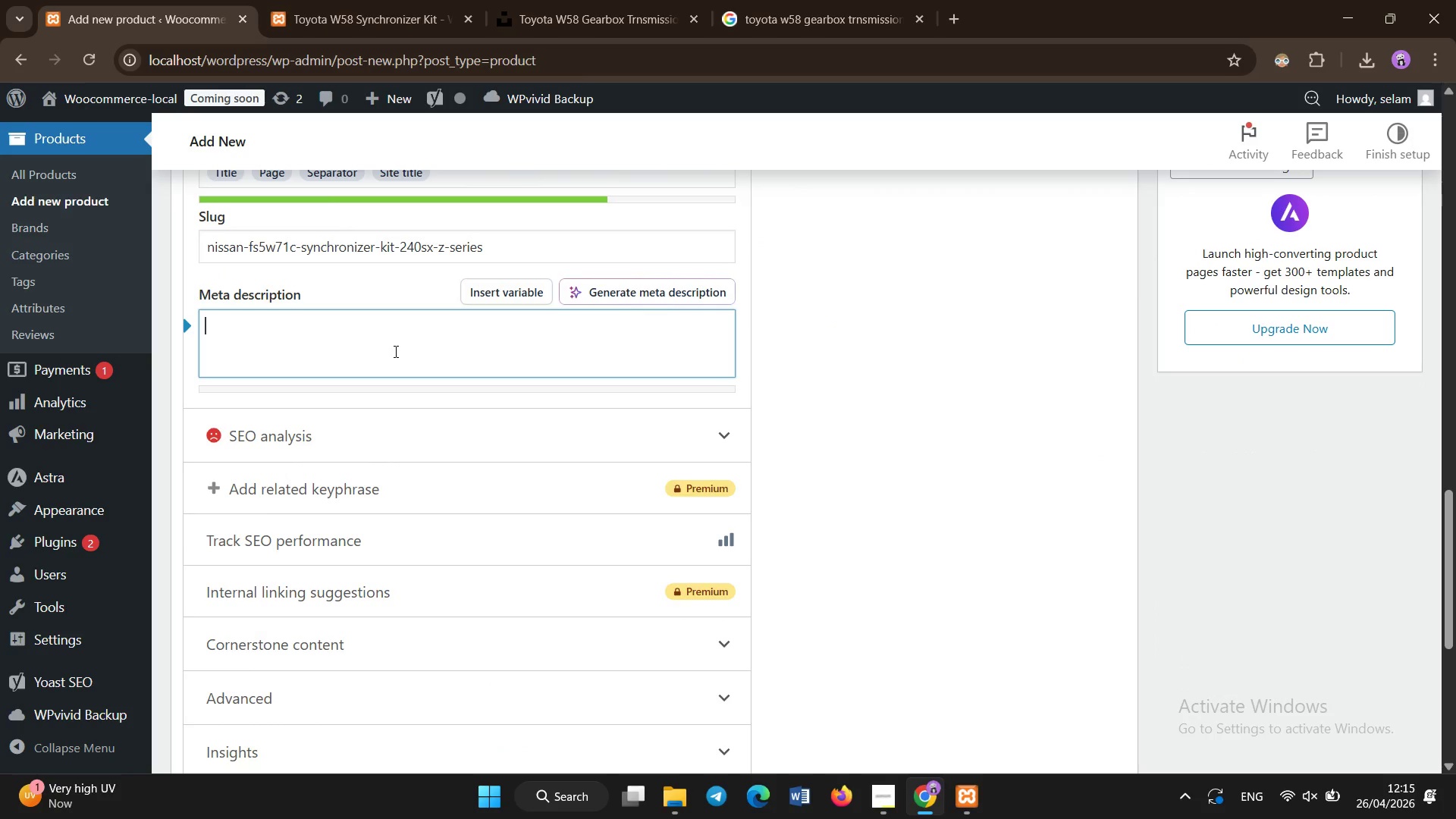 
left_click([413, 500])
 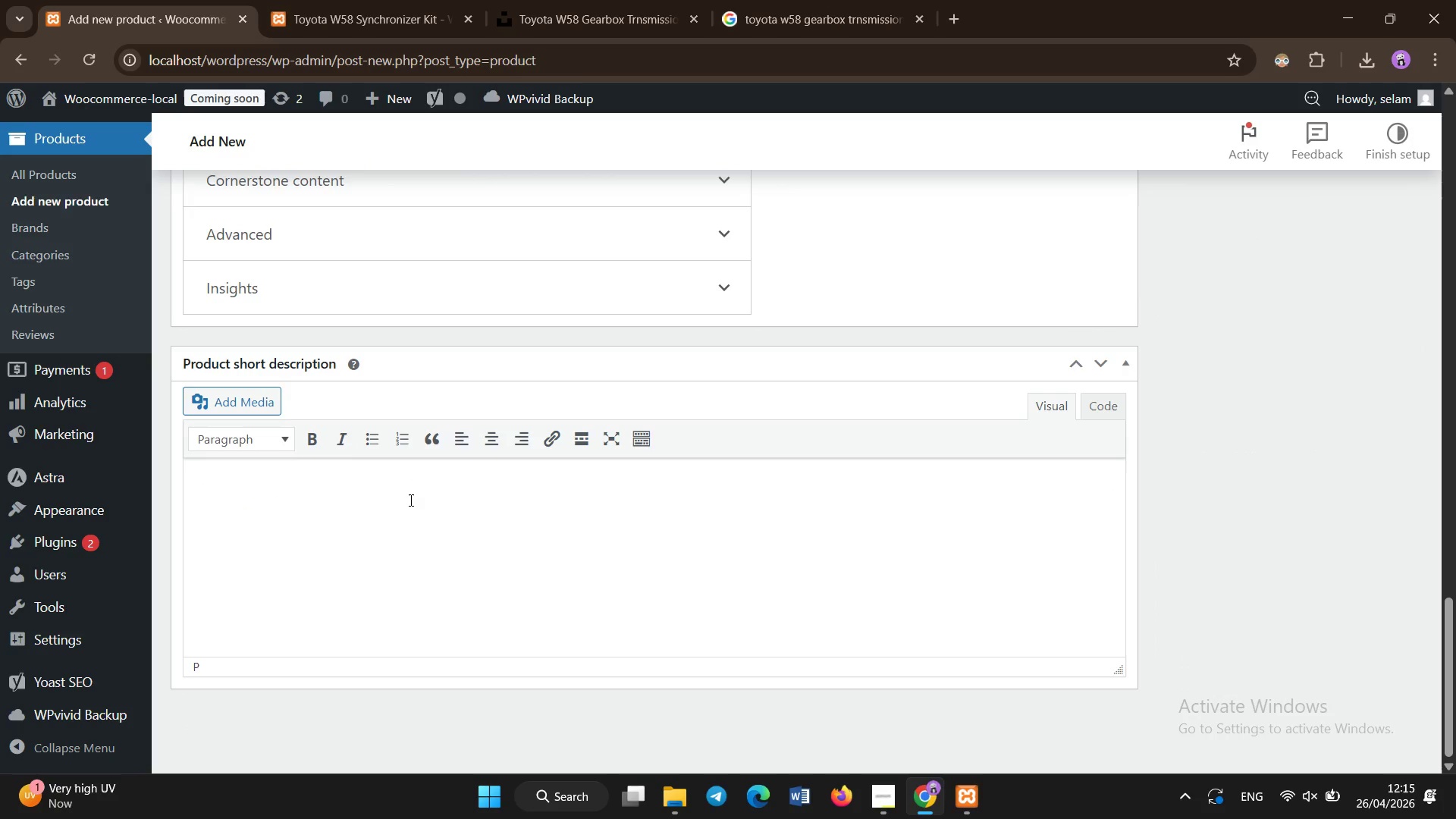 
scroll: coordinate [410, 477], scroll_direction: down, amount: 5.0
 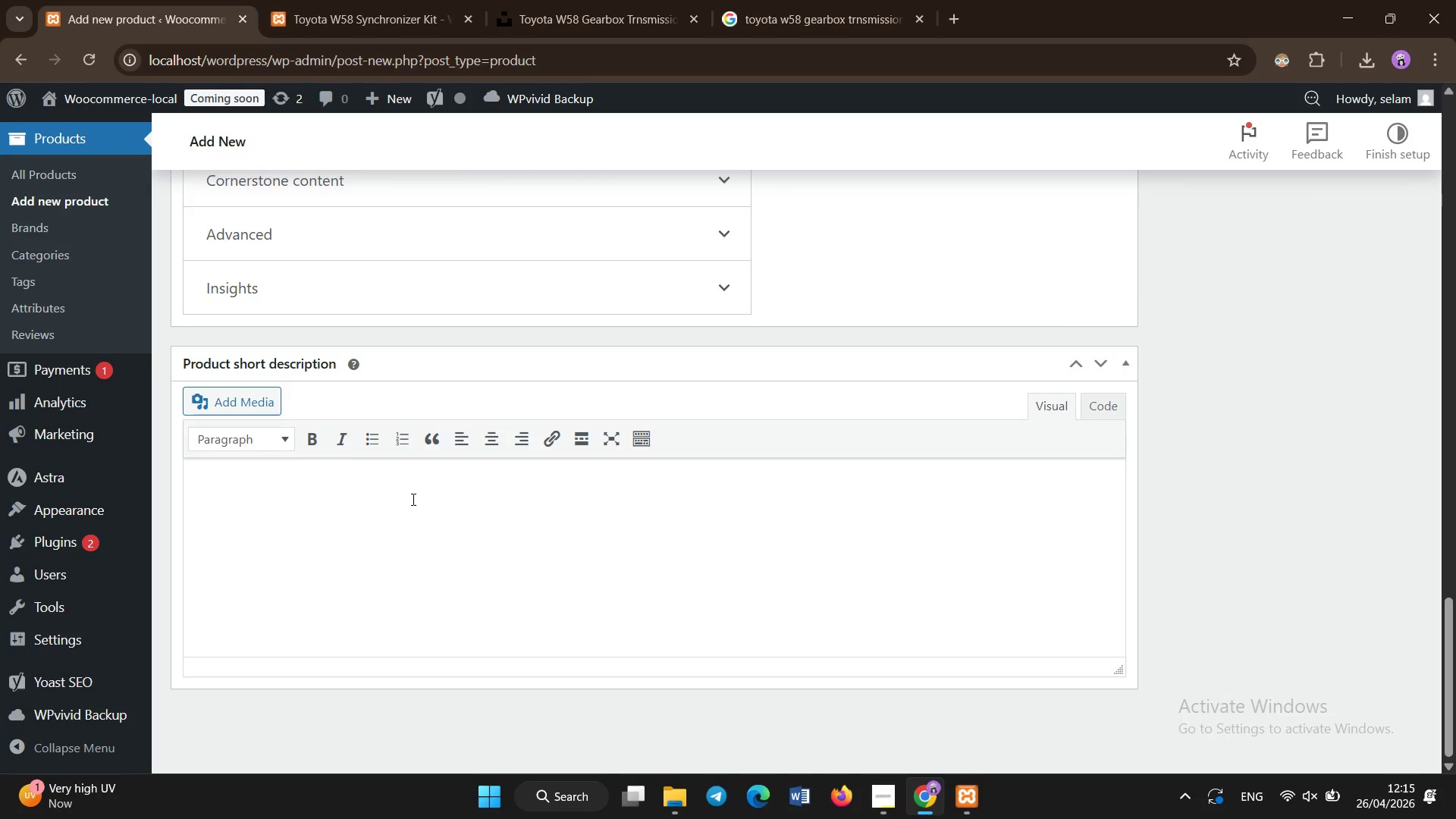 
type(Nissan Fs)
key(Backspace)
type(5)
 